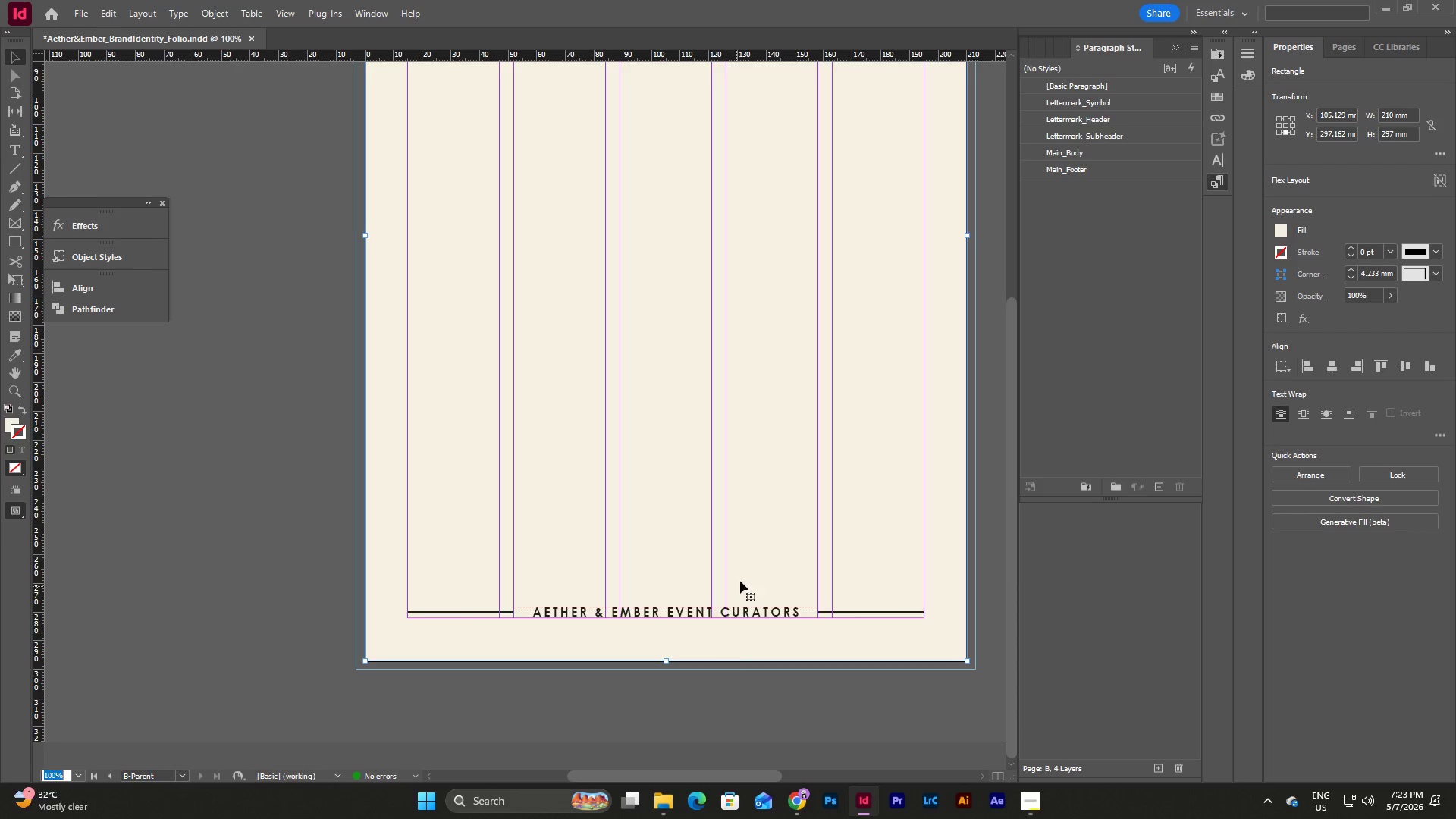 
left_click([773, 526])
 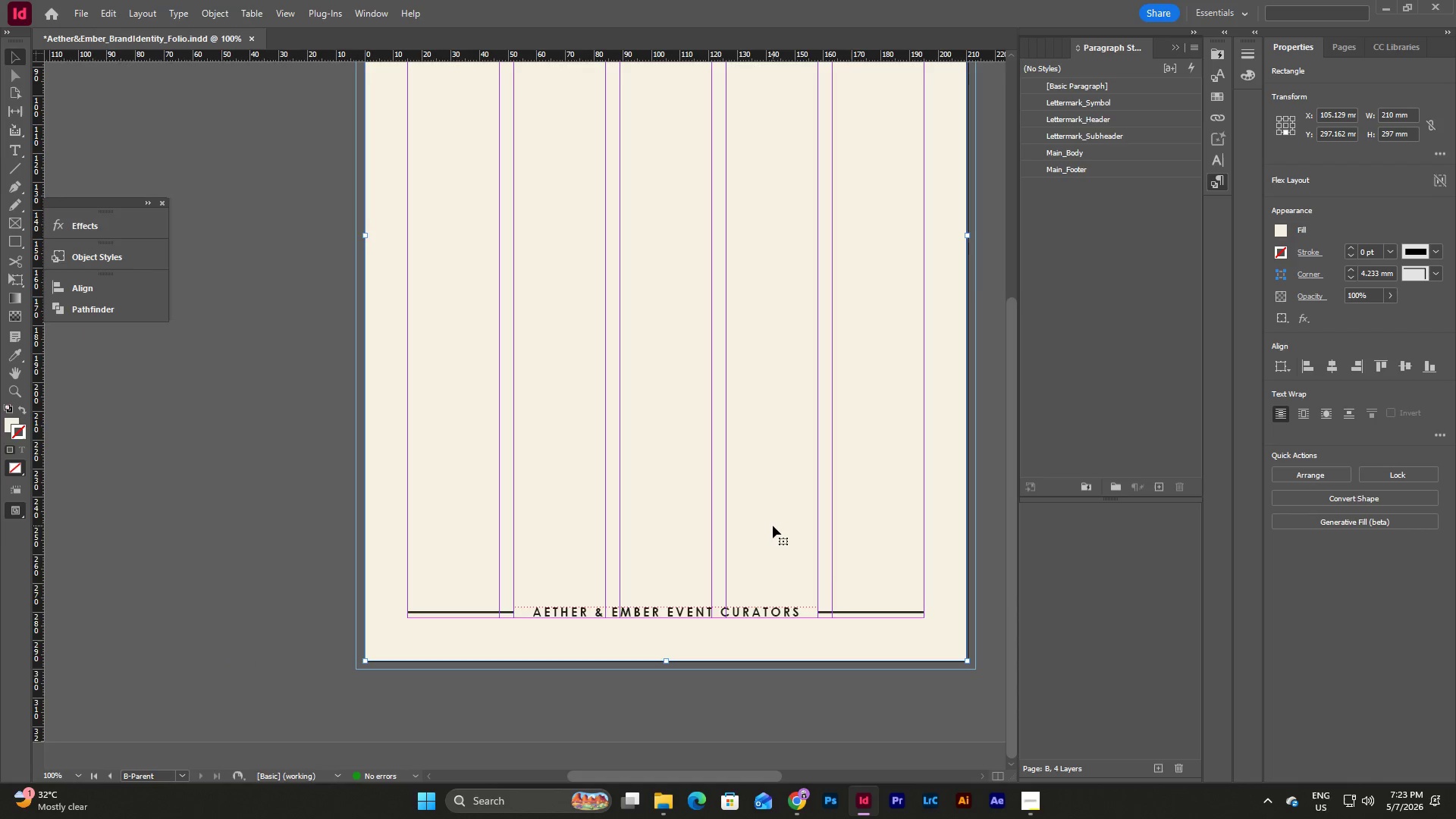 
type(www)
 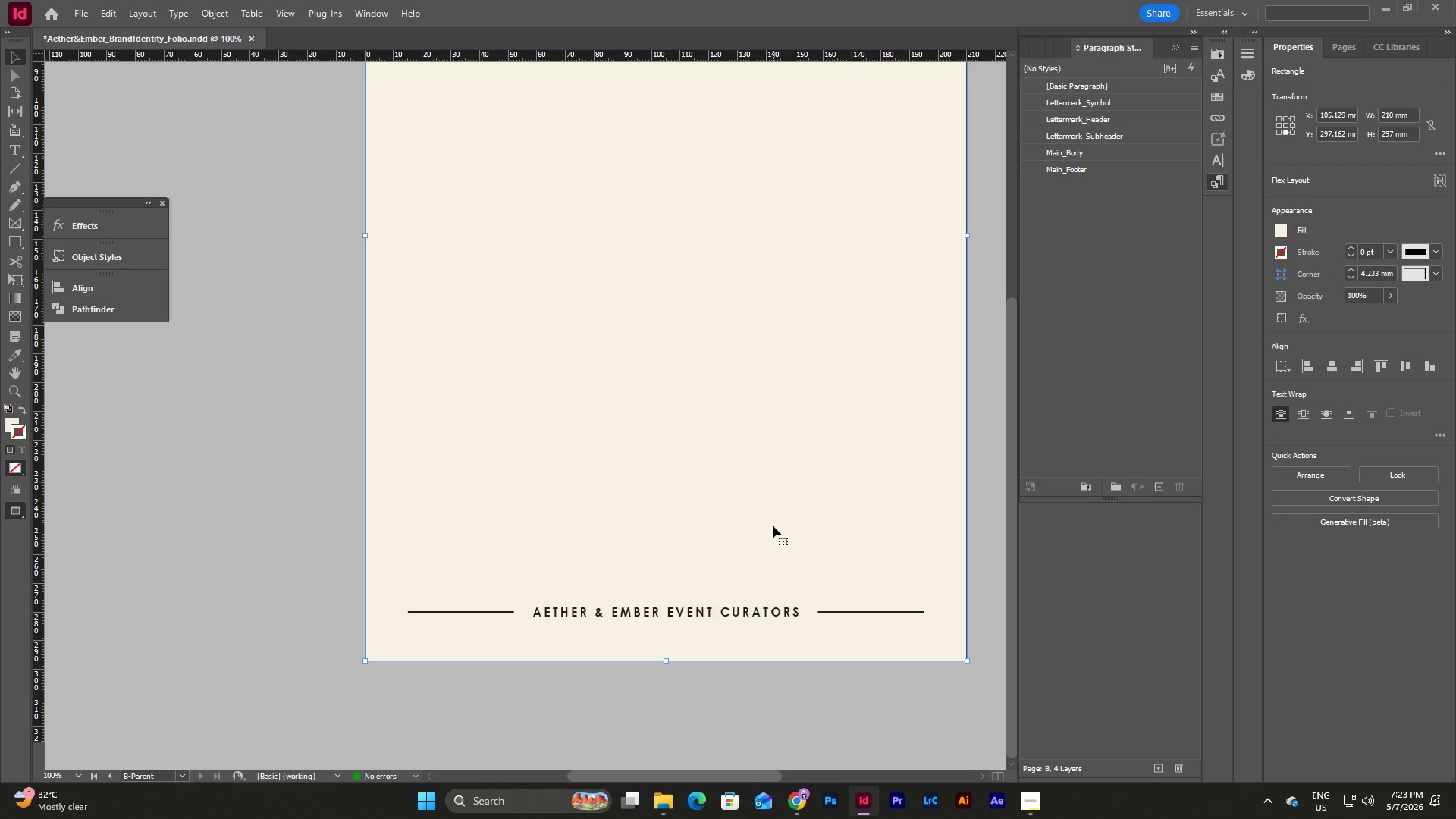 
scroll: coordinate [814, 506], scroll_direction: up, amount: 4.0
 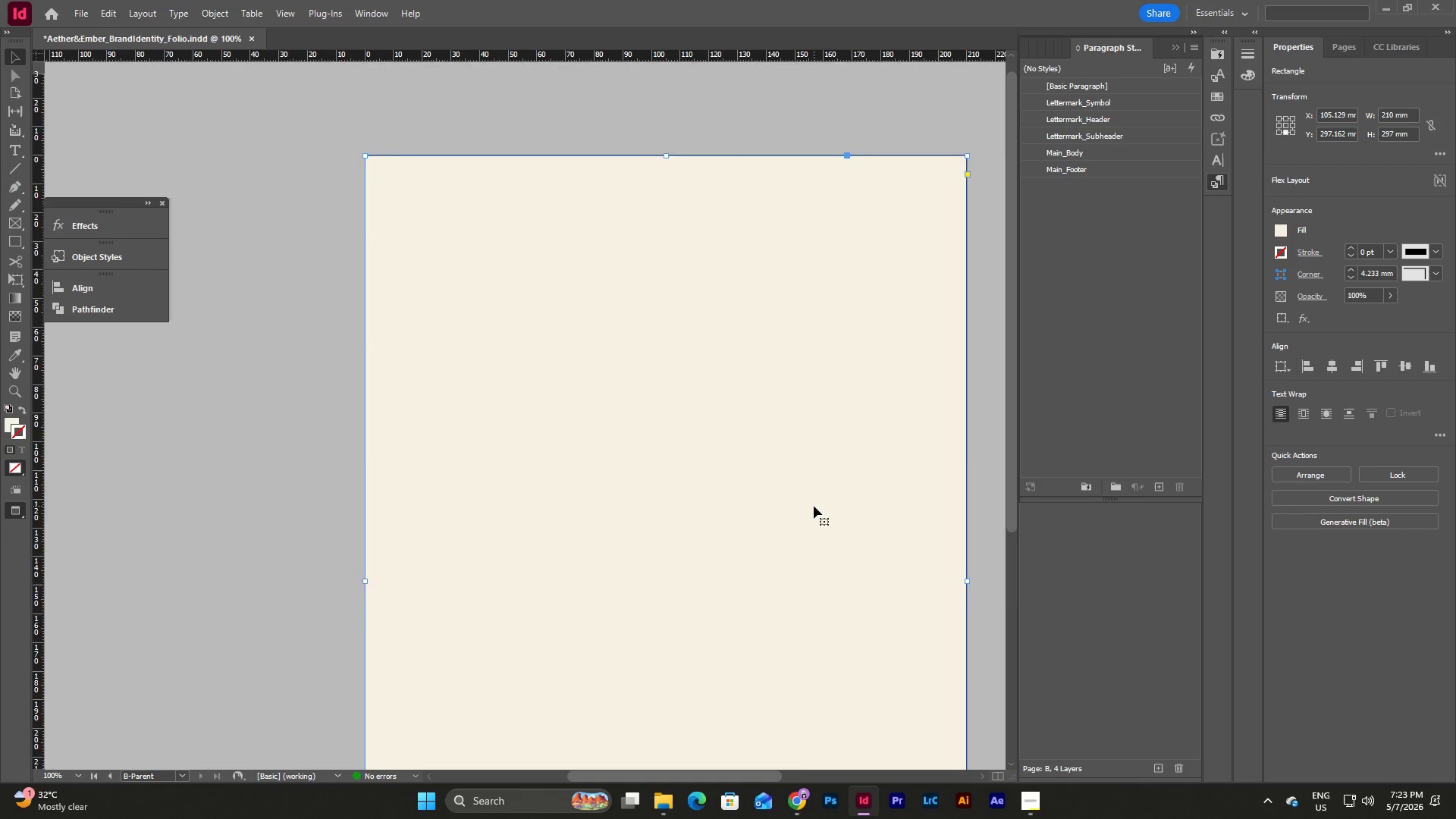 
scroll: coordinate [814, 506], scroll_direction: down, amount: 7.0
 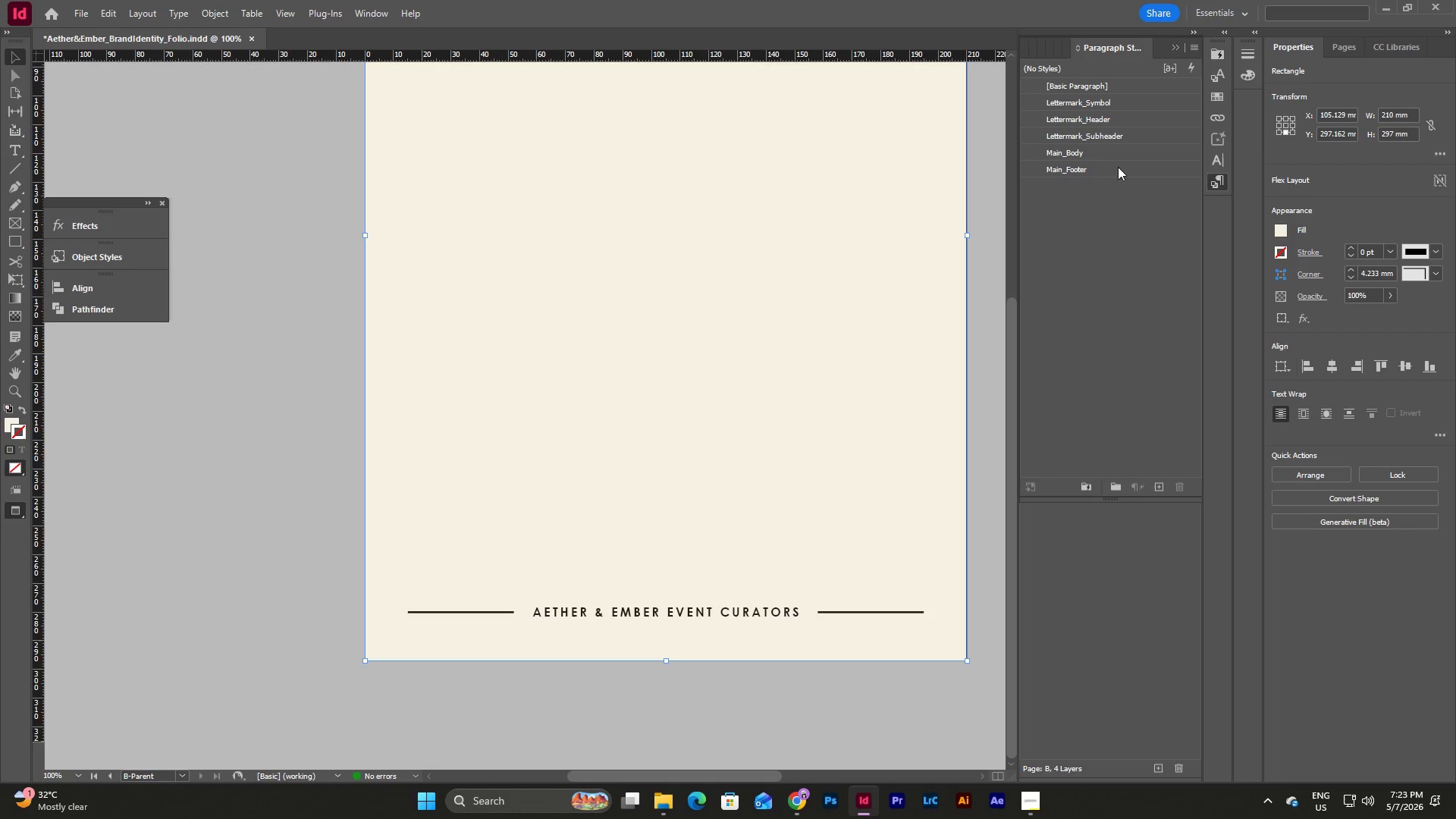 
double_click([1112, 171])
 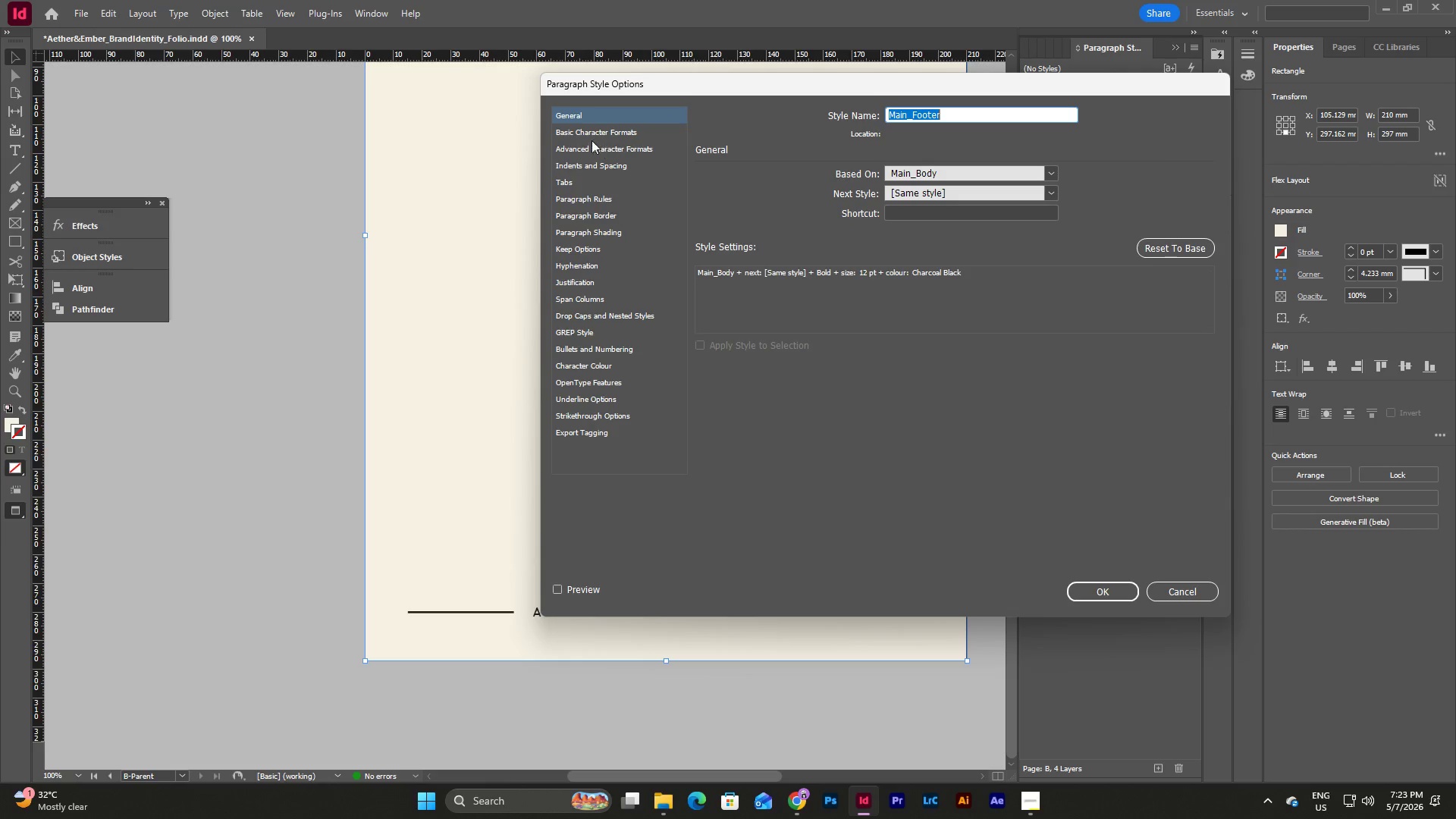 
left_click([572, 132])
 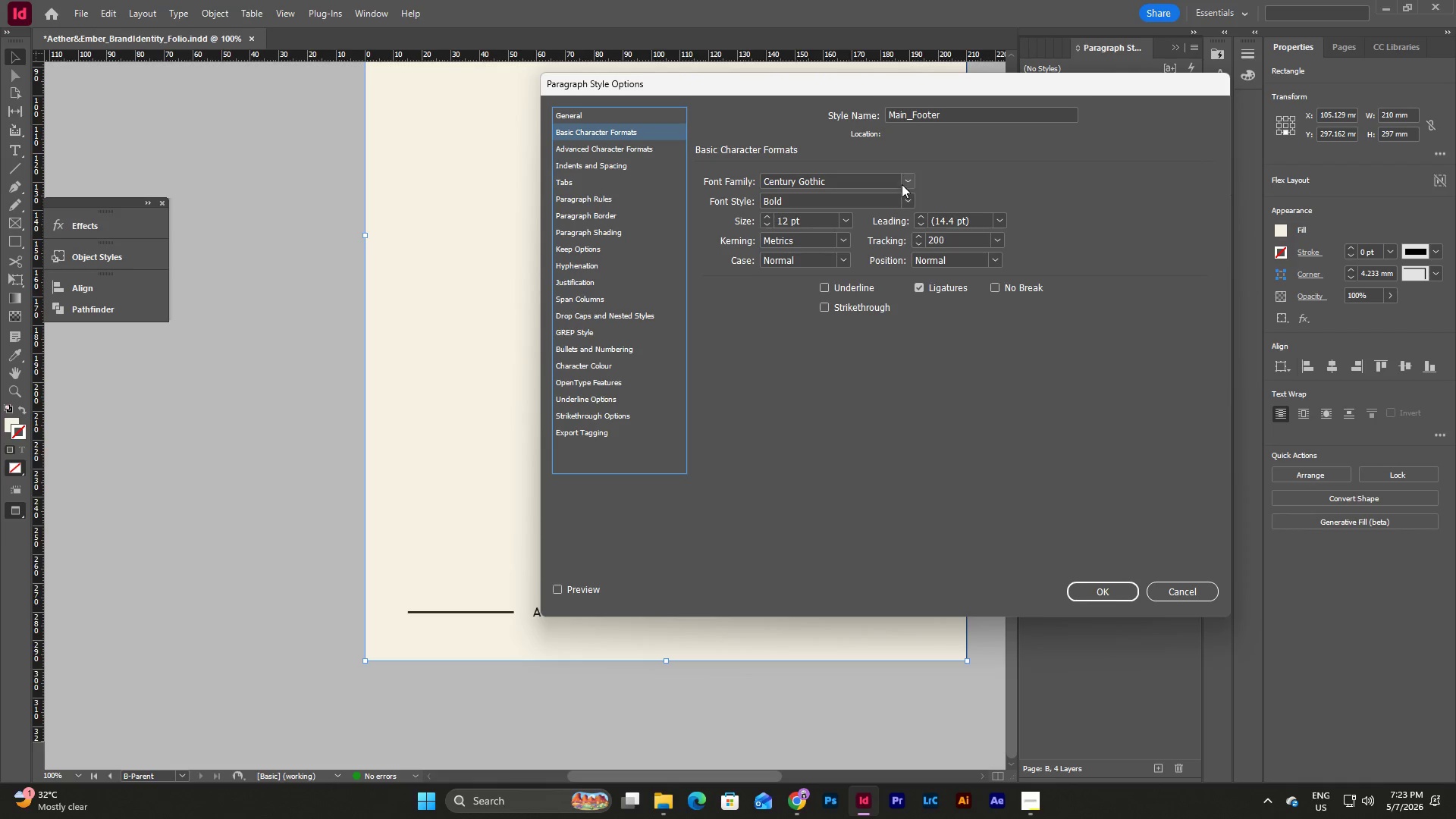 
double_click([841, 178])
 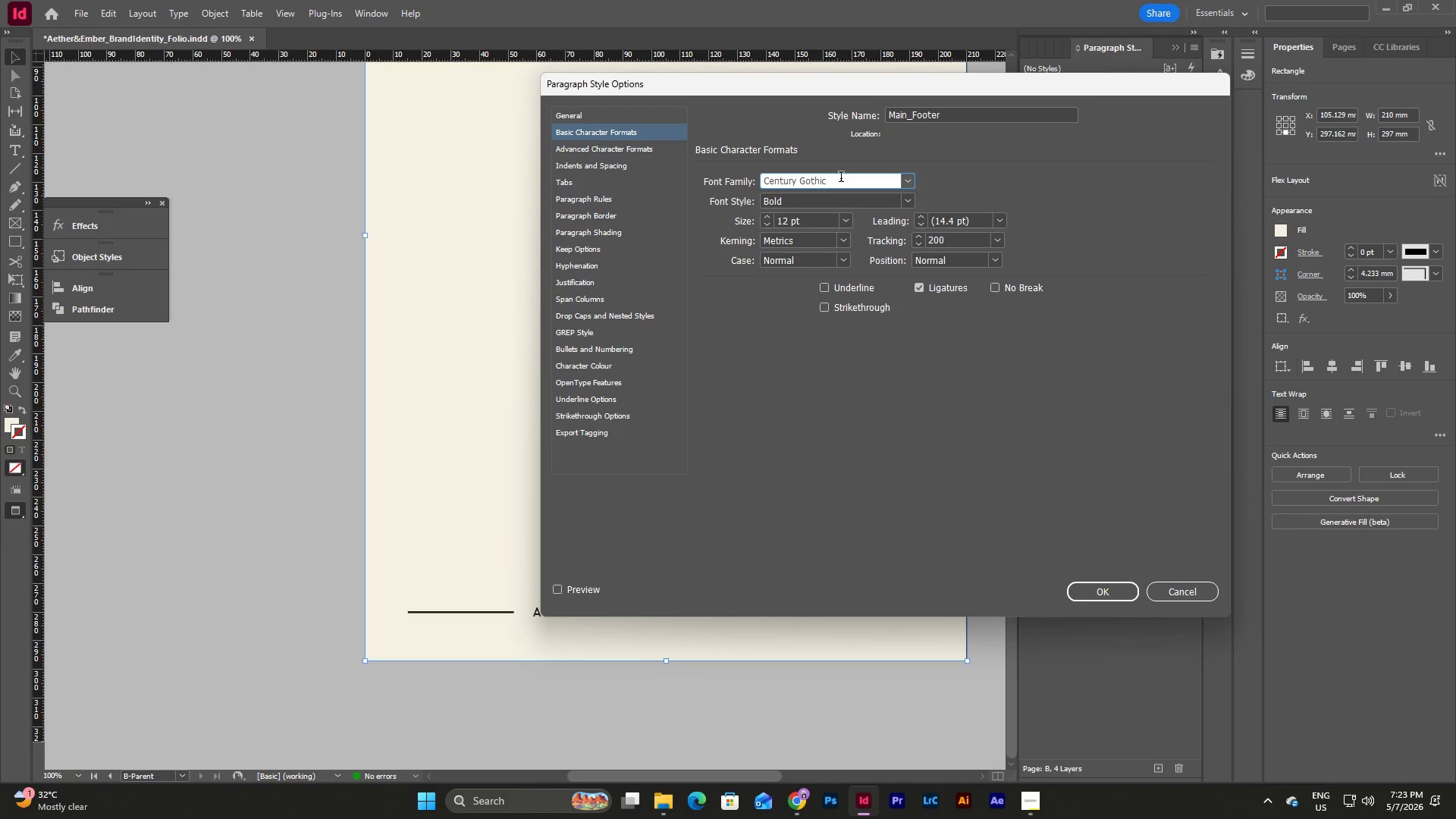 
left_click_drag(start_coordinate=[841, 178], to_coordinate=[683, 181])
 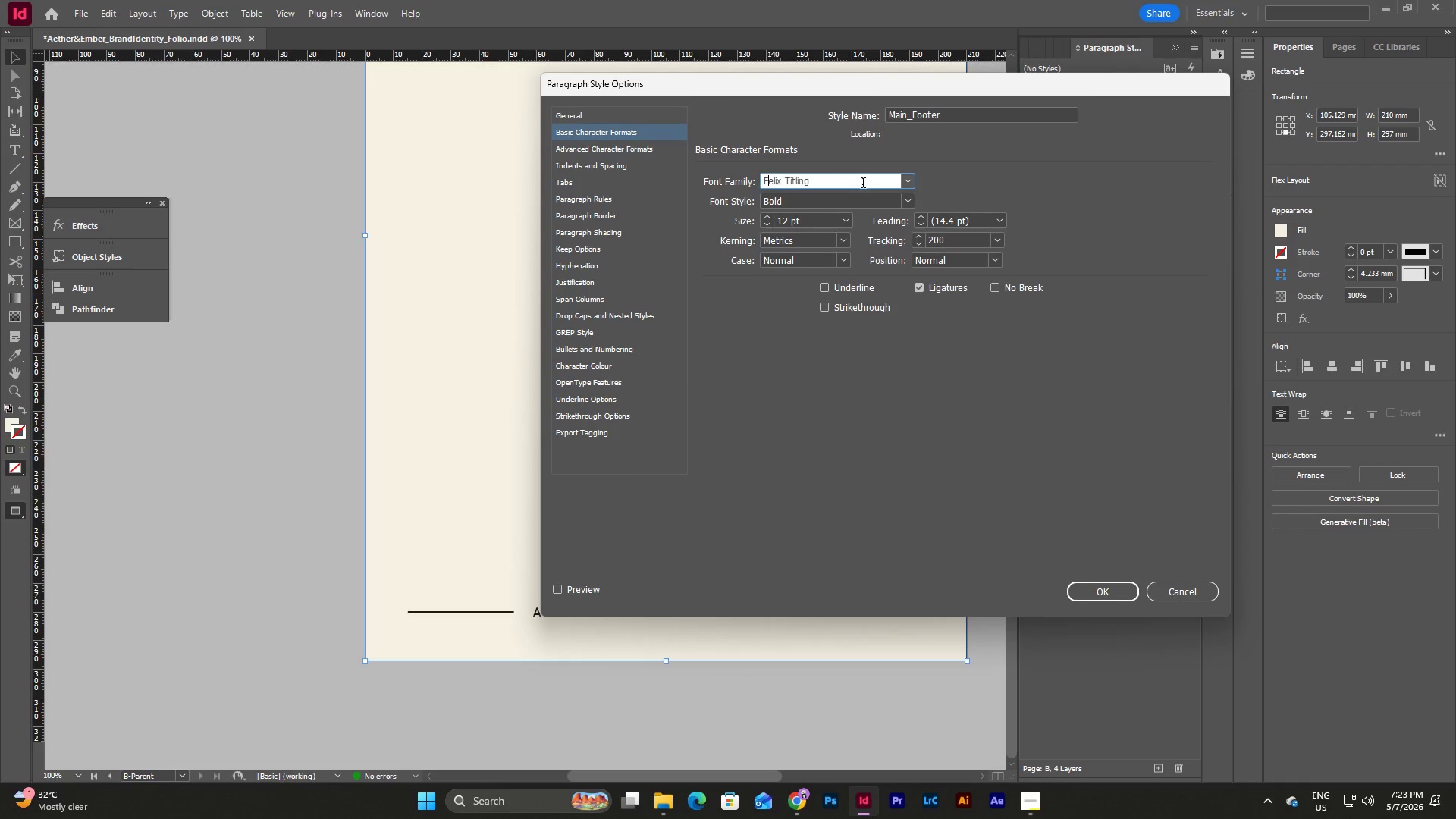 
type(fe)
 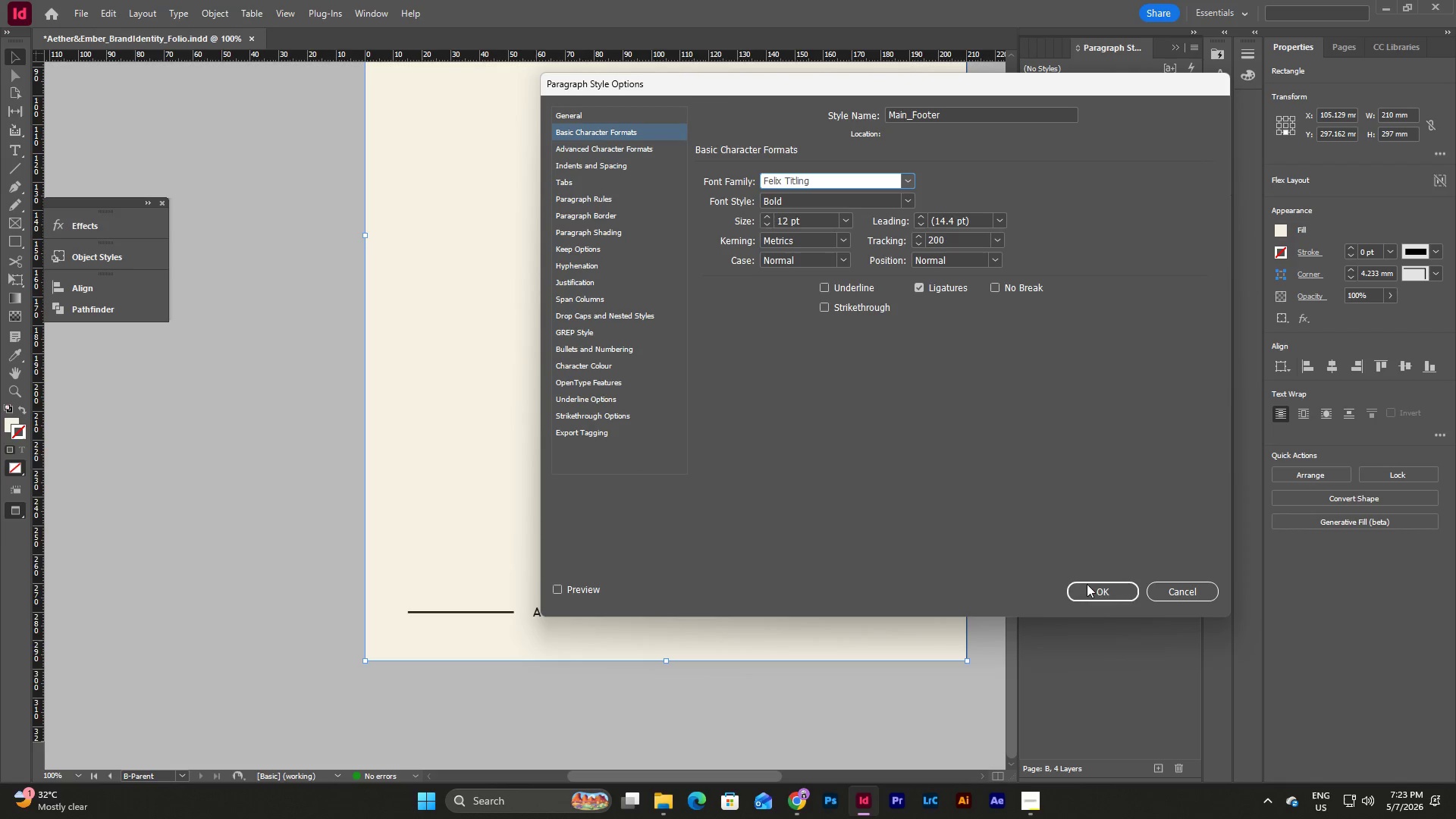 
left_click([1099, 596])
 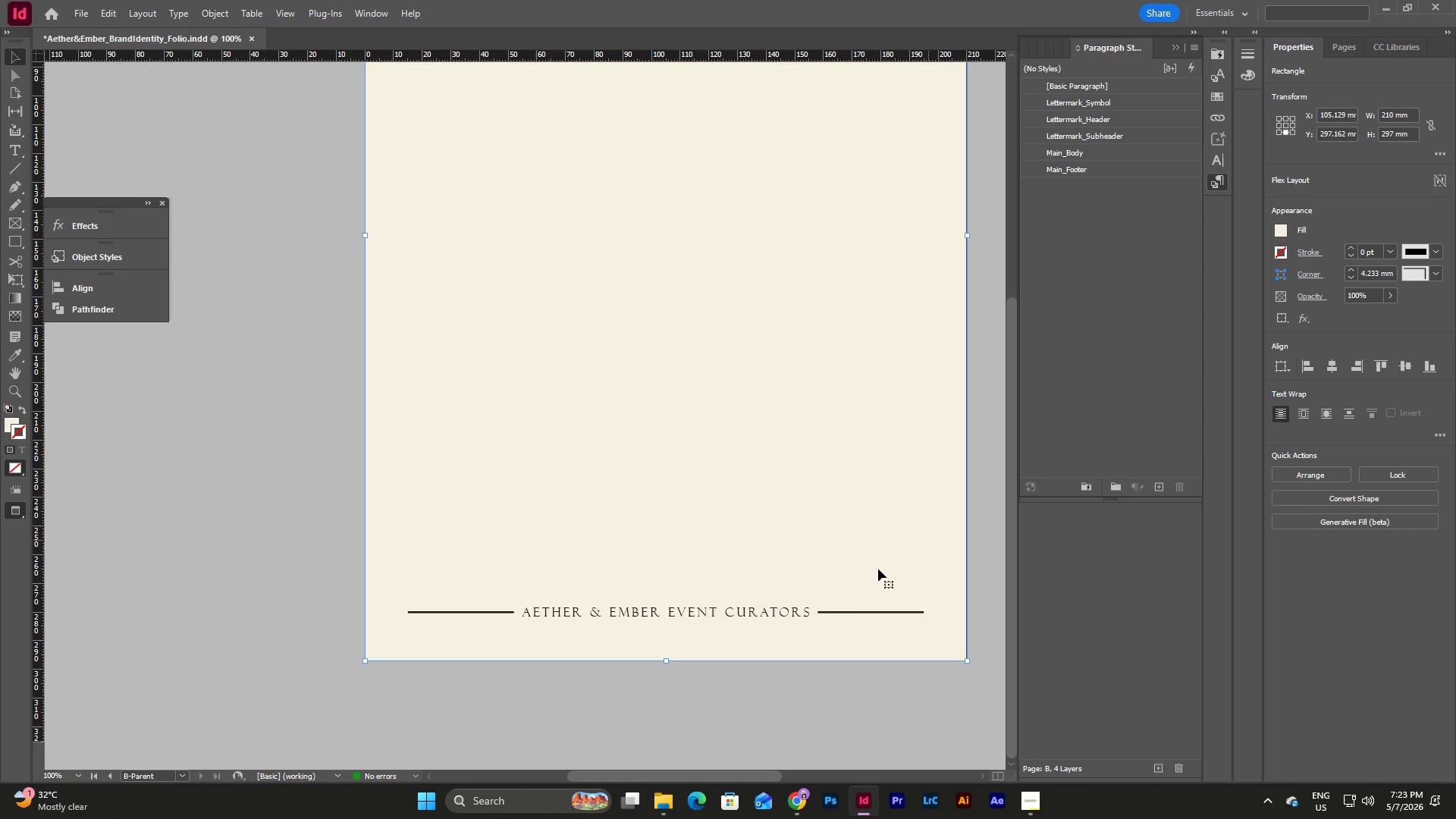 
left_click([855, 610])
 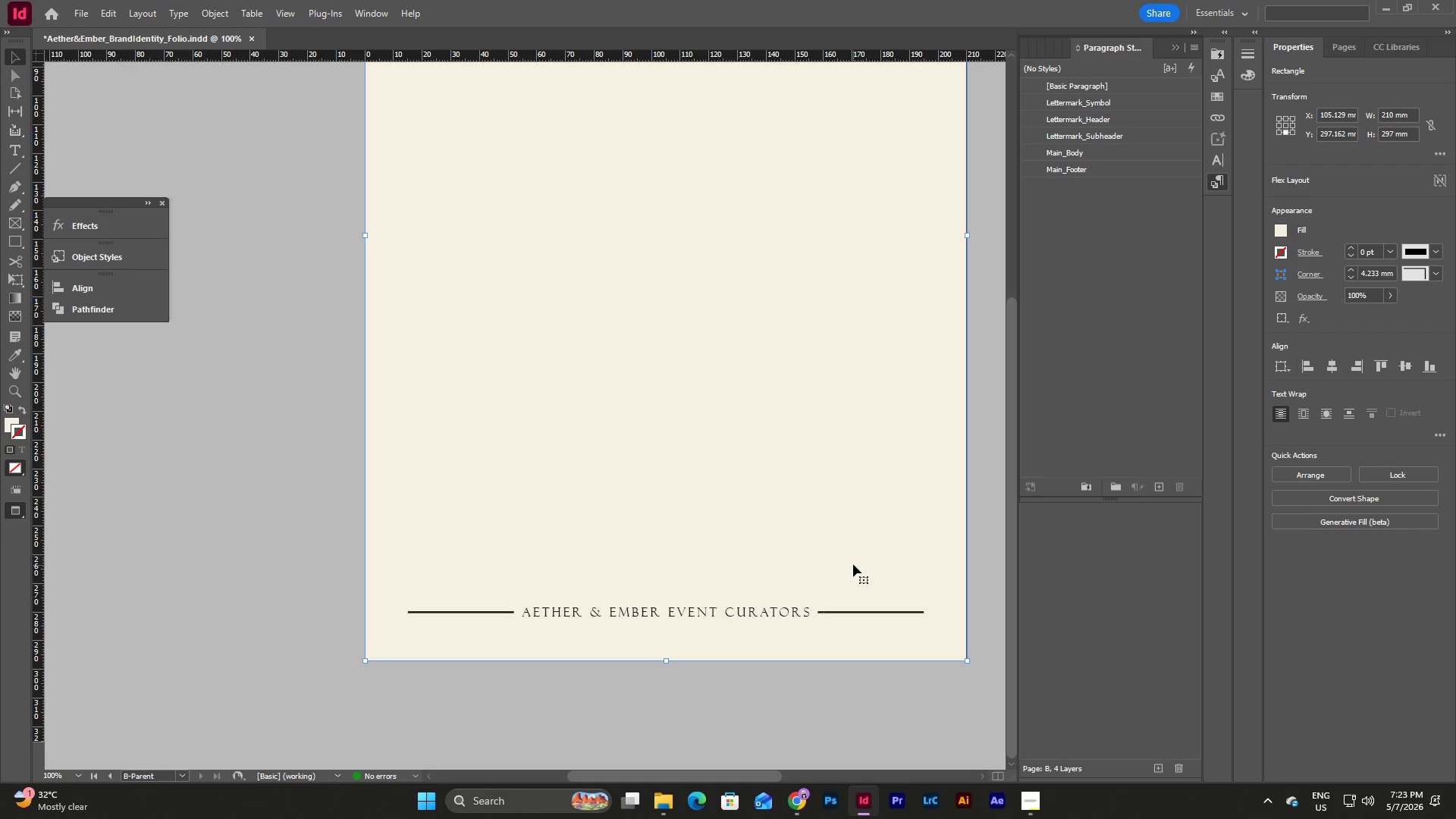 
left_click_drag(start_coordinate=[853, 563], to_coordinate=[883, 643])
 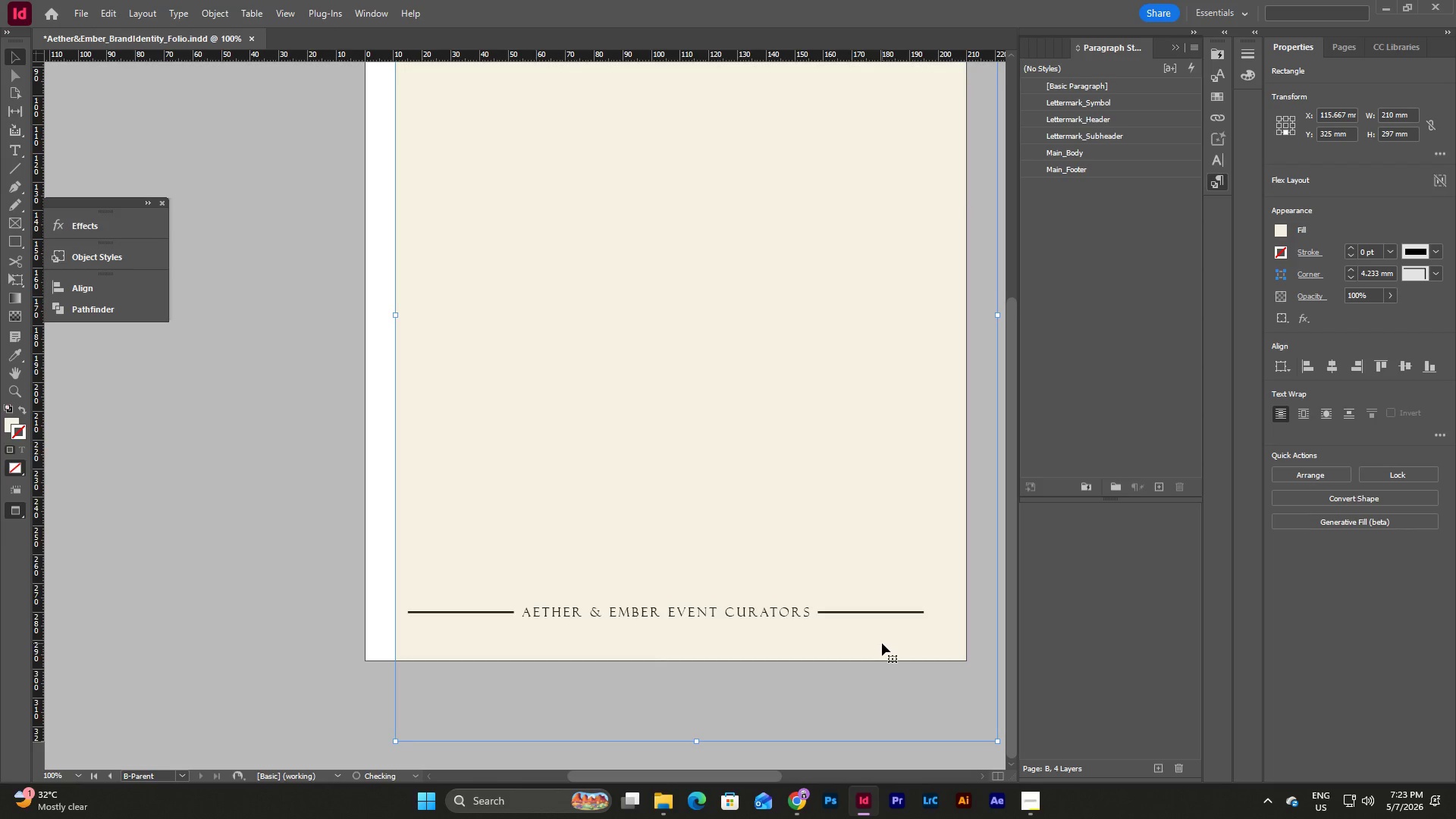 
key(Control+Z)
 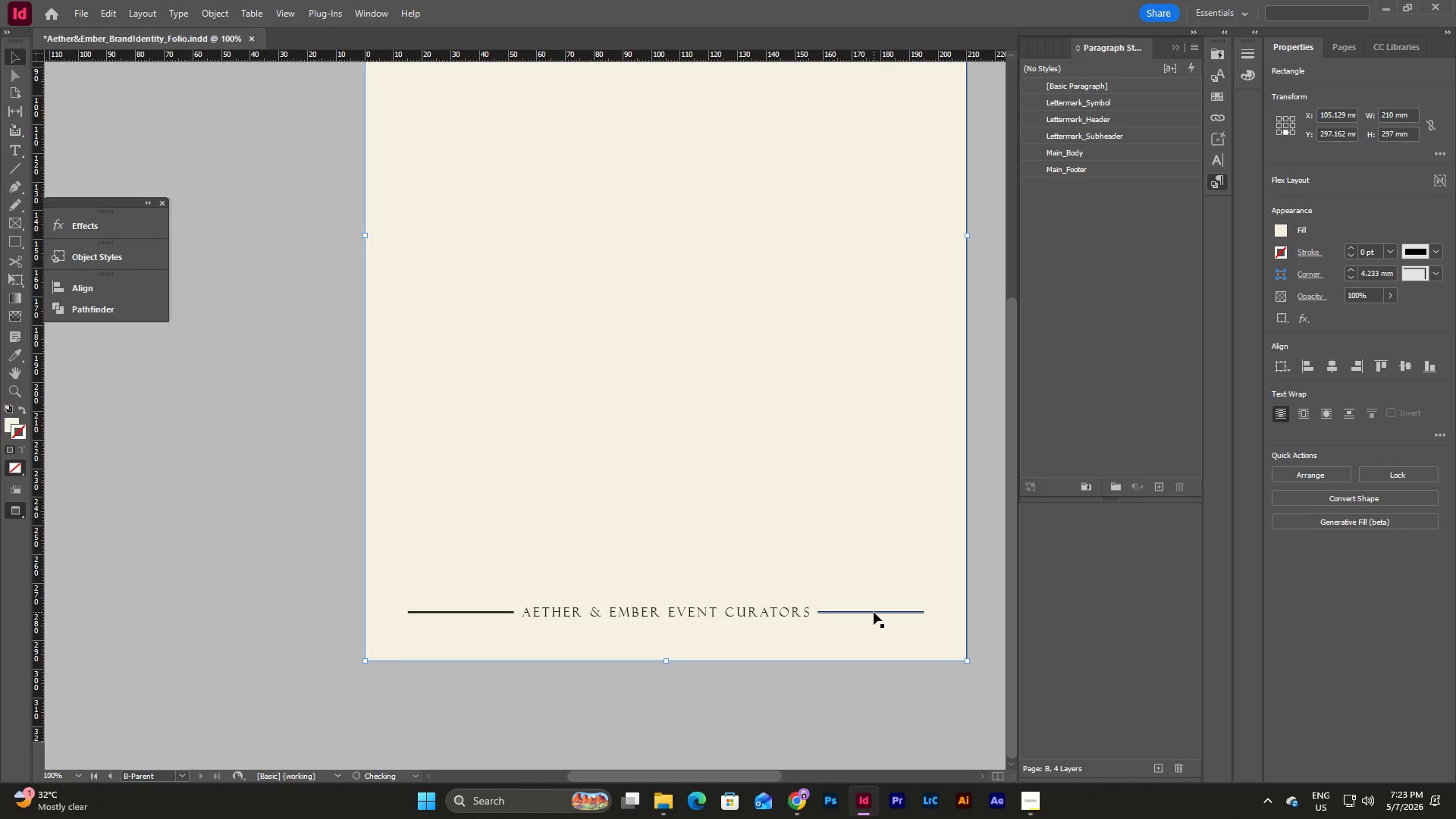 
left_click([874, 612])
 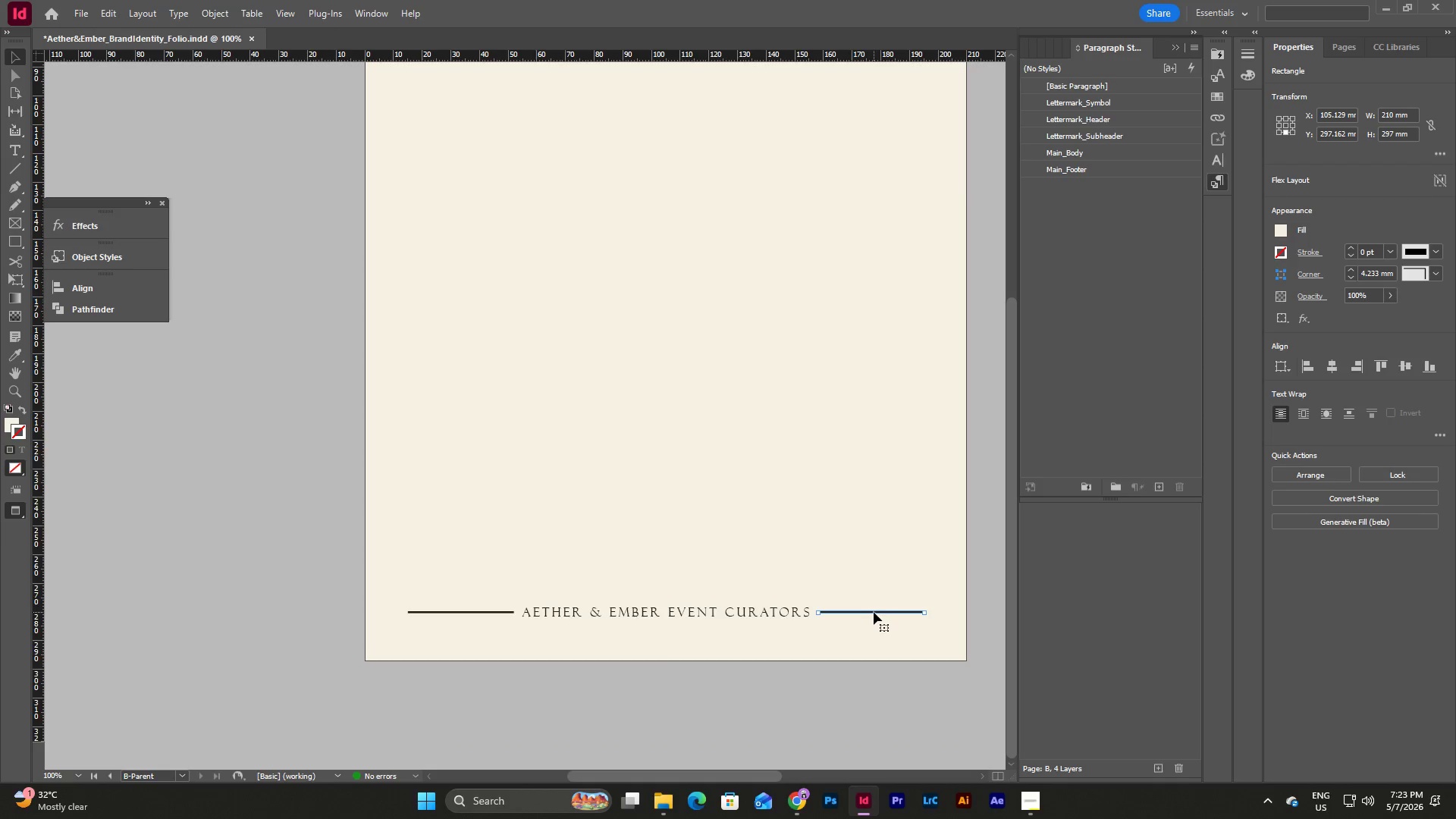 
hold_key(key=ShiftLeft, duration=1.3)
left_click([494, 612])
 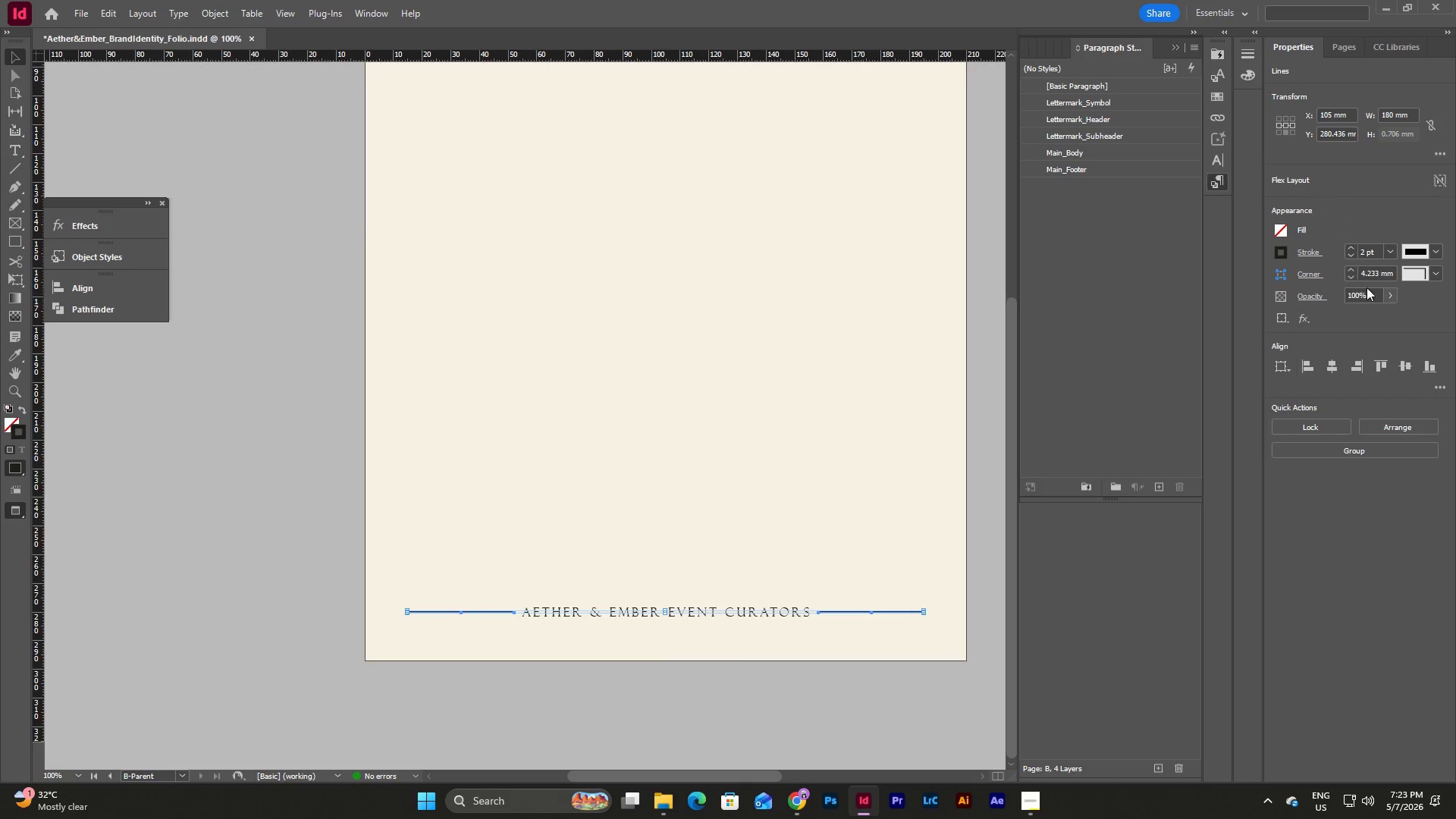 
left_click([1347, 256])
 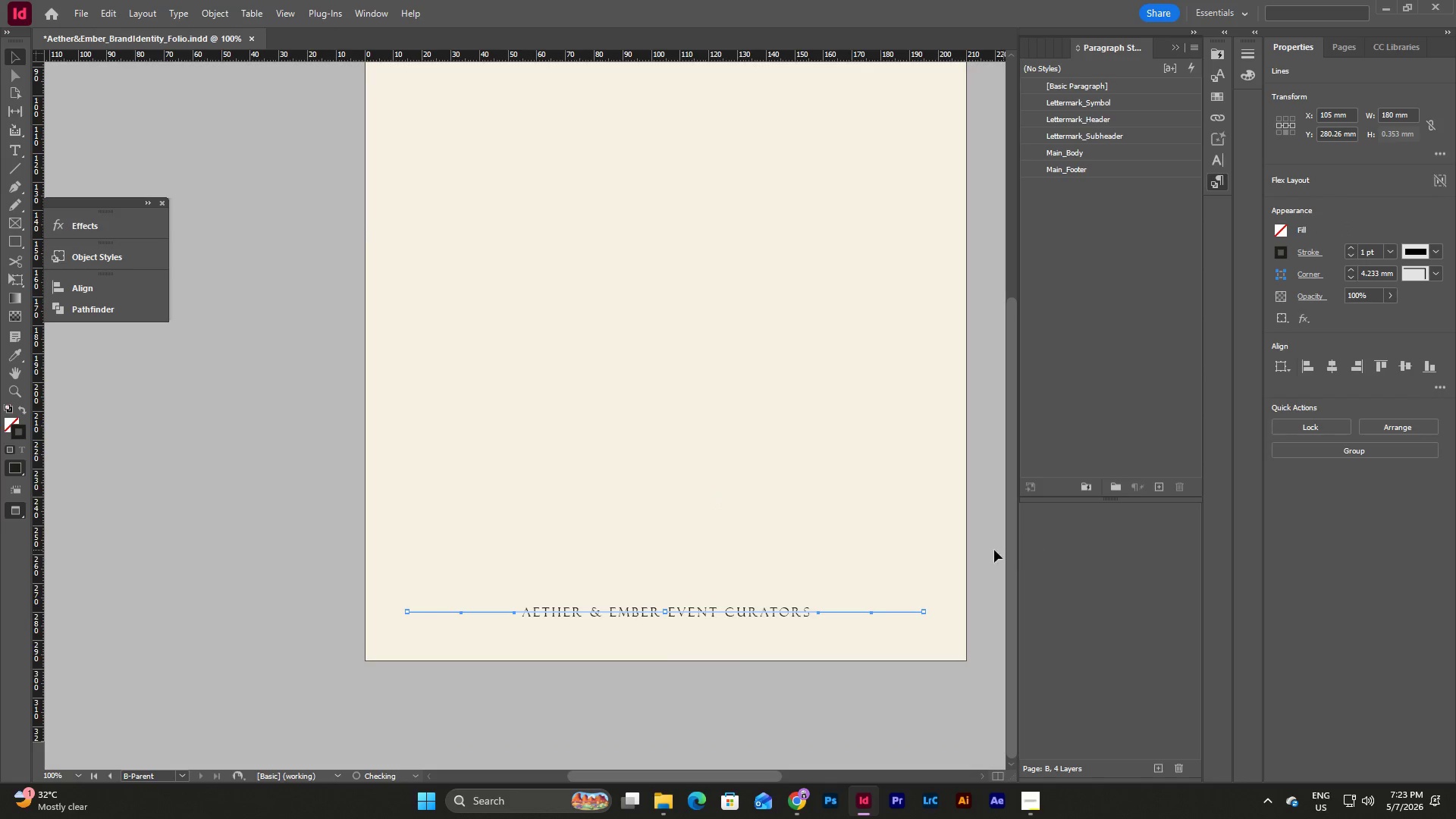 
left_click([977, 546])
 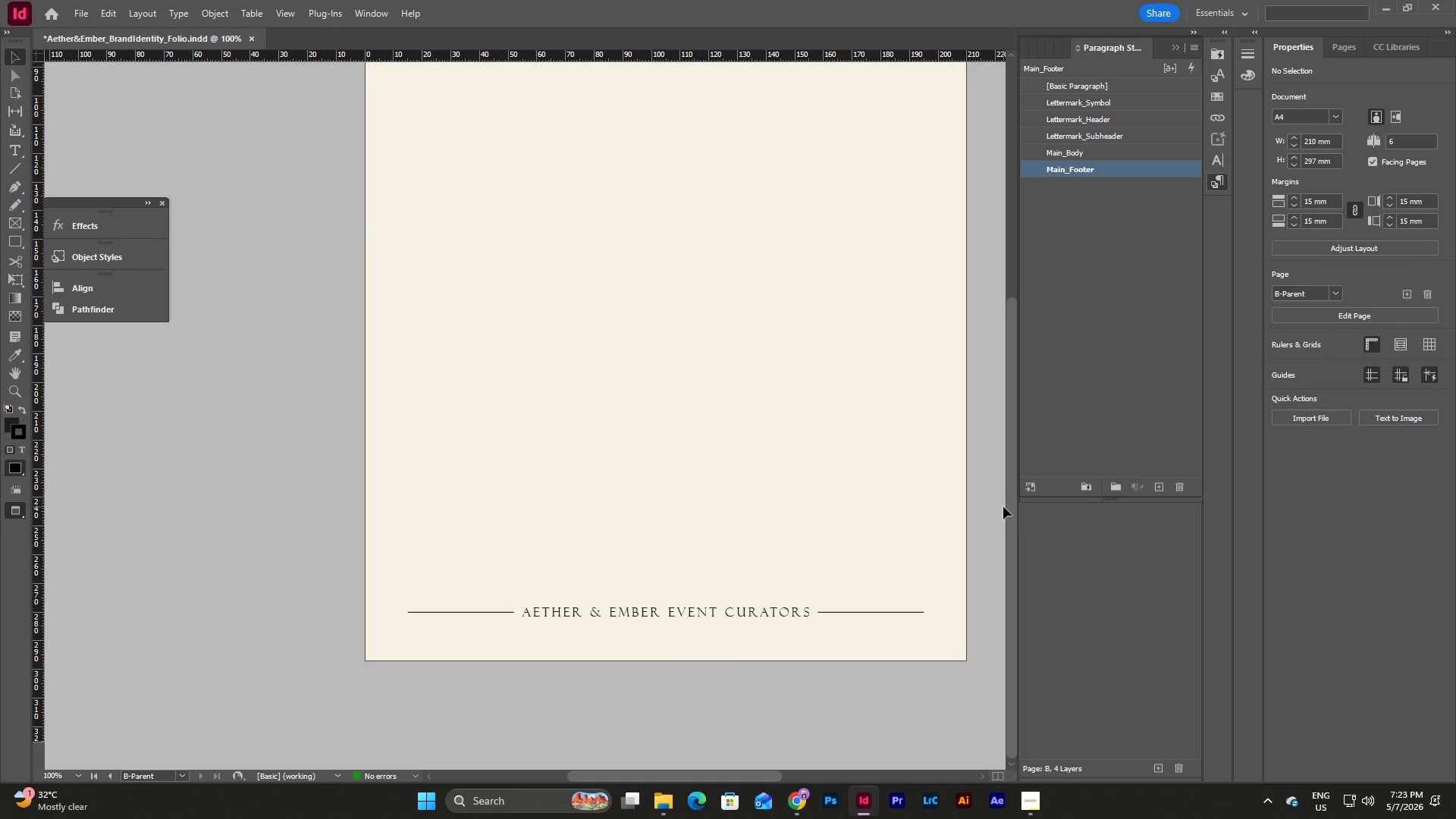 
left_click([1003, 507])
 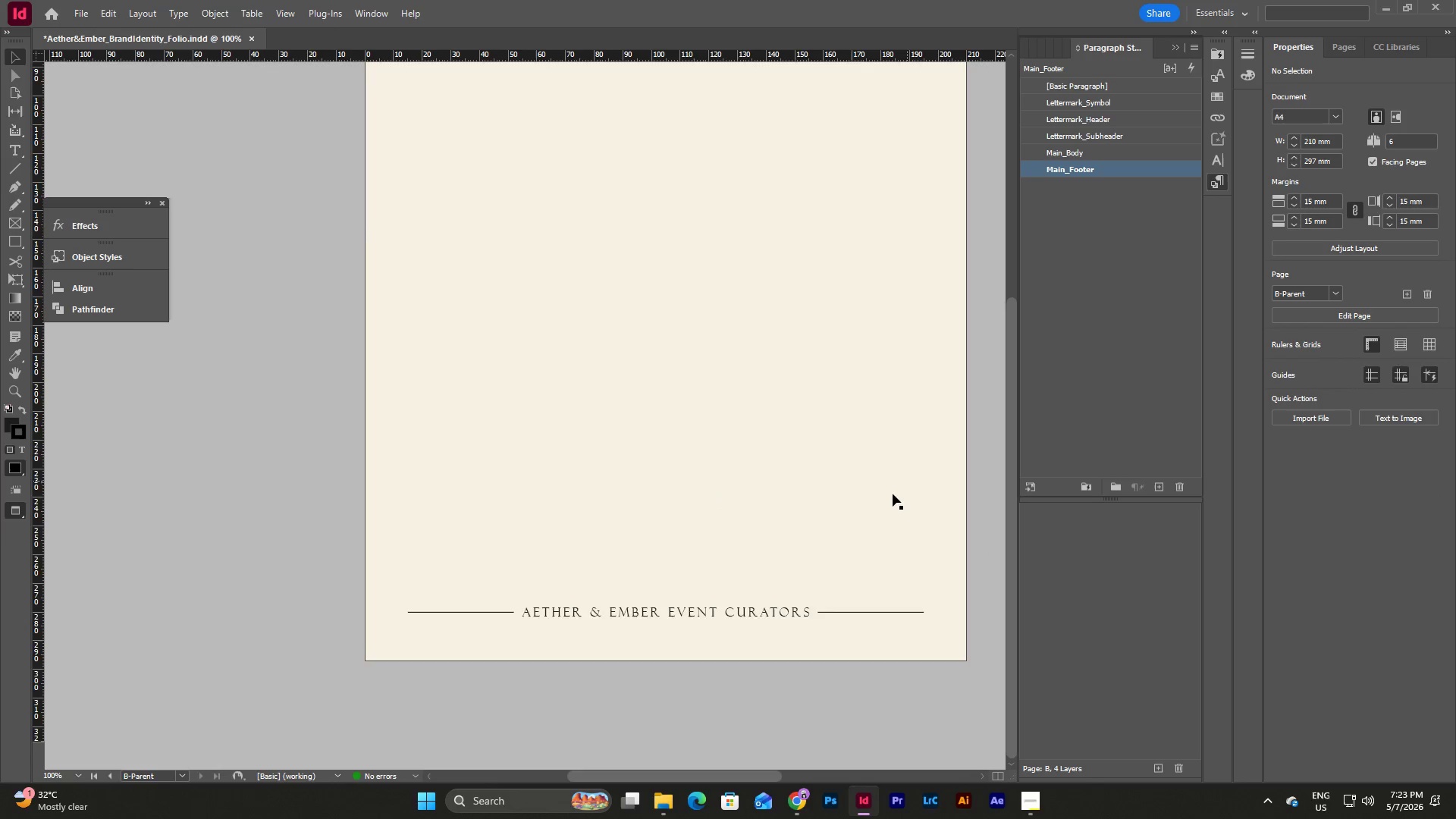 
scroll: coordinate [893, 494], scroll_direction: none, amount: 0.0
 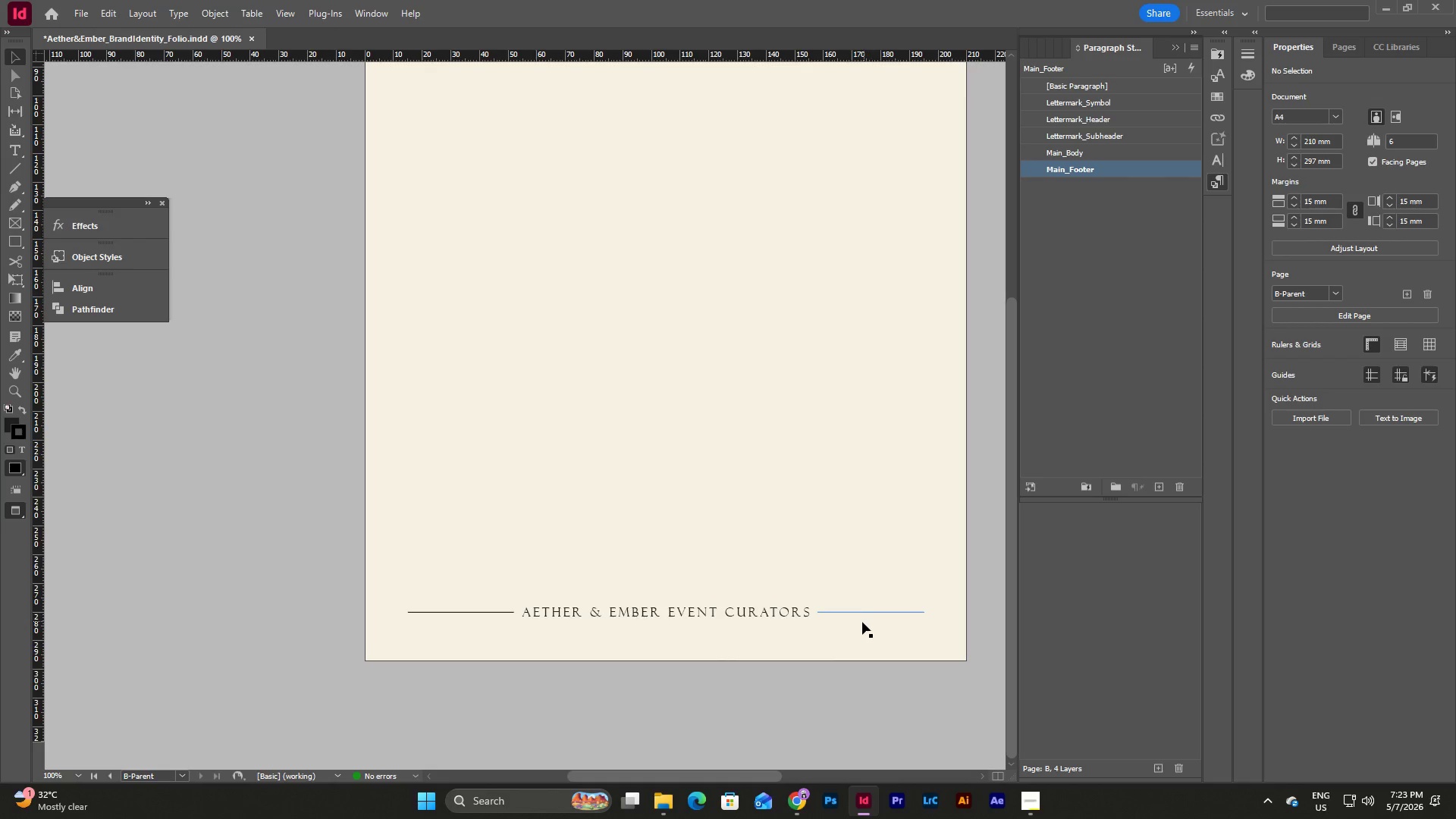 
scroll: coordinate [843, 669], scroll_direction: up, amount: 3.0
 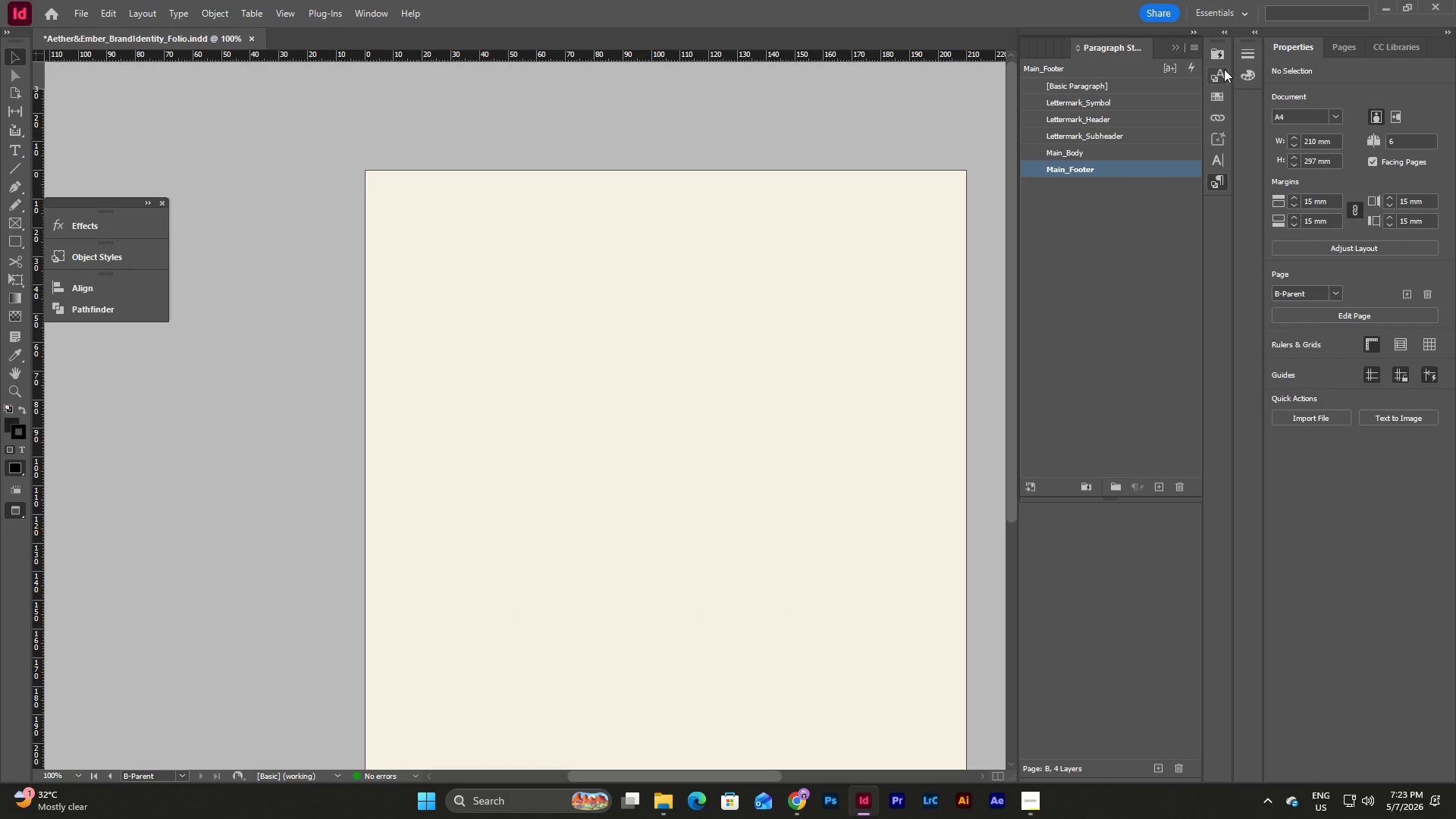 
left_click([1335, 45])
 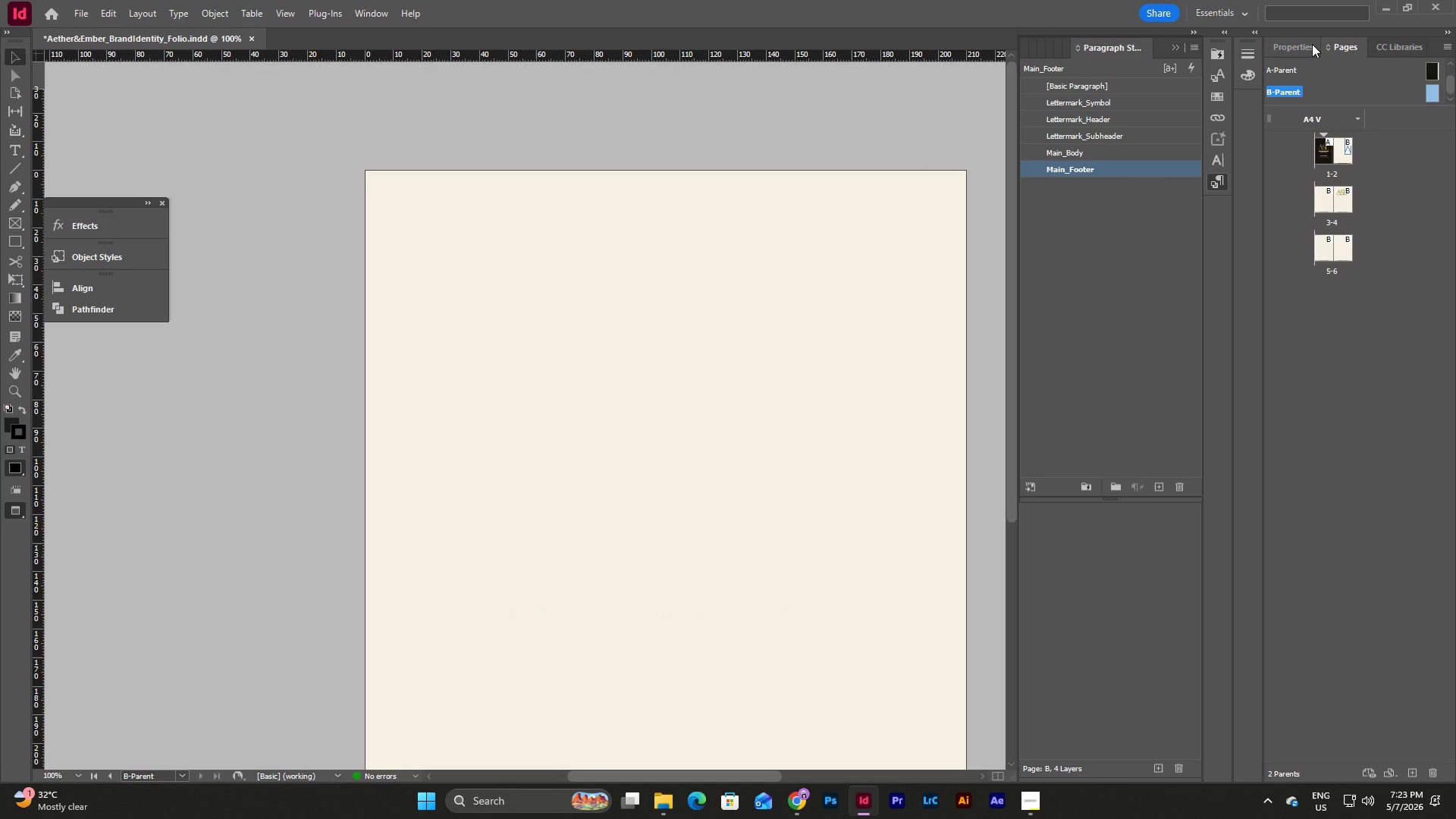 
left_click([1304, 42])
 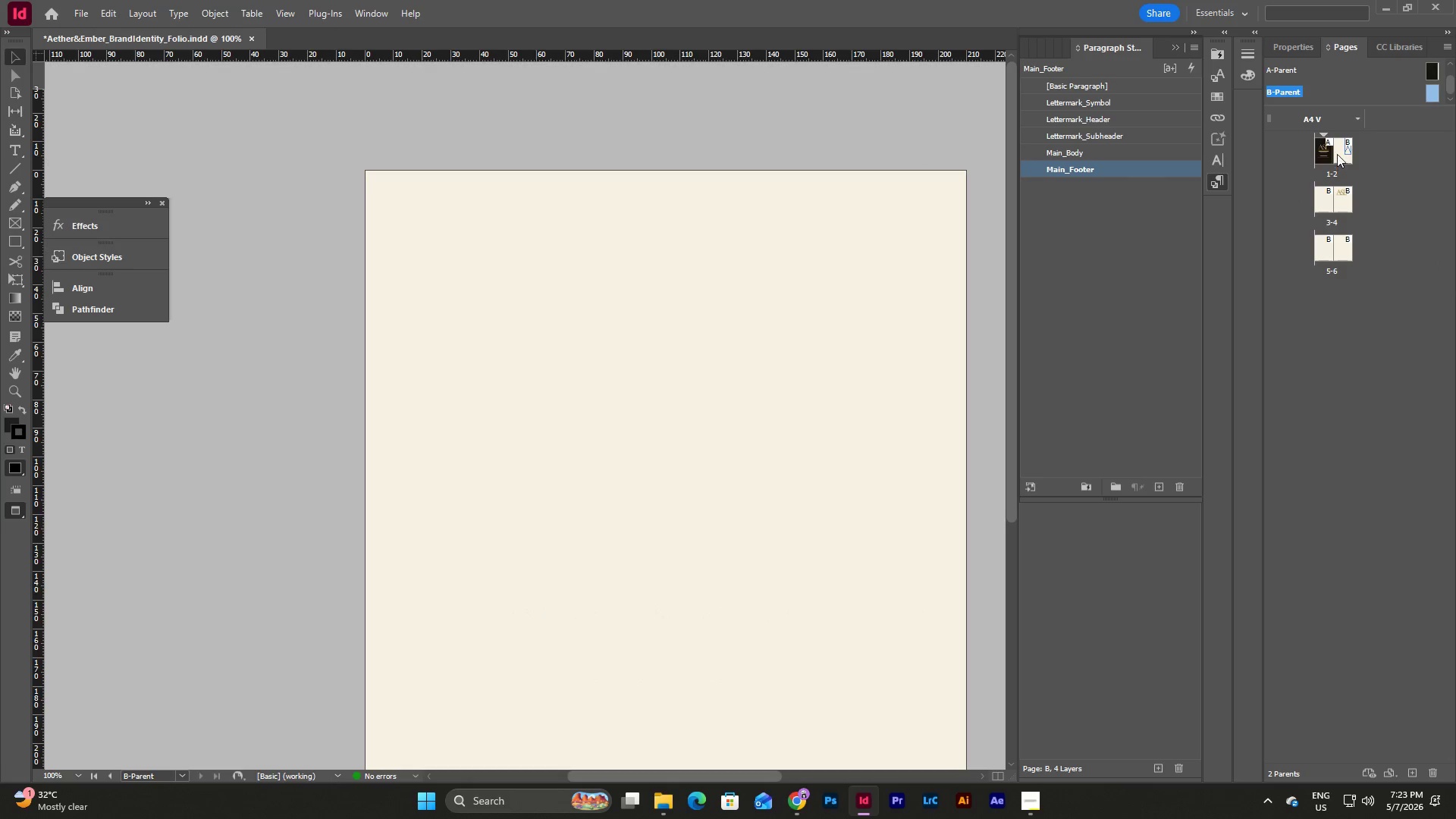 
double_click([1337, 154])
 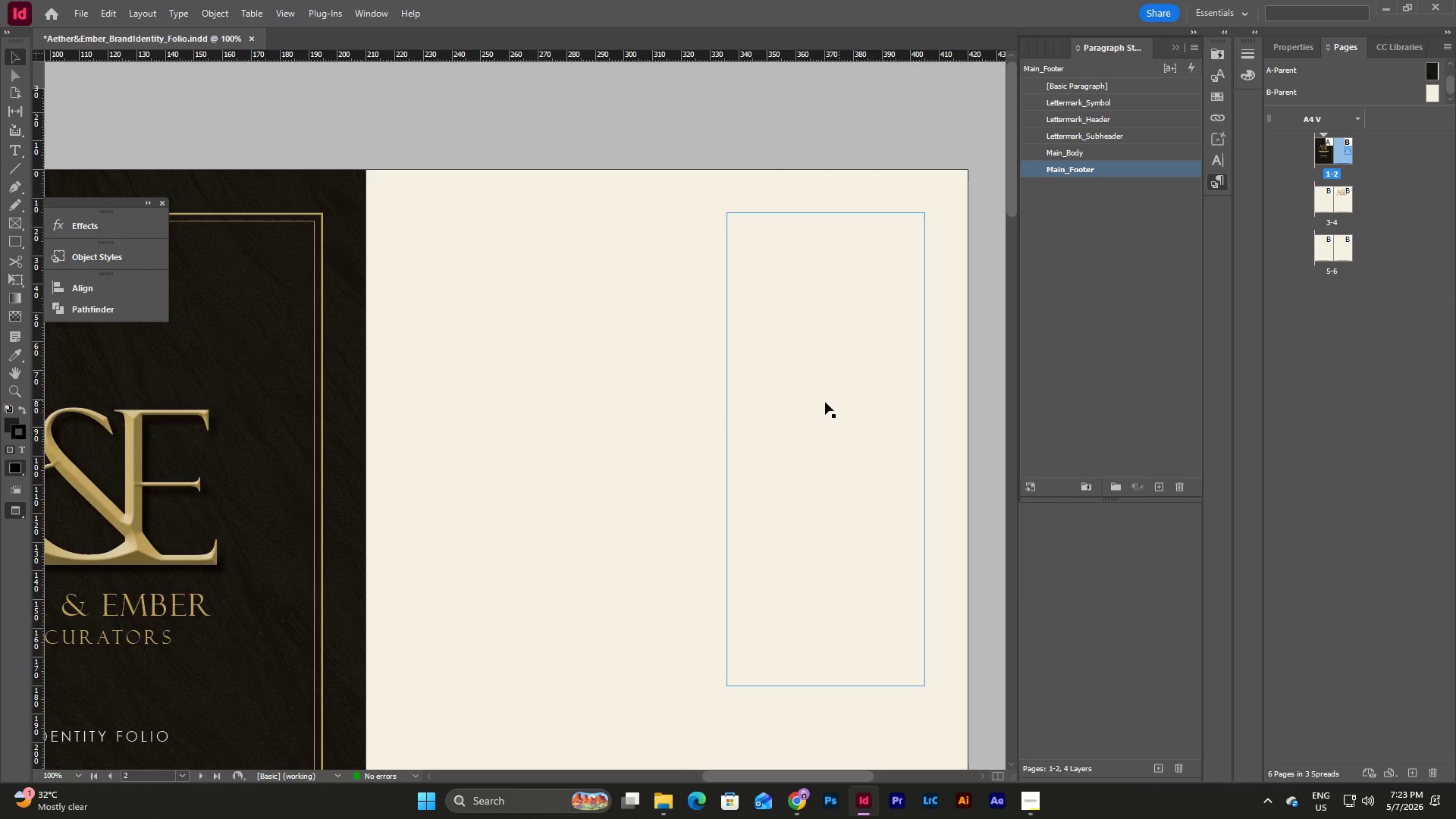 
scroll: coordinate [941, 487], scroll_direction: down, amount: 8.0
 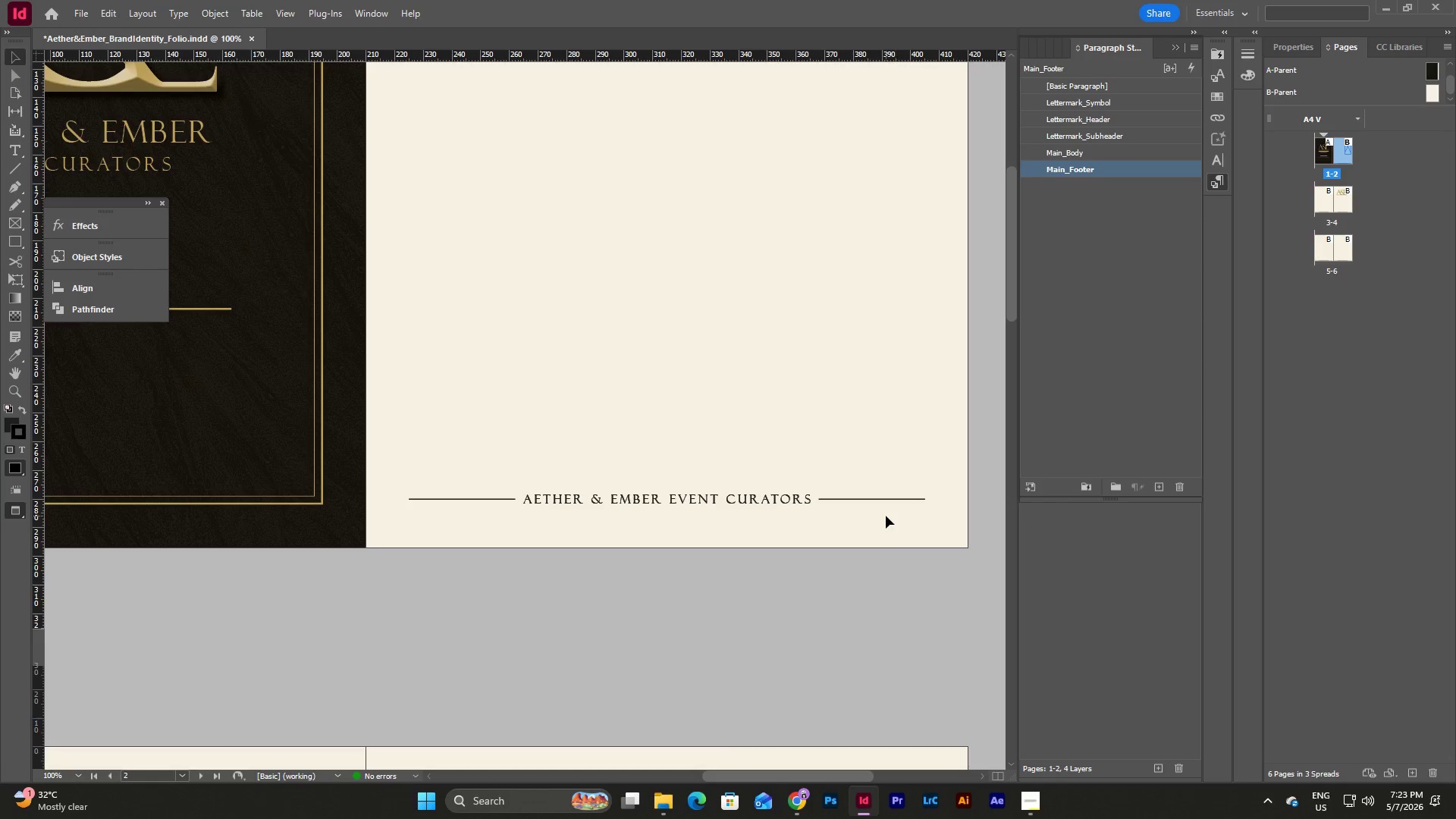 
left_click([821, 630])
 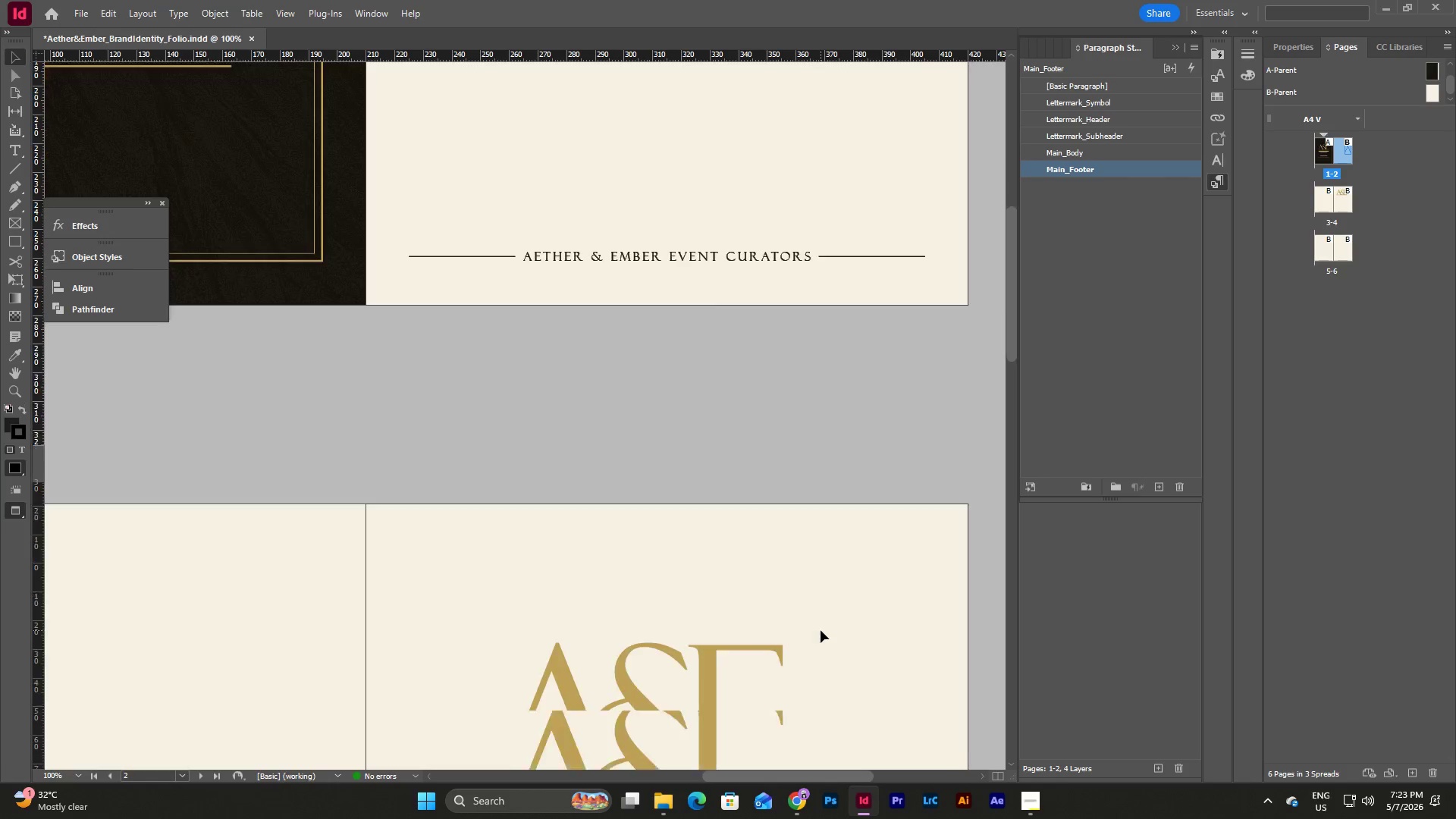 
scroll: coordinate [882, 513], scroll_direction: none, amount: 0.0
 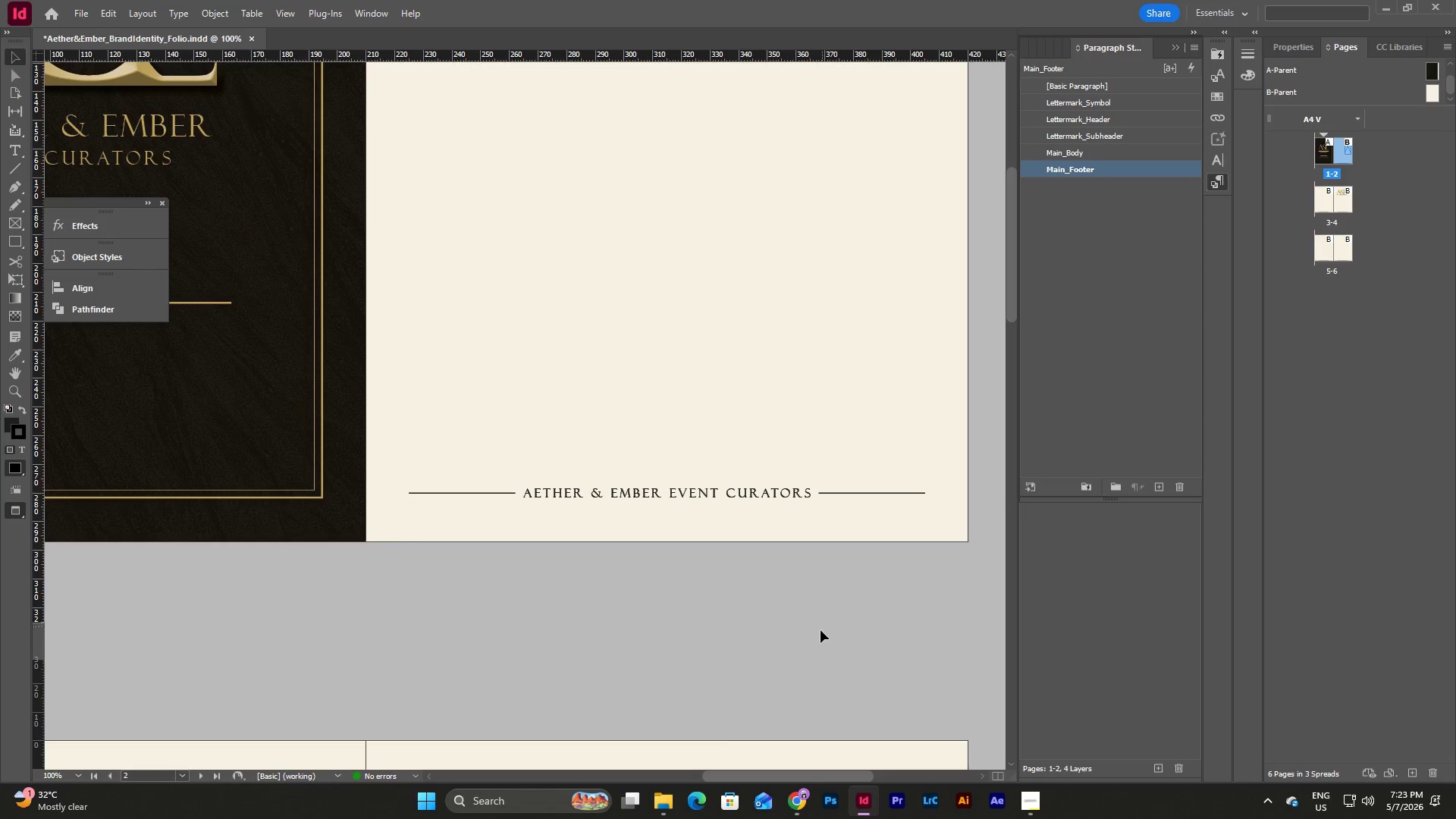 
scroll: coordinate [821, 630], scroll_direction: up, amount: 5.0
 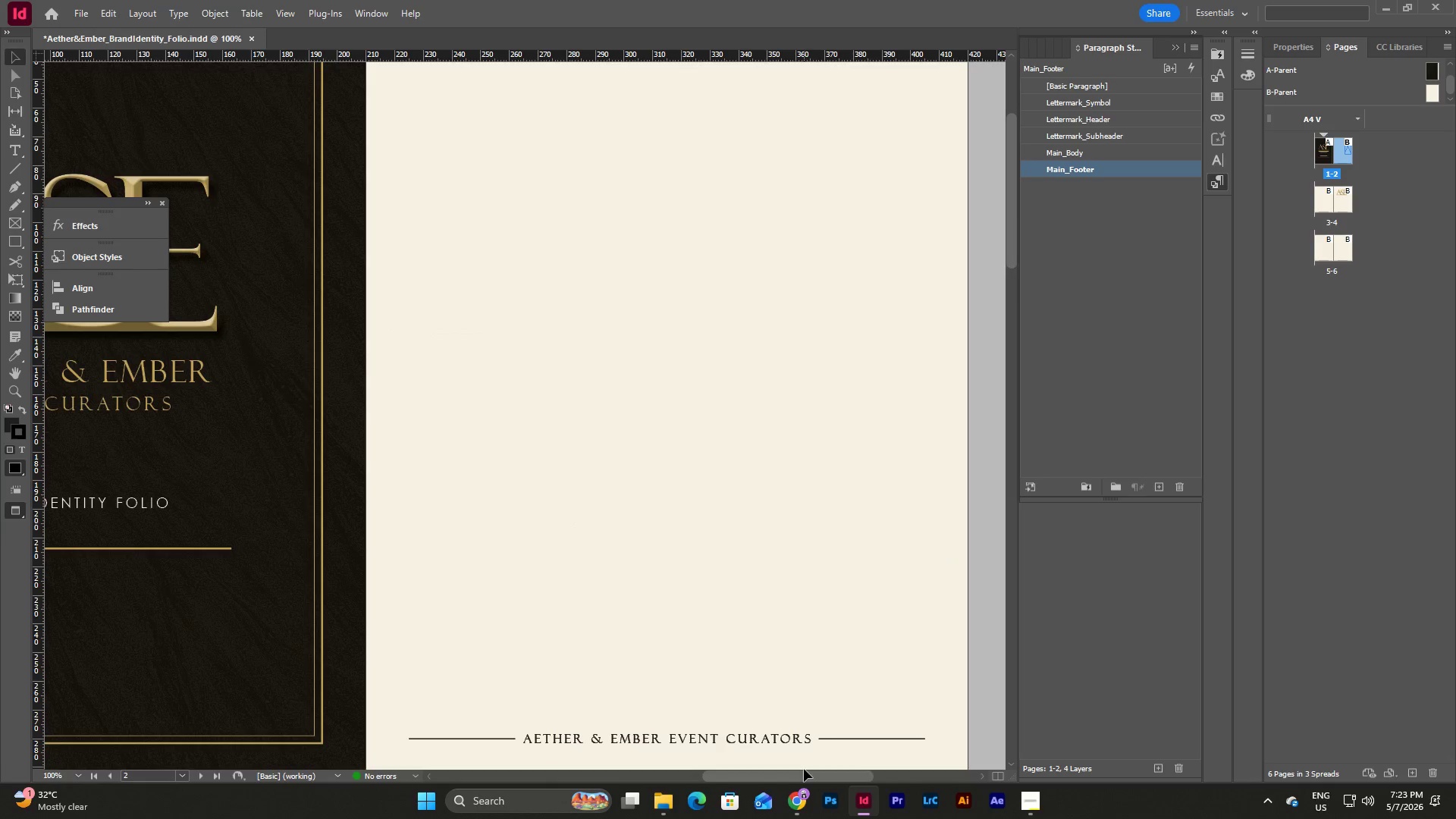 
left_click_drag(start_coordinate=[804, 771], to_coordinate=[734, 773])
 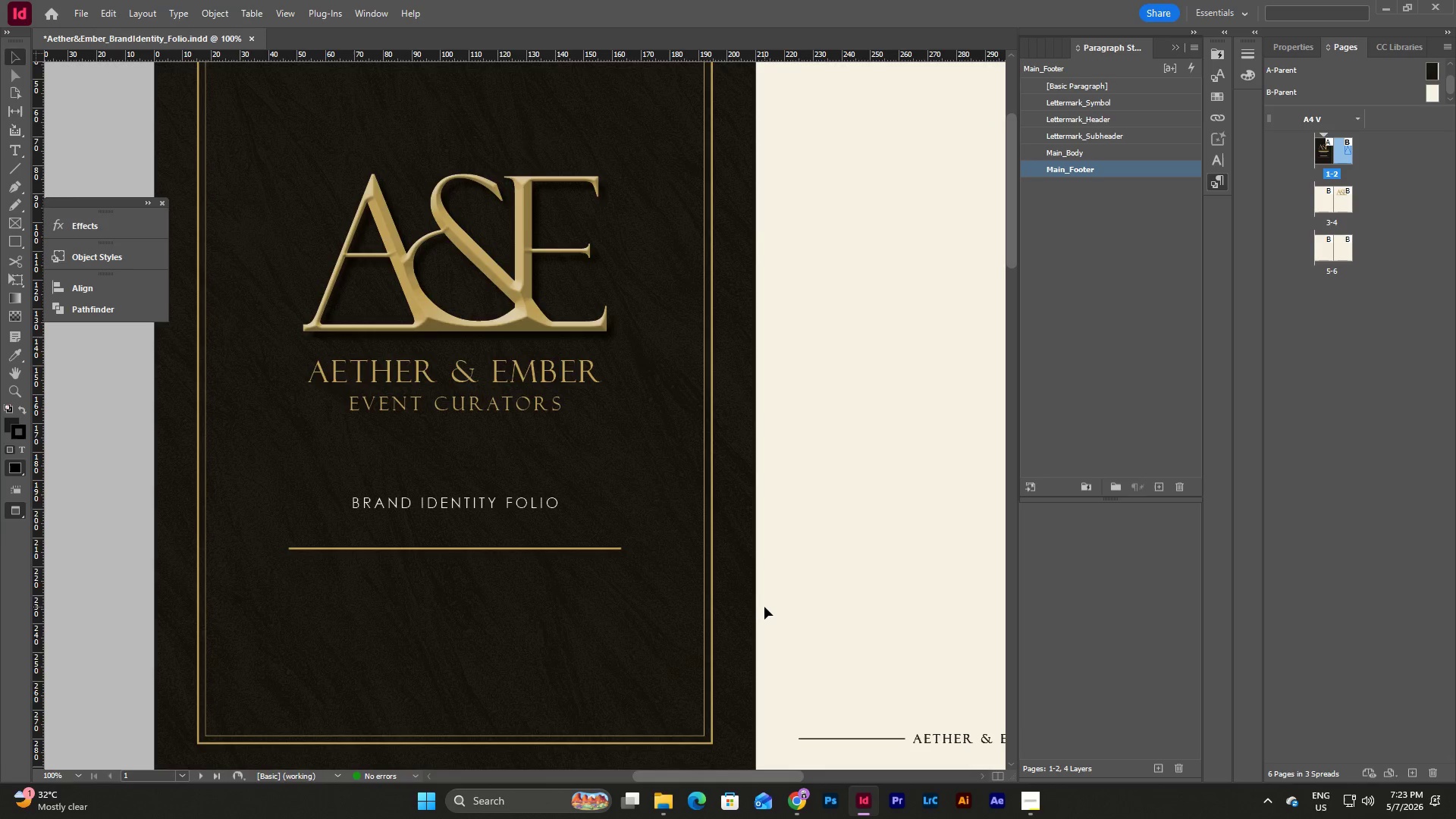 
scroll: coordinate [764, 607], scroll_direction: up, amount: 3.0
 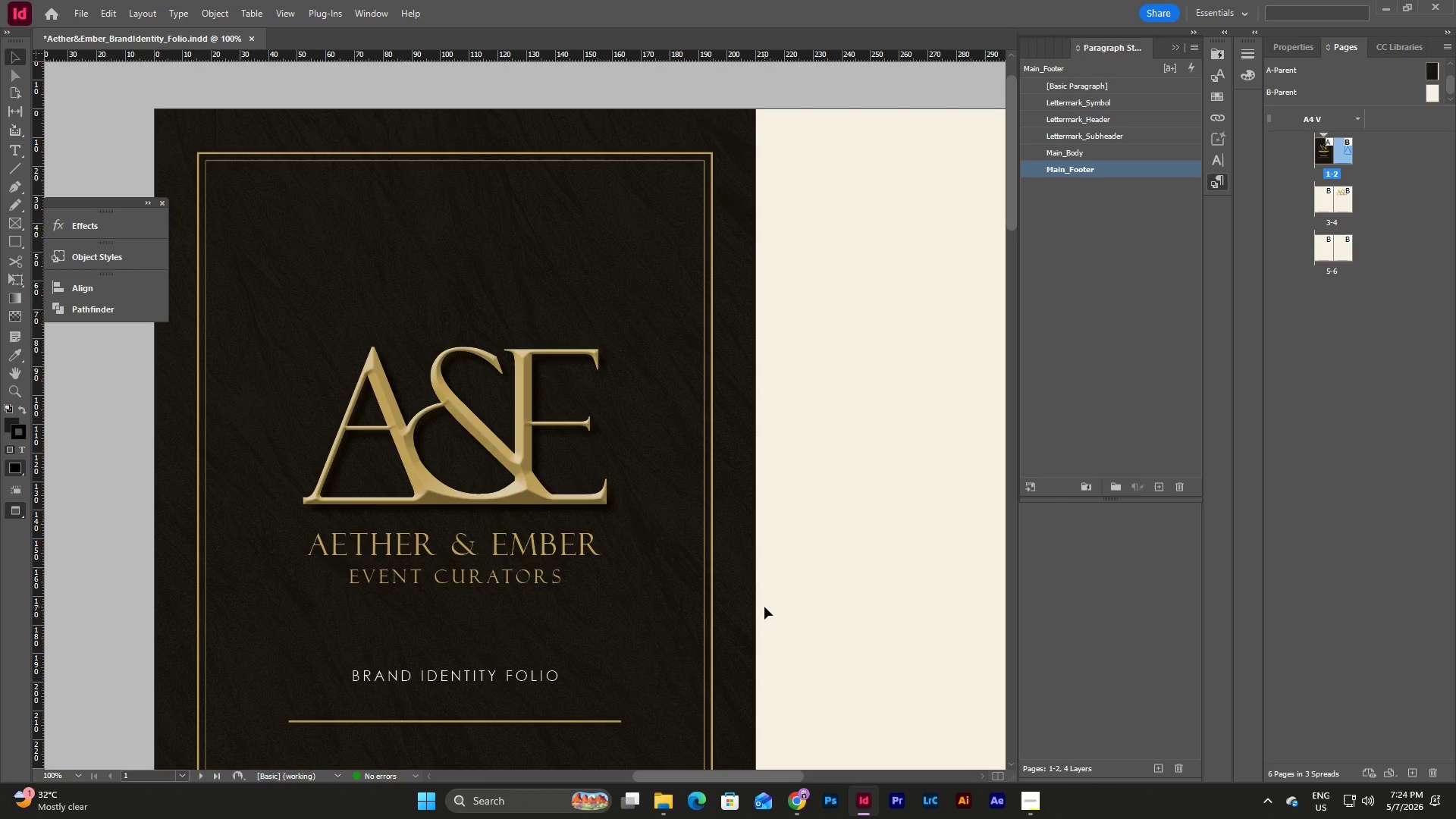 
scroll: coordinate [841, 554], scroll_direction: down, amount: 3.0
 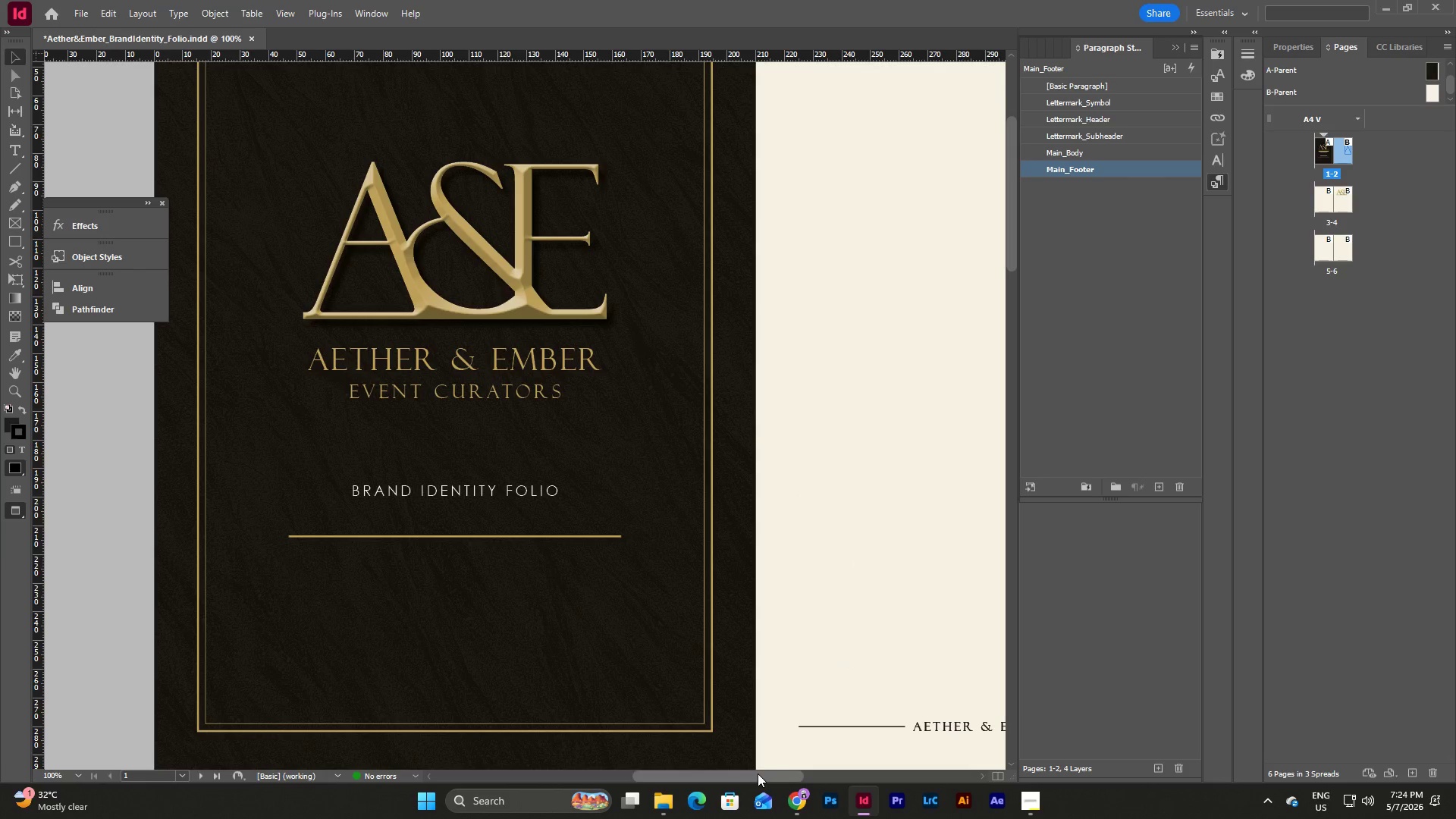 
left_click_drag(start_coordinate=[758, 774], to_coordinate=[832, 774])
 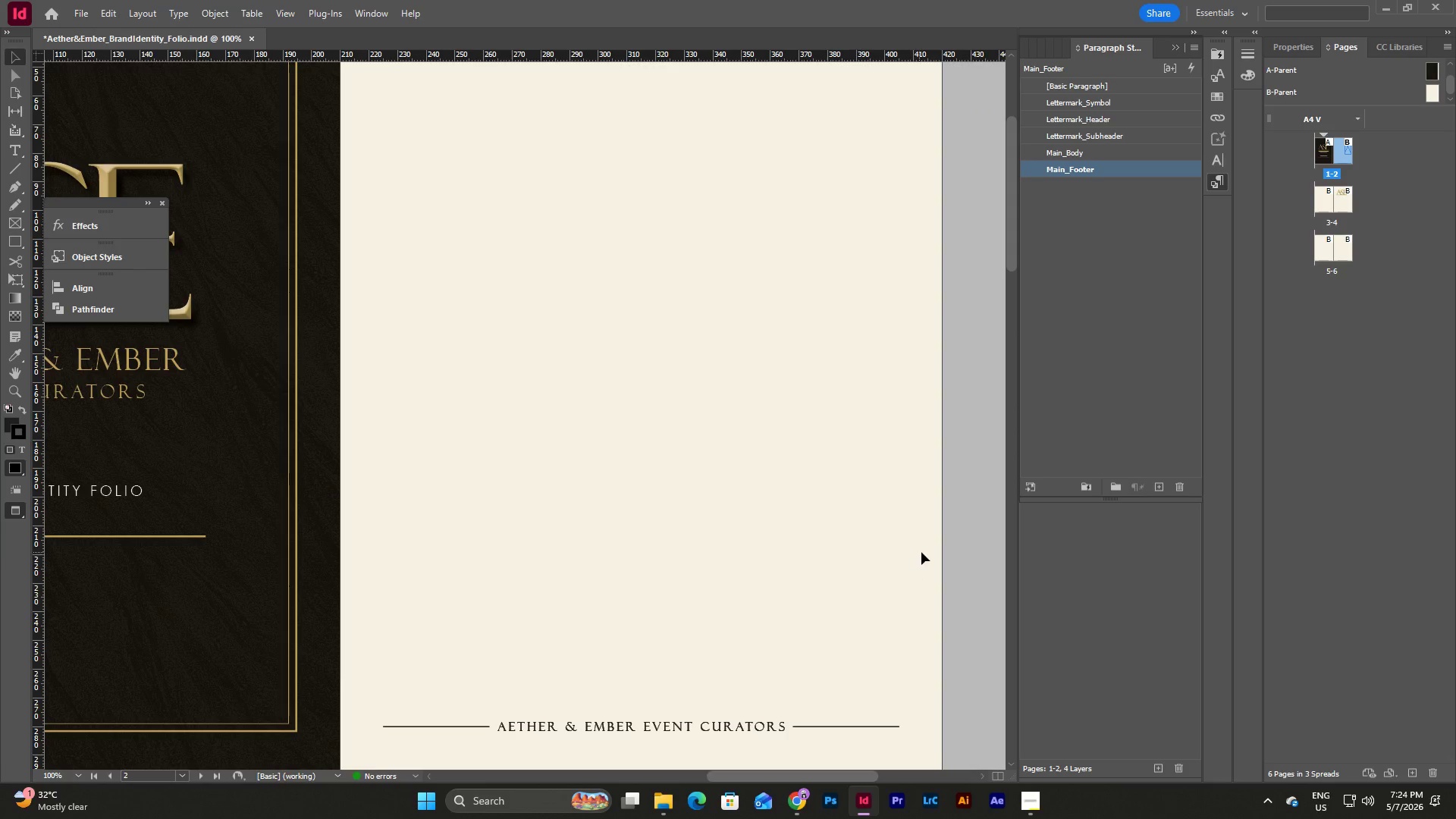 
scroll: coordinate [921, 552], scroll_direction: up, amount: 6.0
 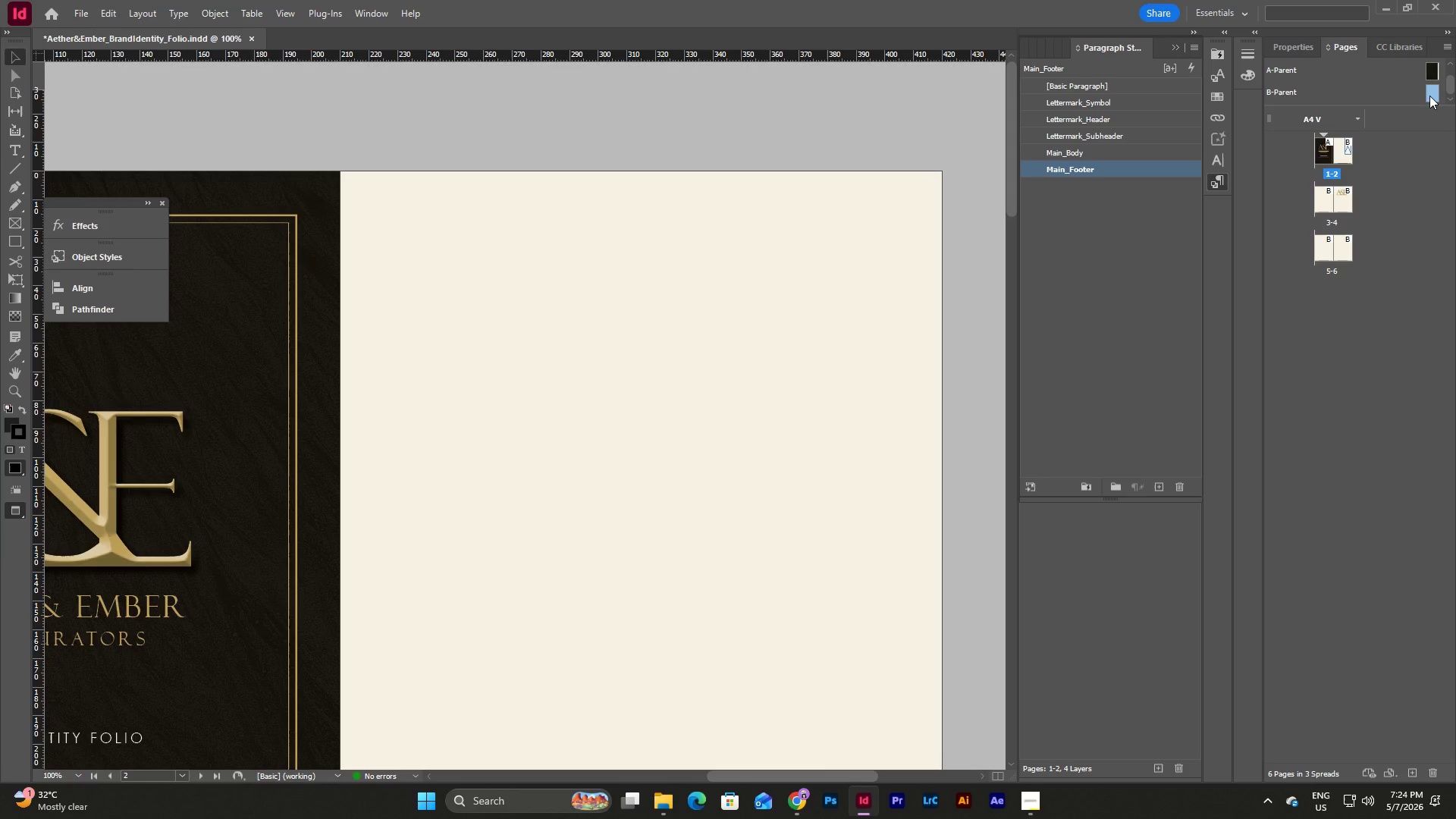 
double_click([1429, 96])
 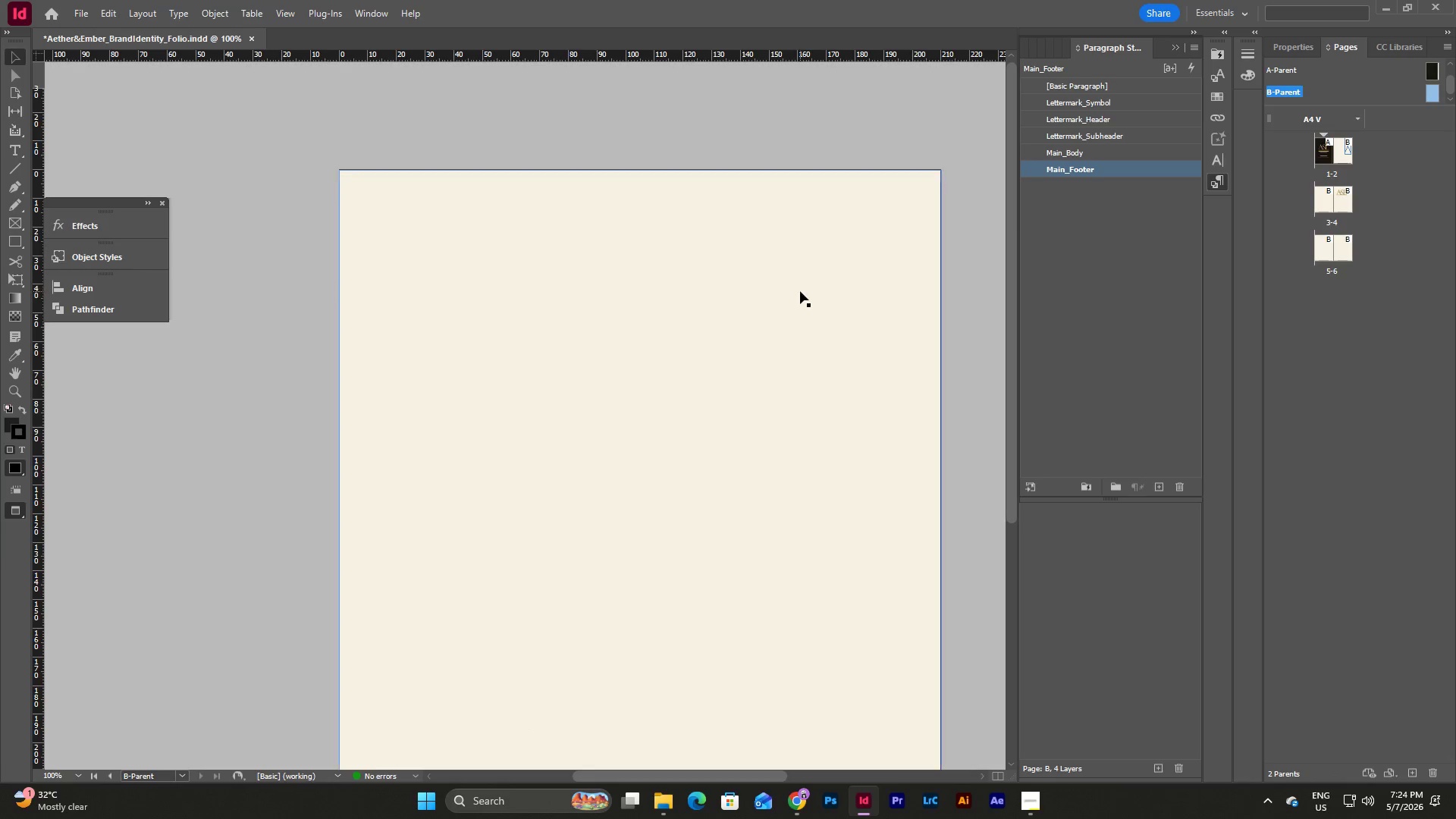 
scroll: coordinate [800, 291], scroll_direction: down, amount: 5.0
 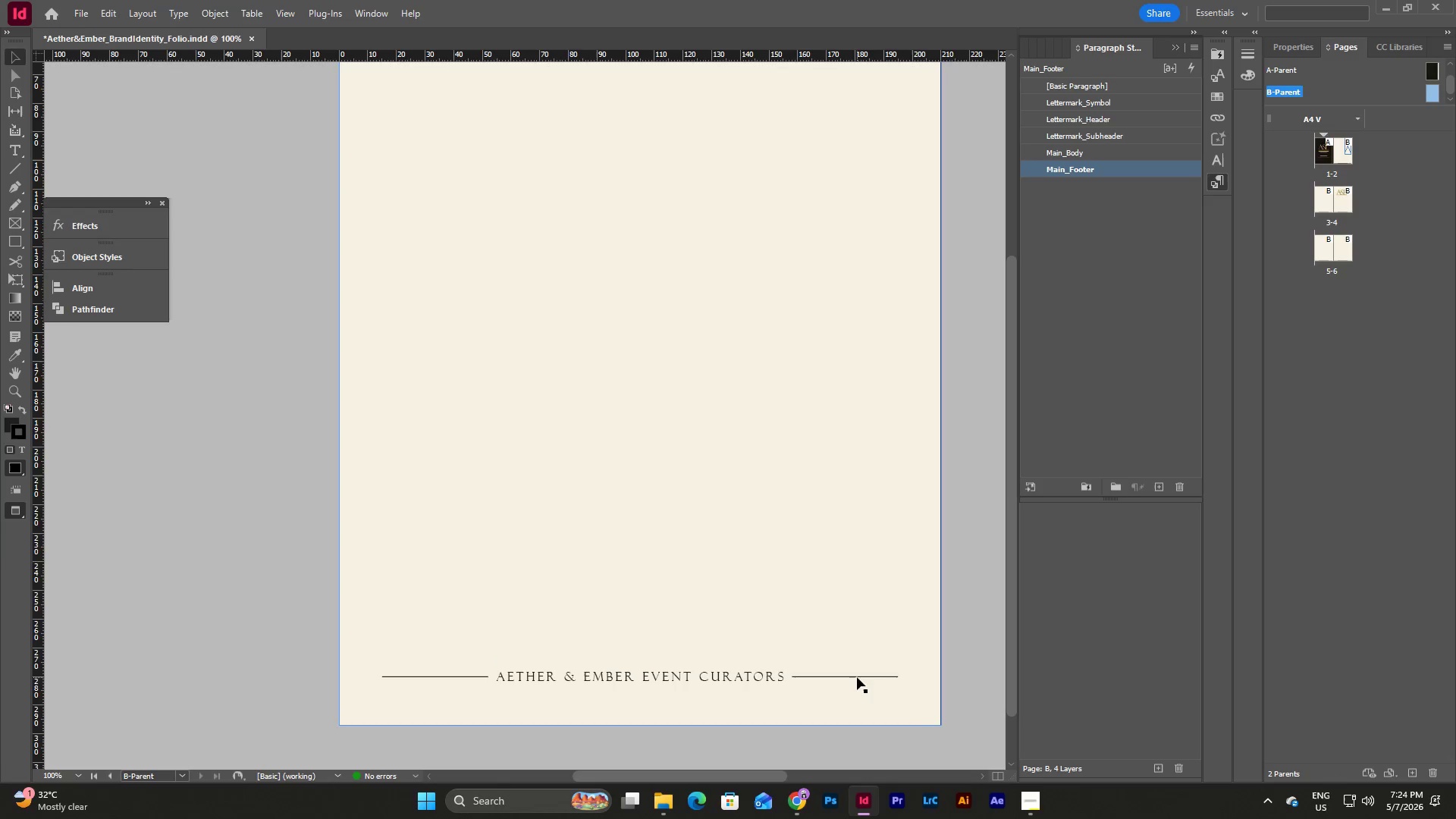 
left_click([857, 677])
 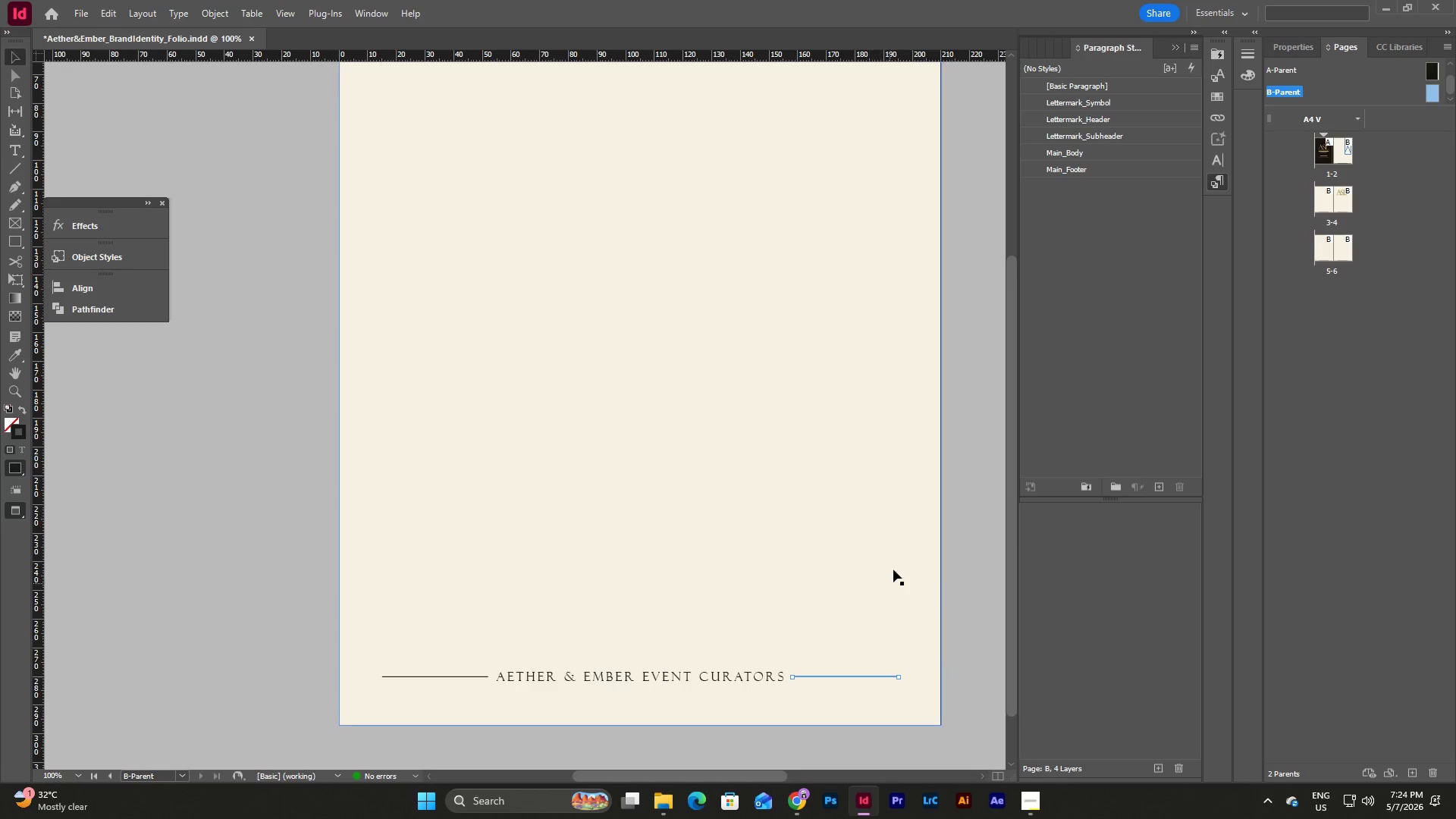 
key(Control+C)
 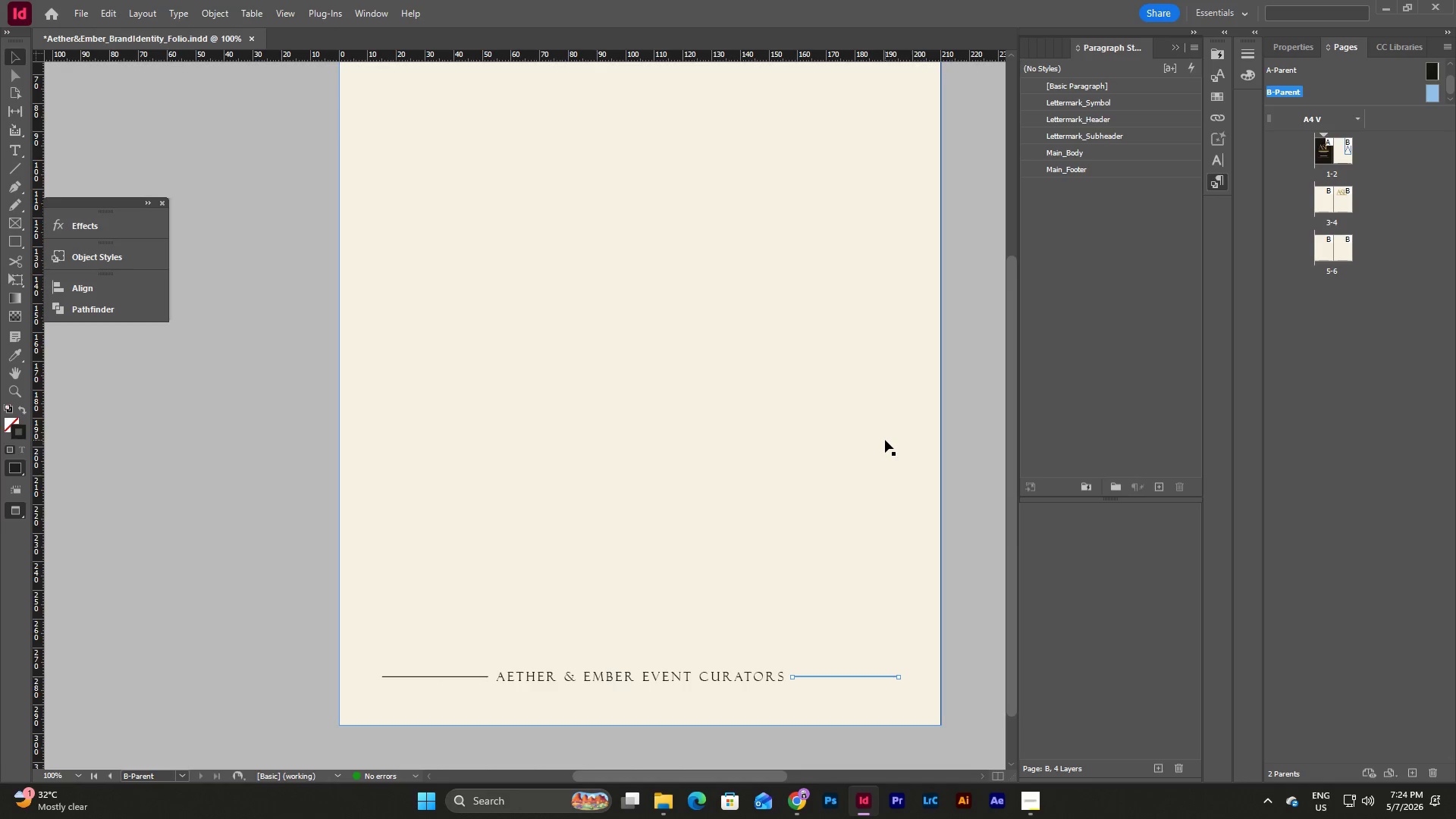 
key(W)
 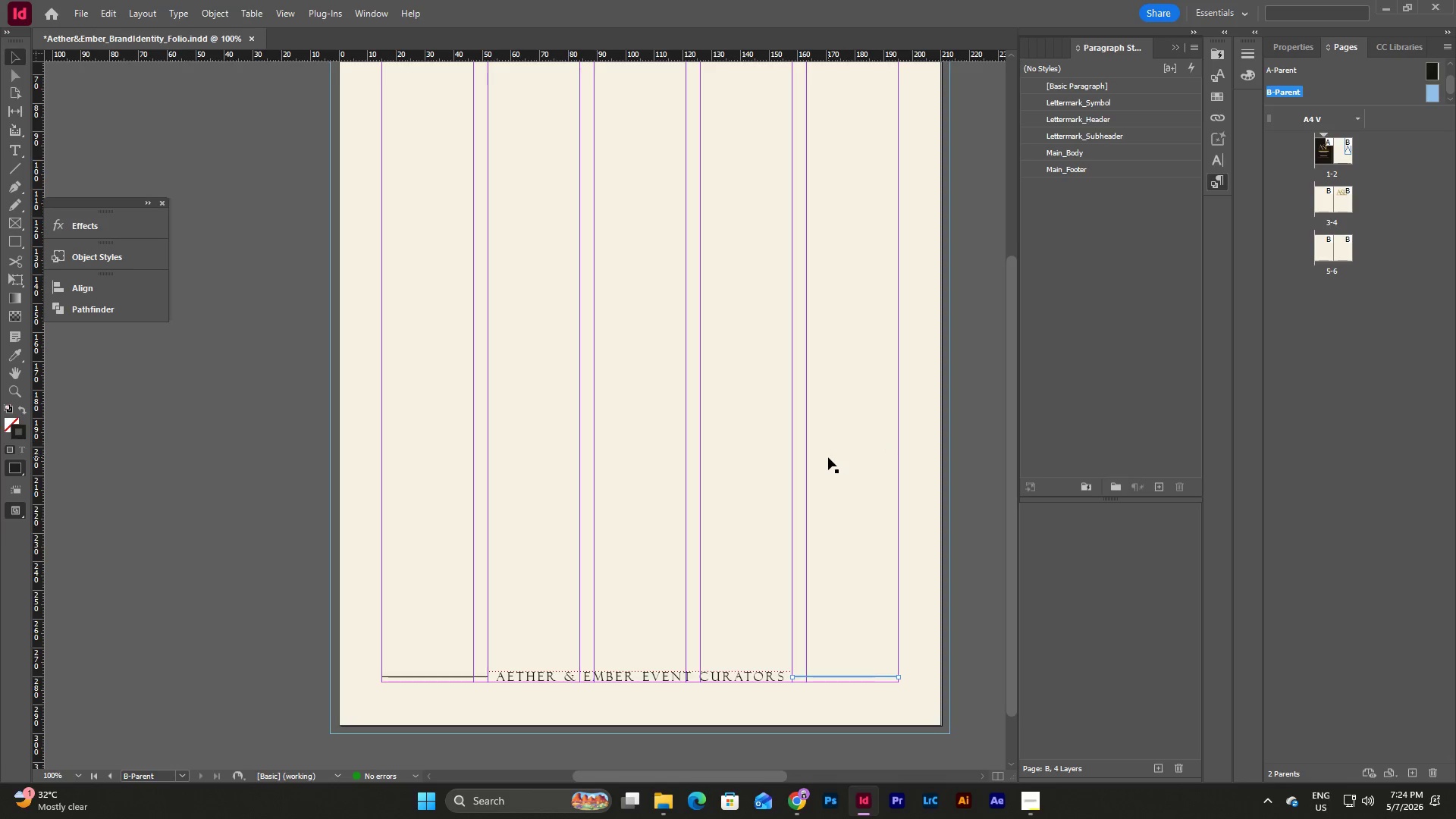 
scroll: coordinate [828, 457], scroll_direction: up, amount: 5.0
 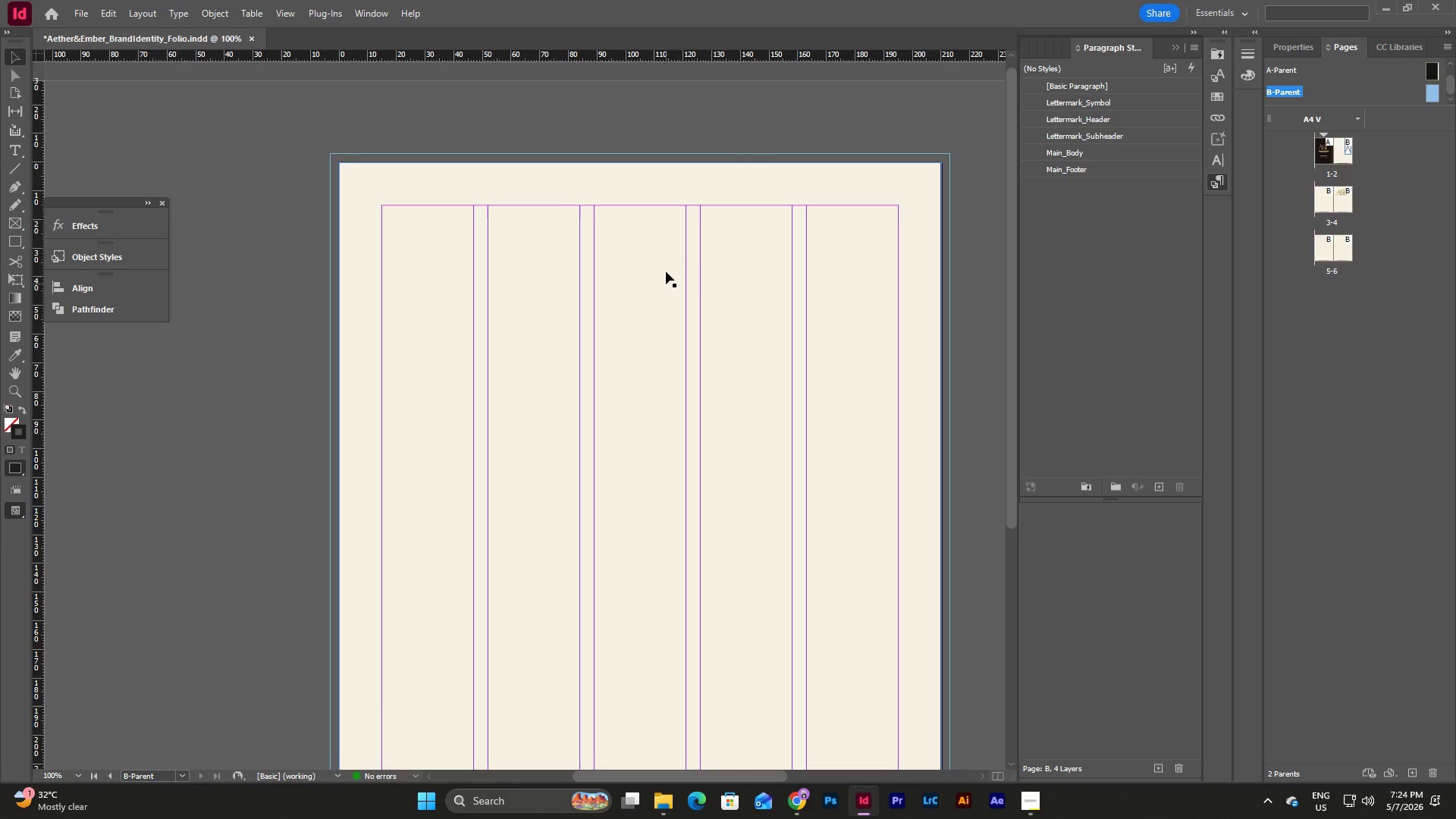 
left_click([661, 250])
 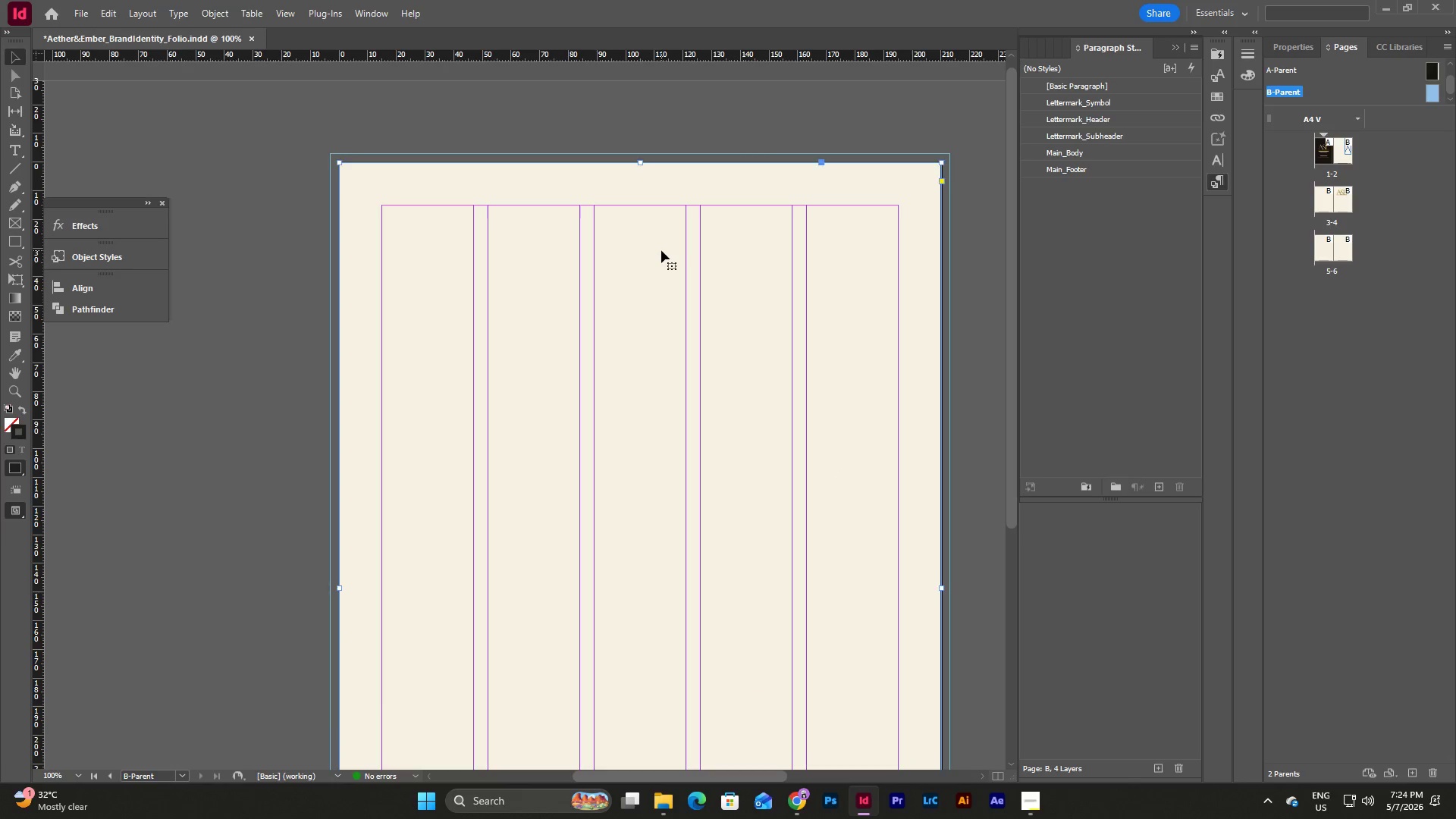 
key(Control+V)
 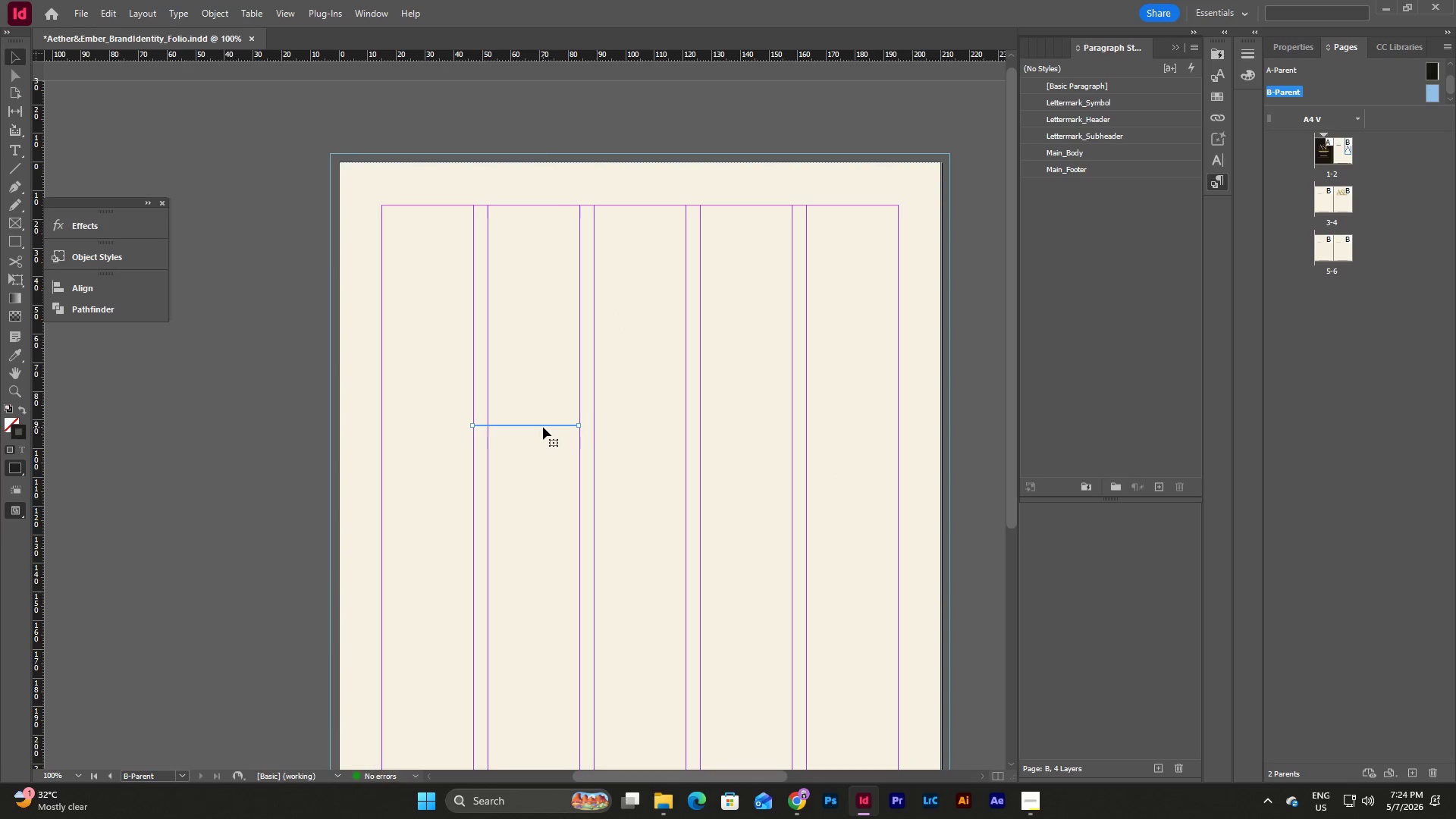 
left_click_drag(start_coordinate=[543, 427], to_coordinate=[456, 216])
 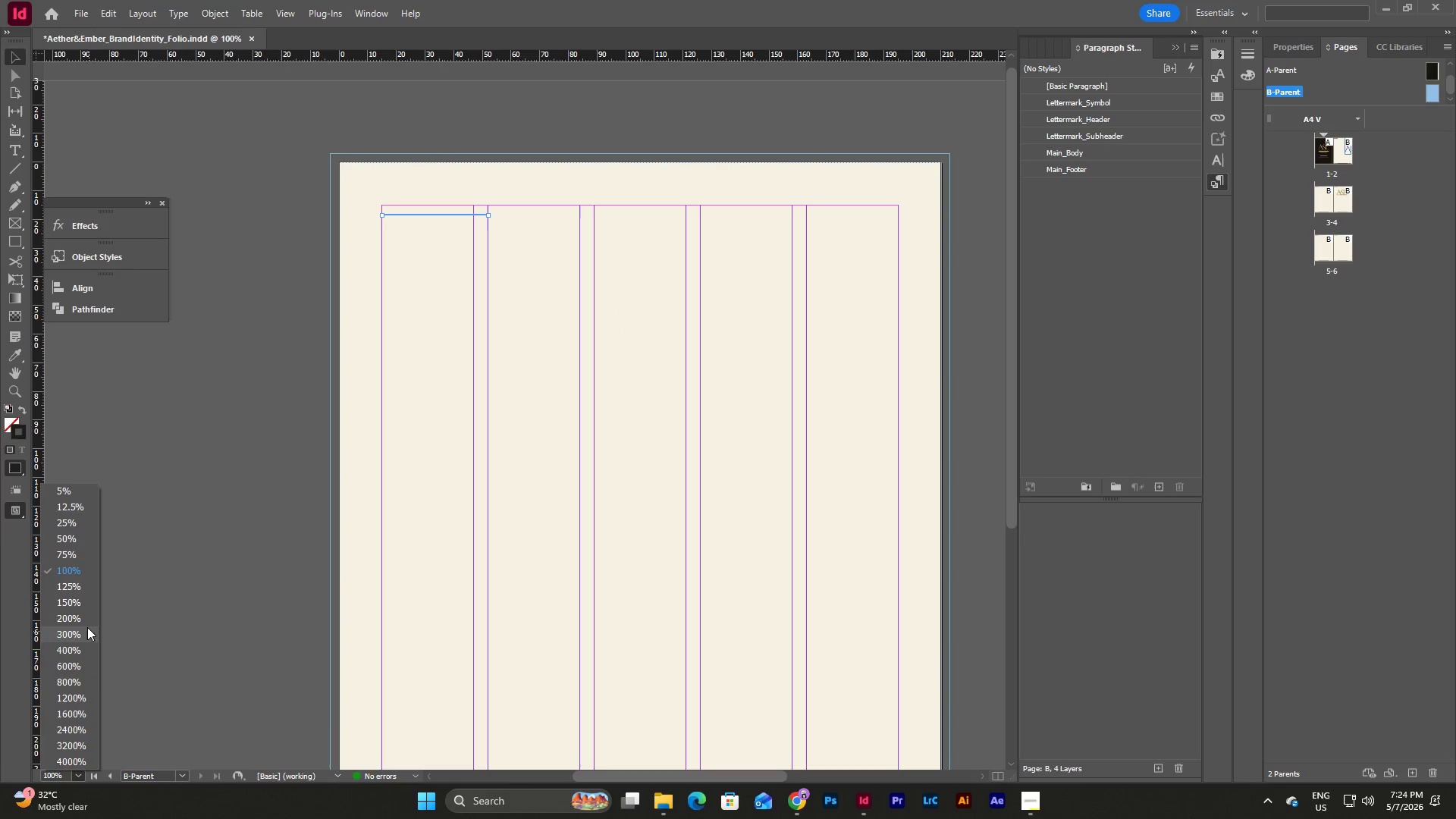 
left_click([84, 647])
 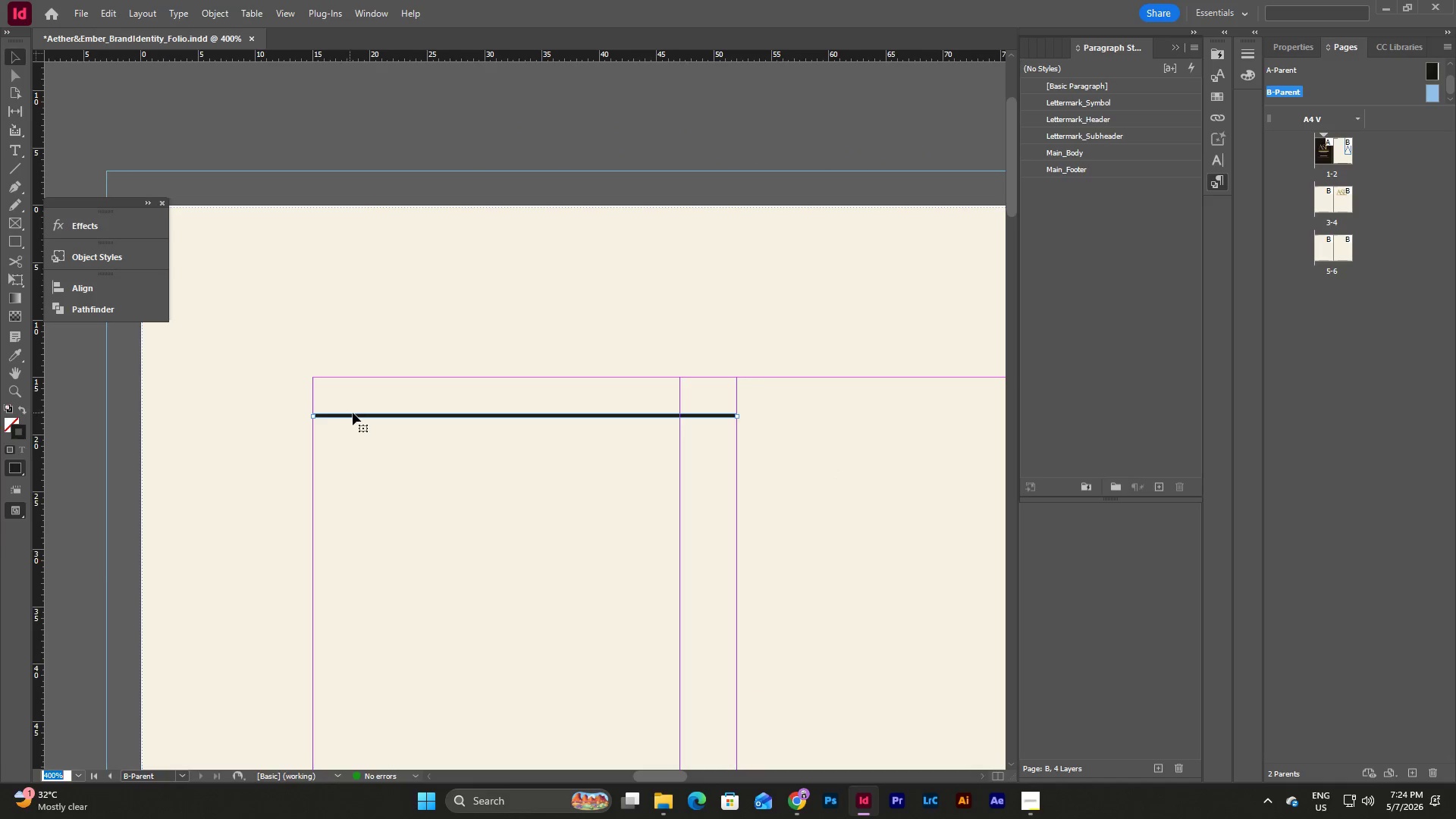 
left_click_drag(start_coordinate=[353, 416], to_coordinate=[355, 381])
 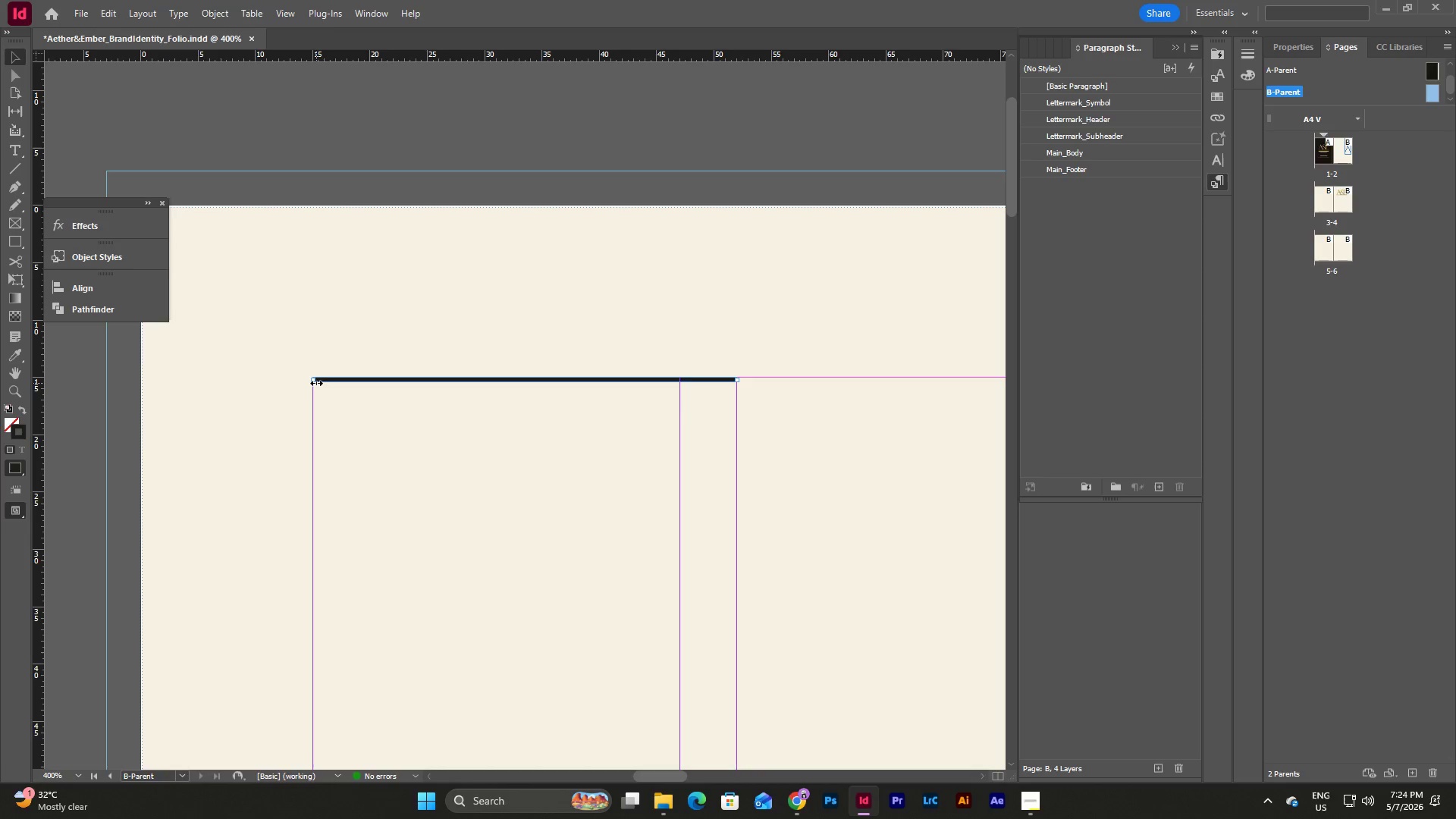 
left_click_drag(start_coordinate=[315, 382], to_coordinate=[315, 401])
 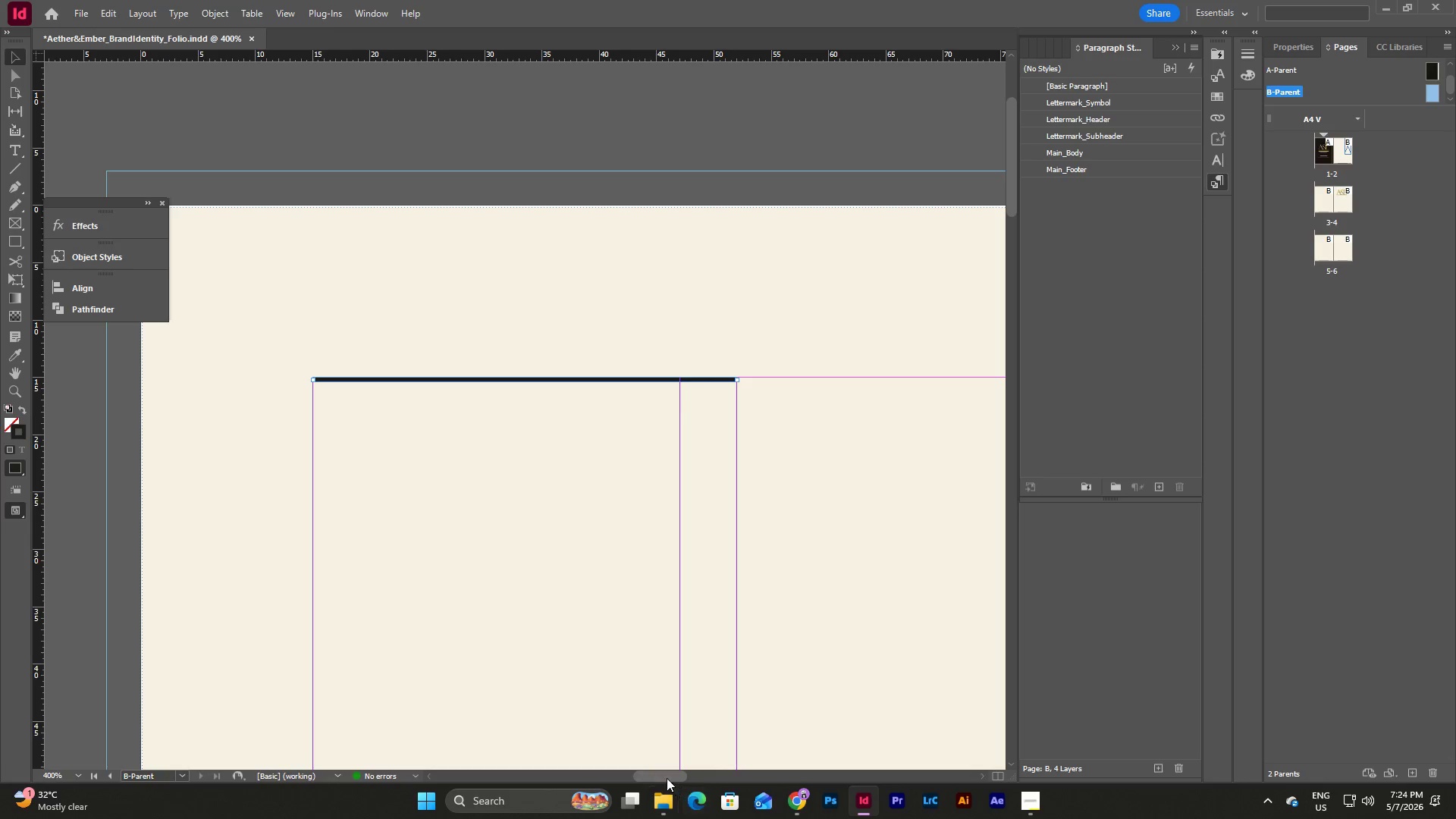 
left_click_drag(start_coordinate=[662, 776], to_coordinate=[683, 765])
 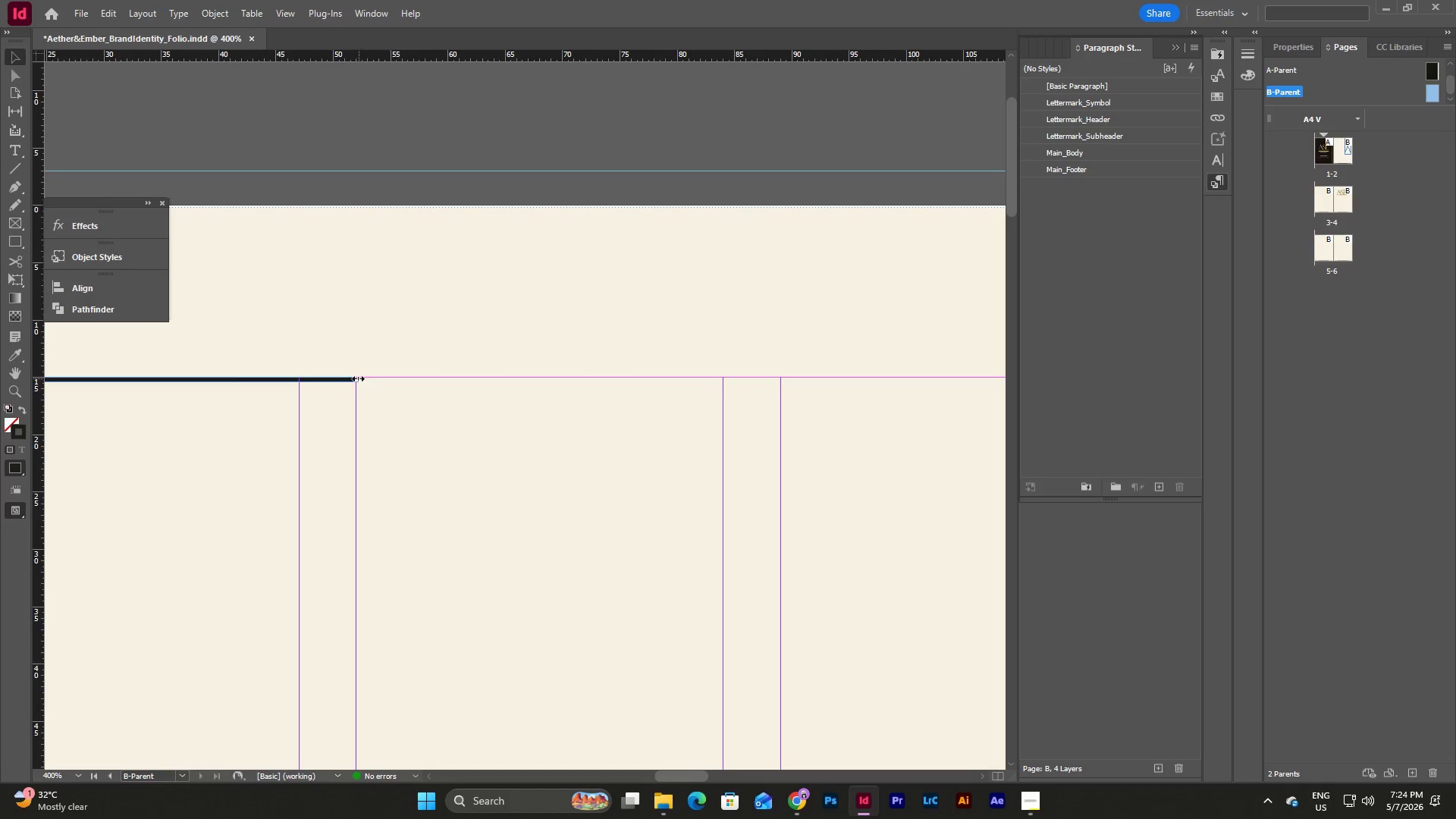 
left_click_drag(start_coordinate=[357, 378], to_coordinate=[937, 444])
 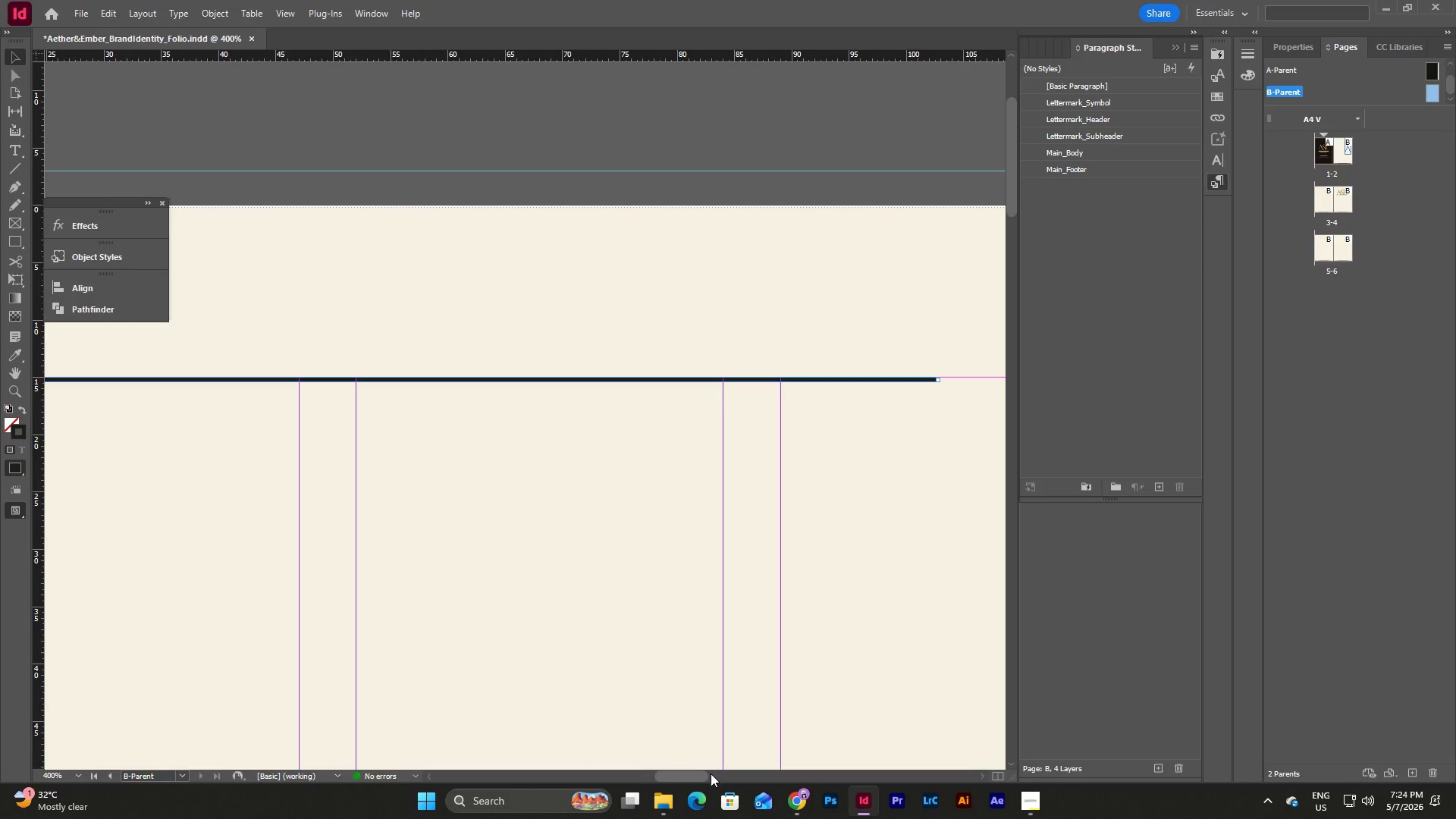 
left_click_drag(start_coordinate=[697, 774], to_coordinate=[743, 763])
 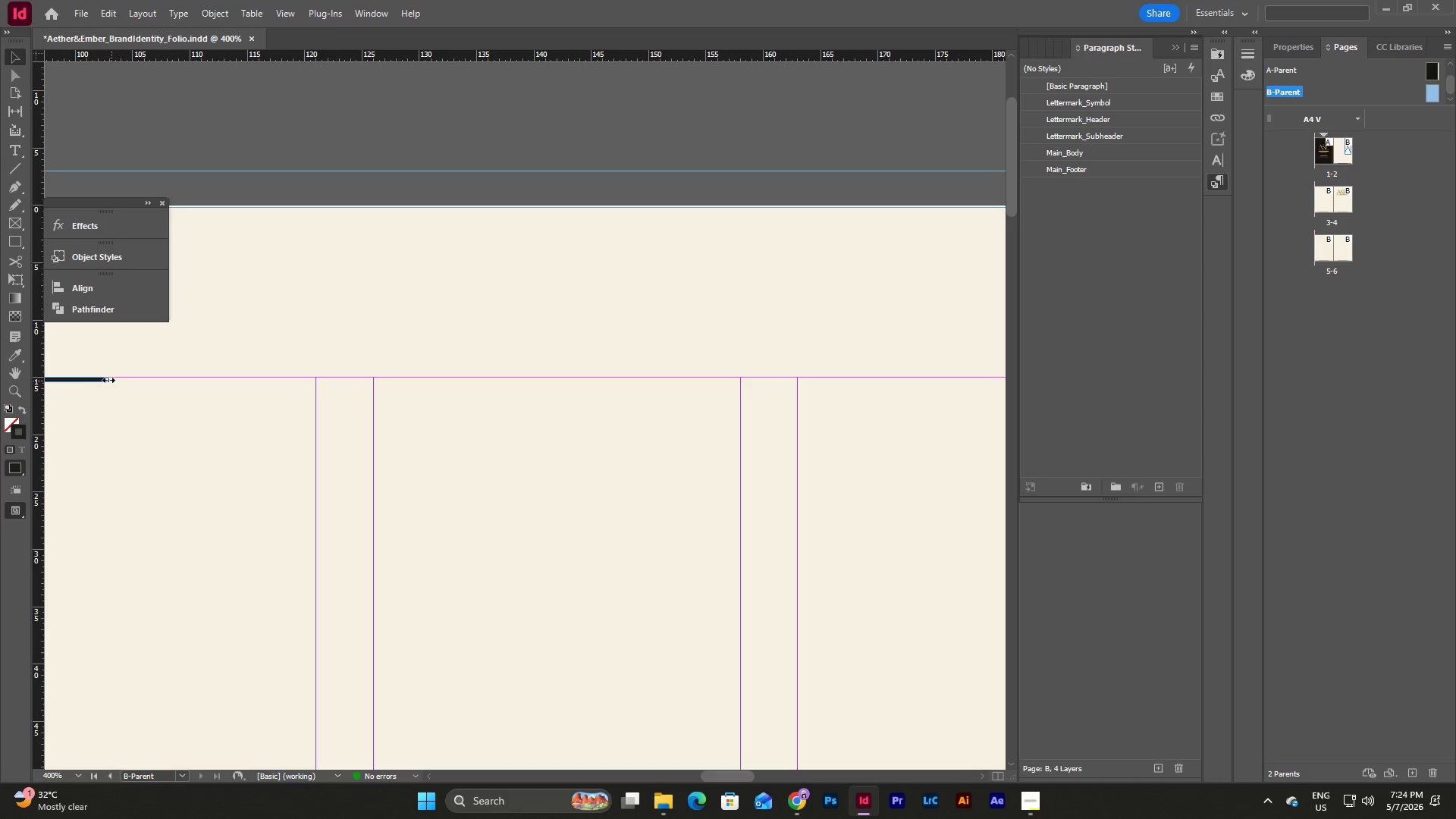 
left_click_drag(start_coordinate=[108, 380], to_coordinate=[925, 460])
 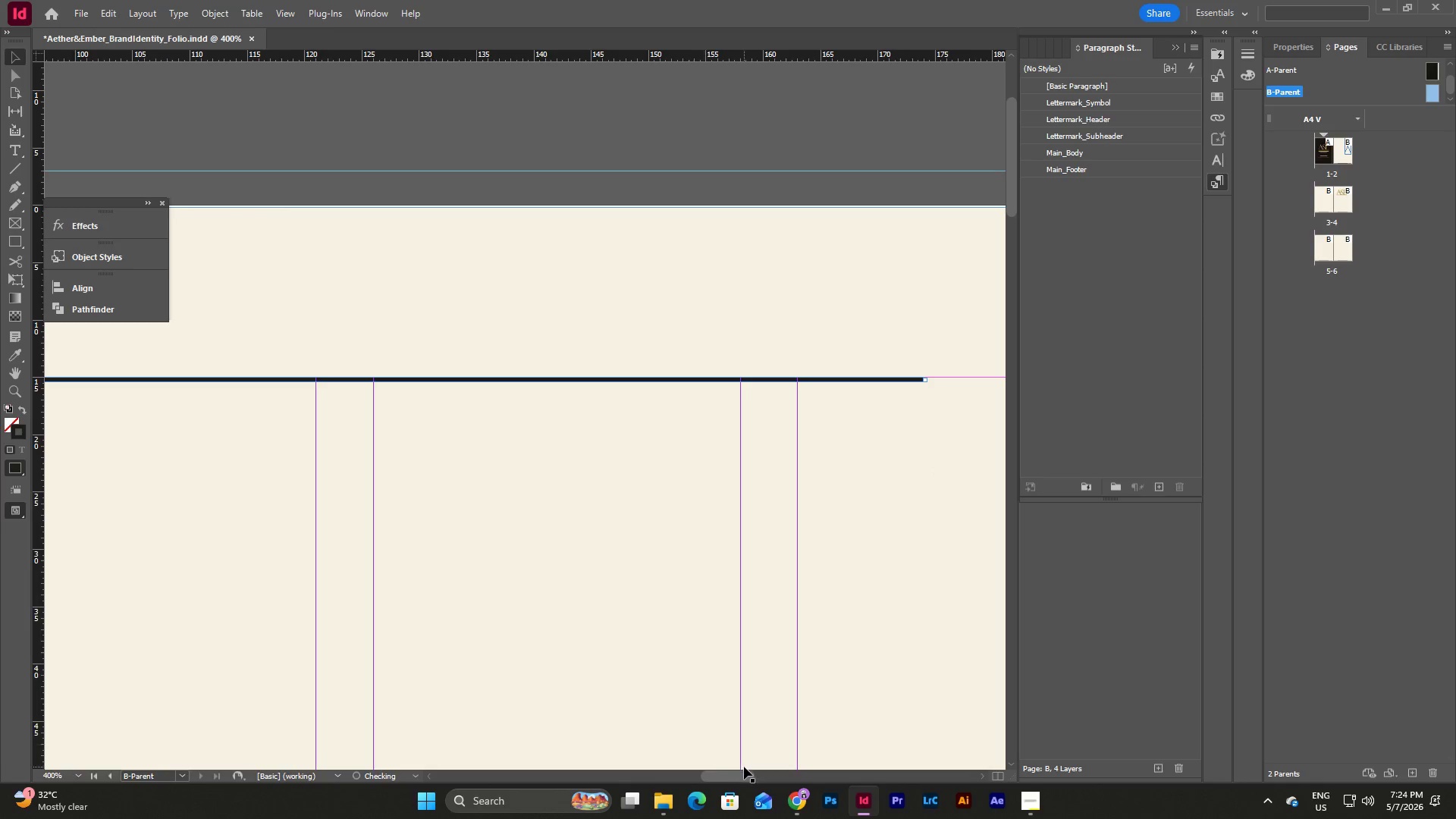 
left_click_drag(start_coordinate=[734, 772], to_coordinate=[761, 765])
 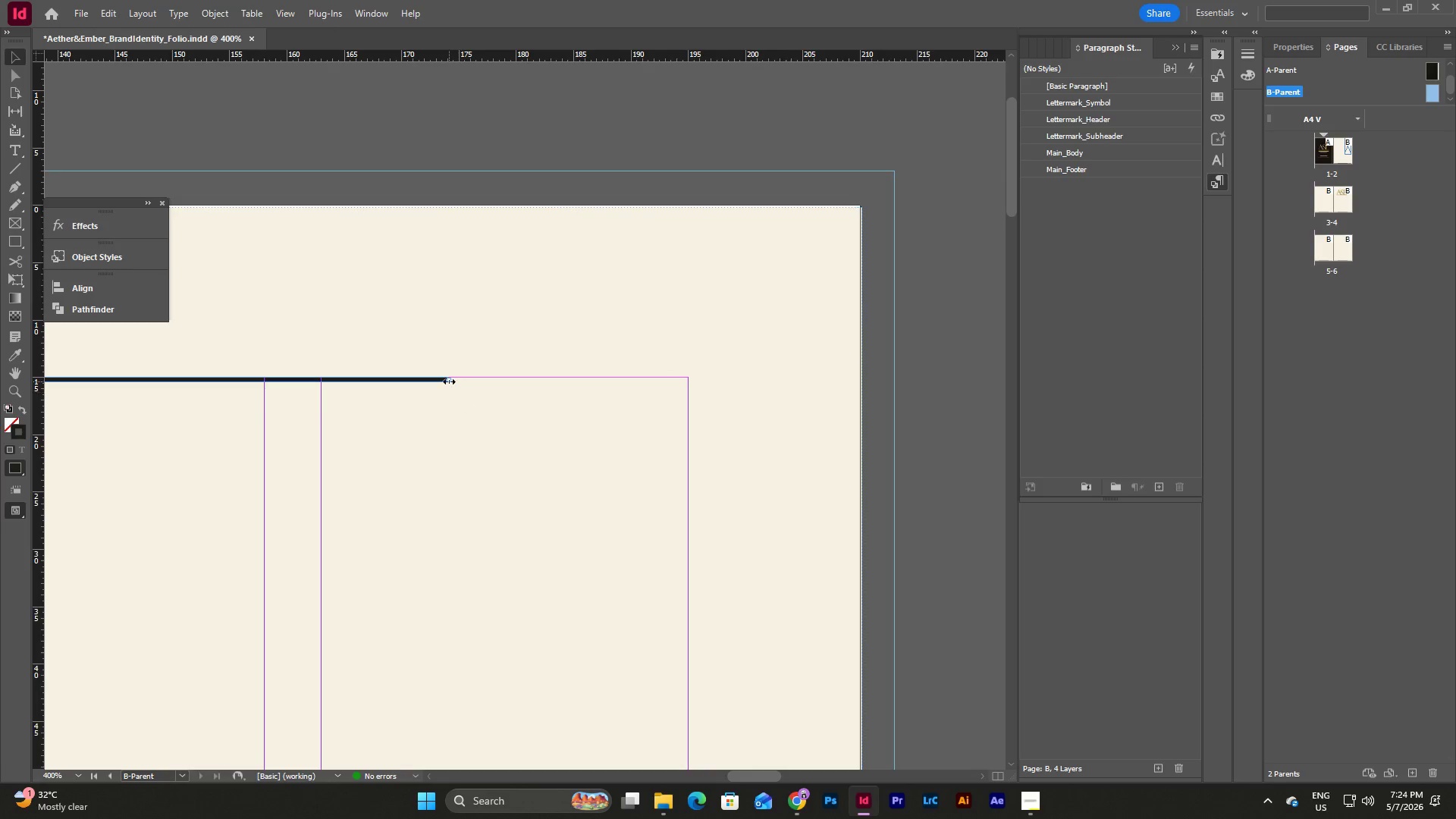 
left_click_drag(start_coordinate=[449, 381], to_coordinate=[688, 430])
 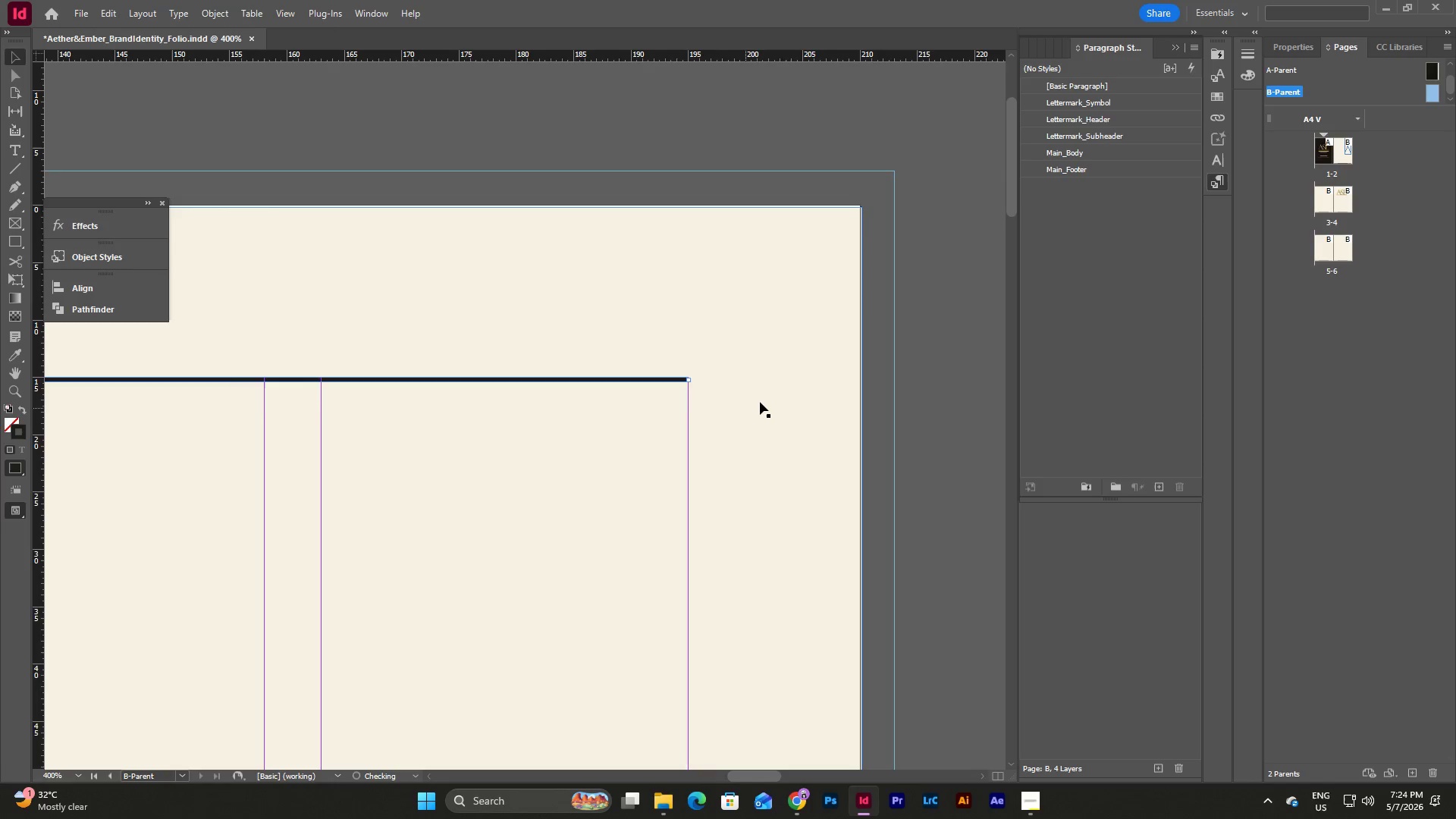 
left_click([764, 400])
 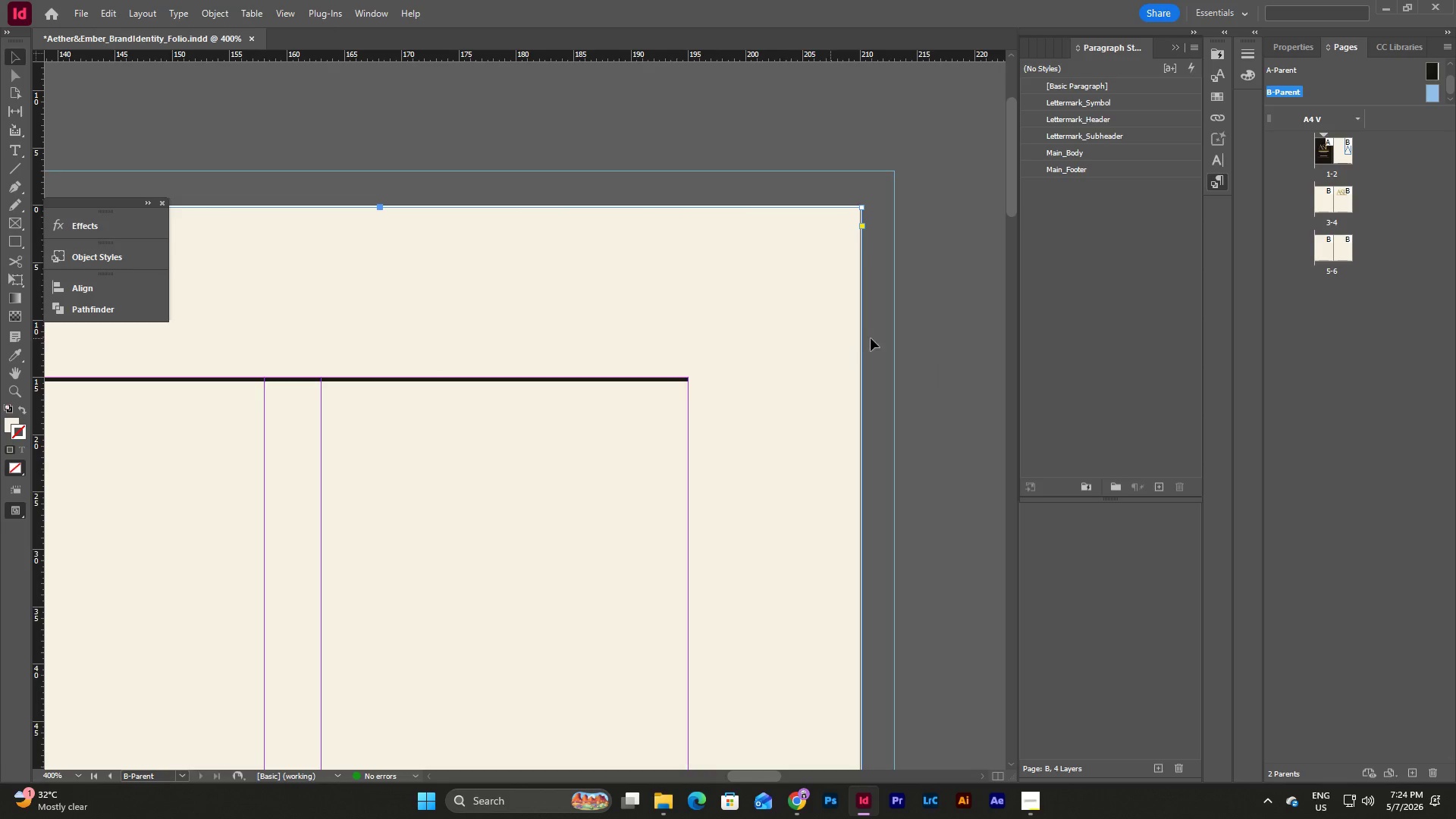 
left_click([965, 338])
 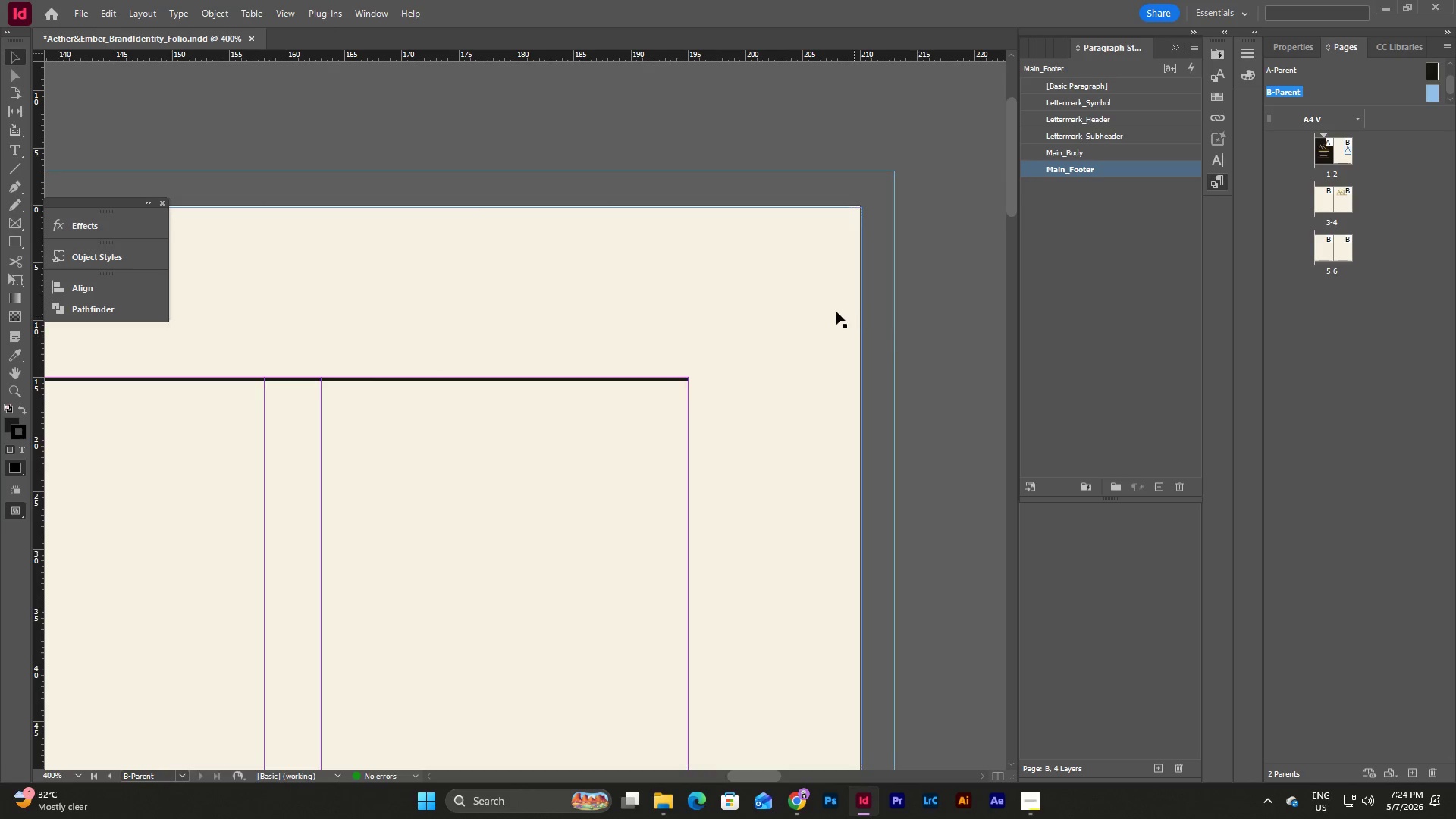 
left_click([766, 289])
 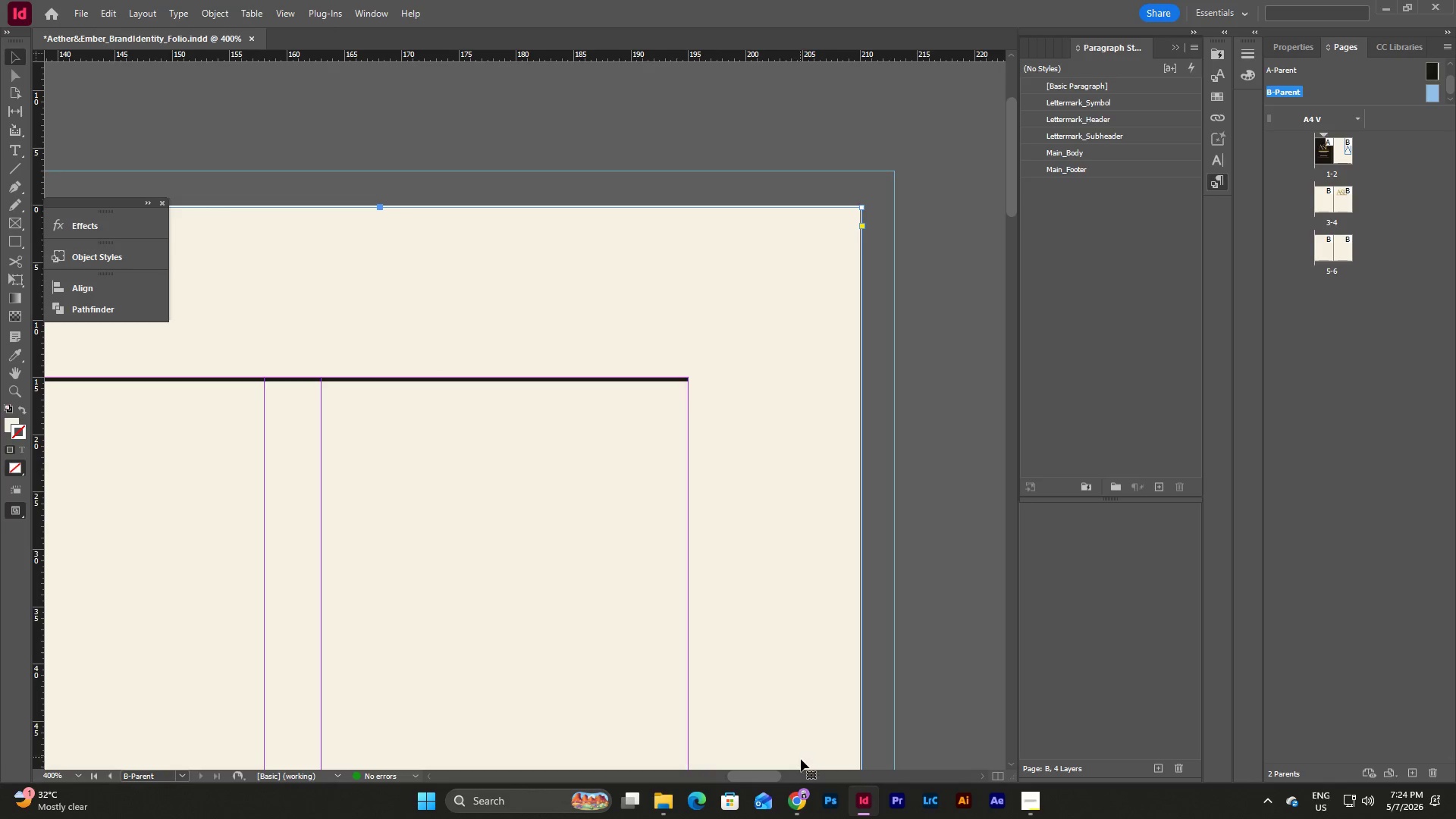 
left_click_drag(start_coordinate=[772, 774], to_coordinate=[755, 774])
 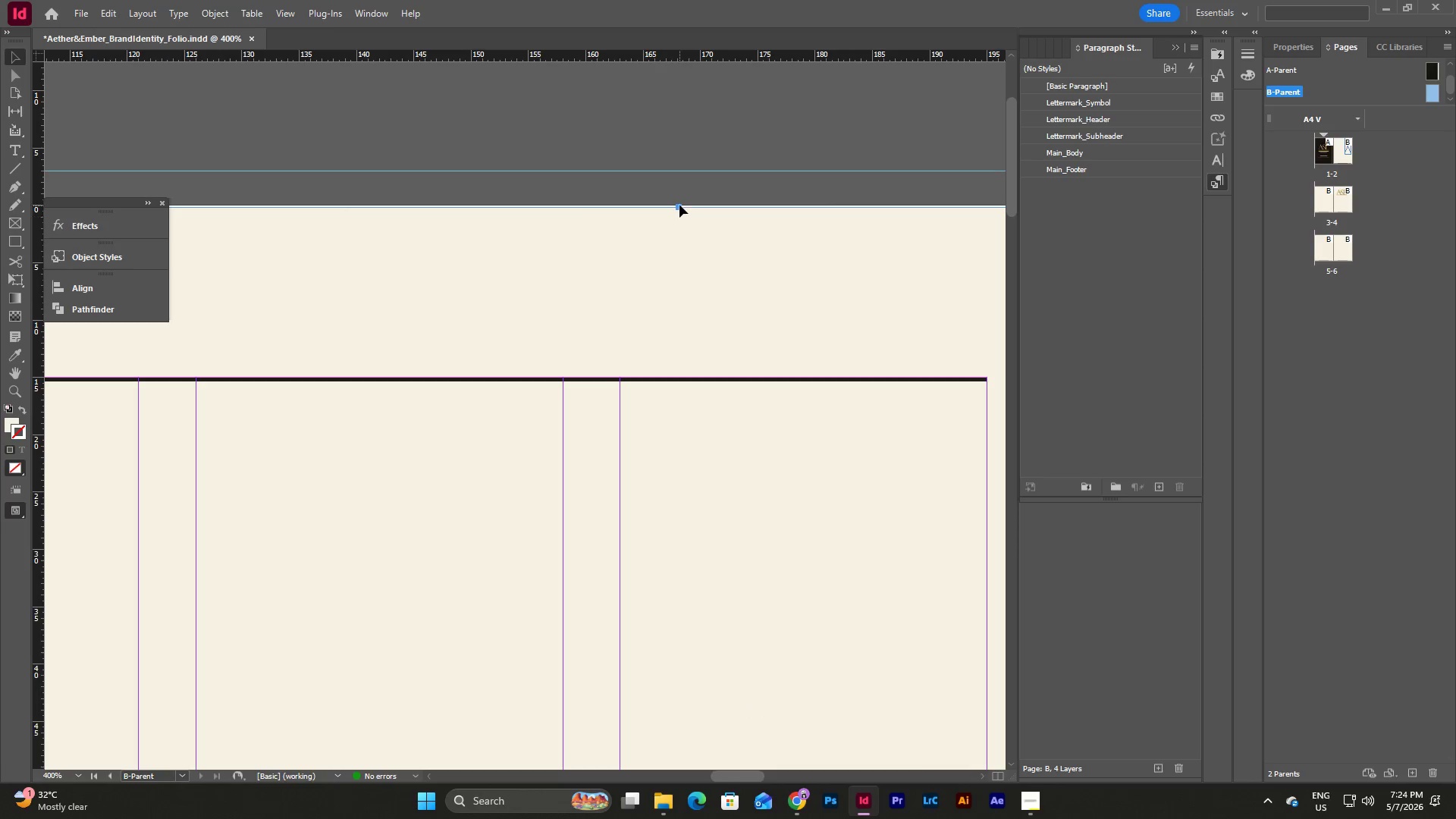 
left_click_drag(start_coordinate=[679, 205], to_coordinate=[680, 199])
 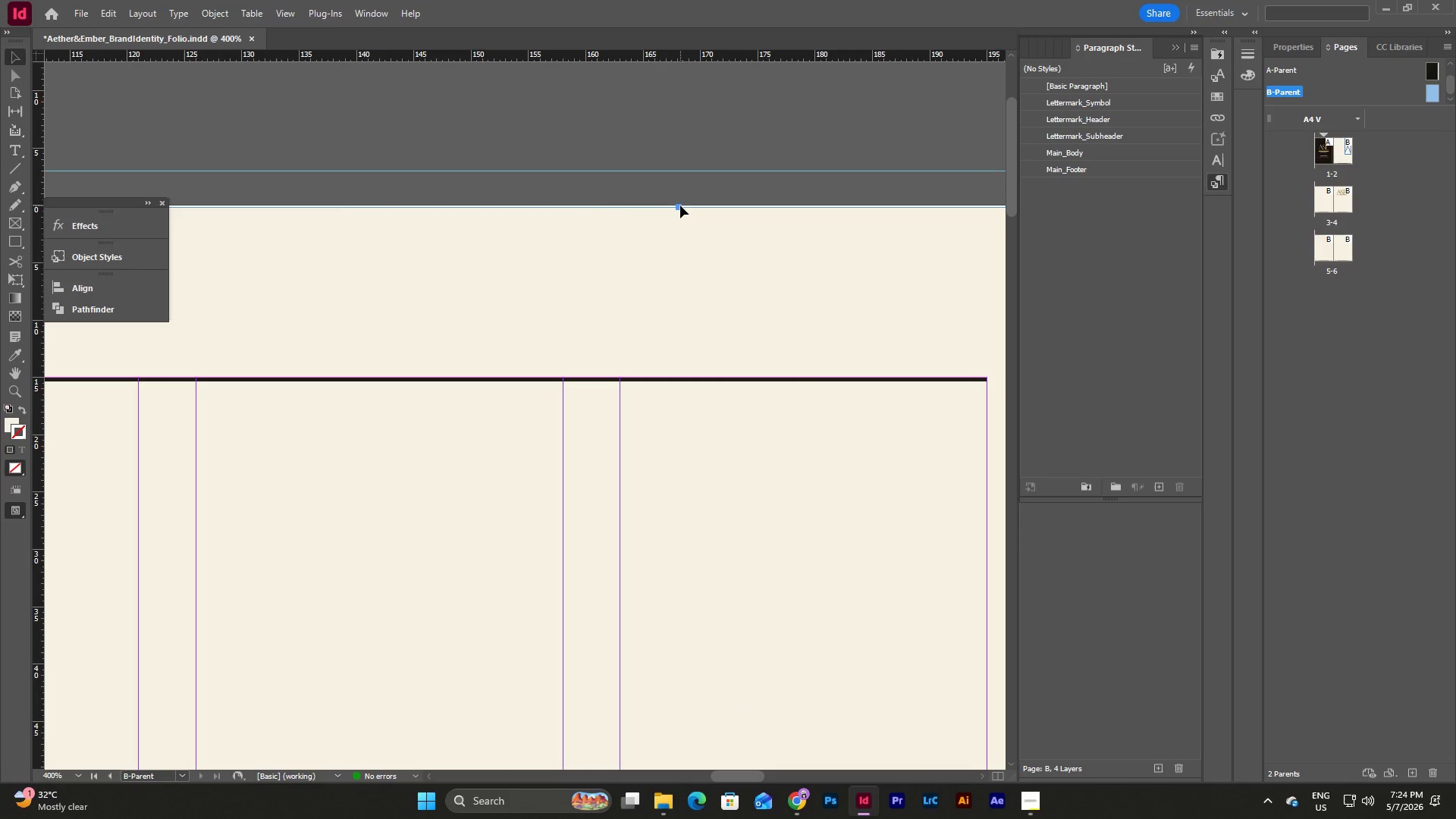 
left_click_drag(start_coordinate=[680, 206], to_coordinate=[682, 197])
 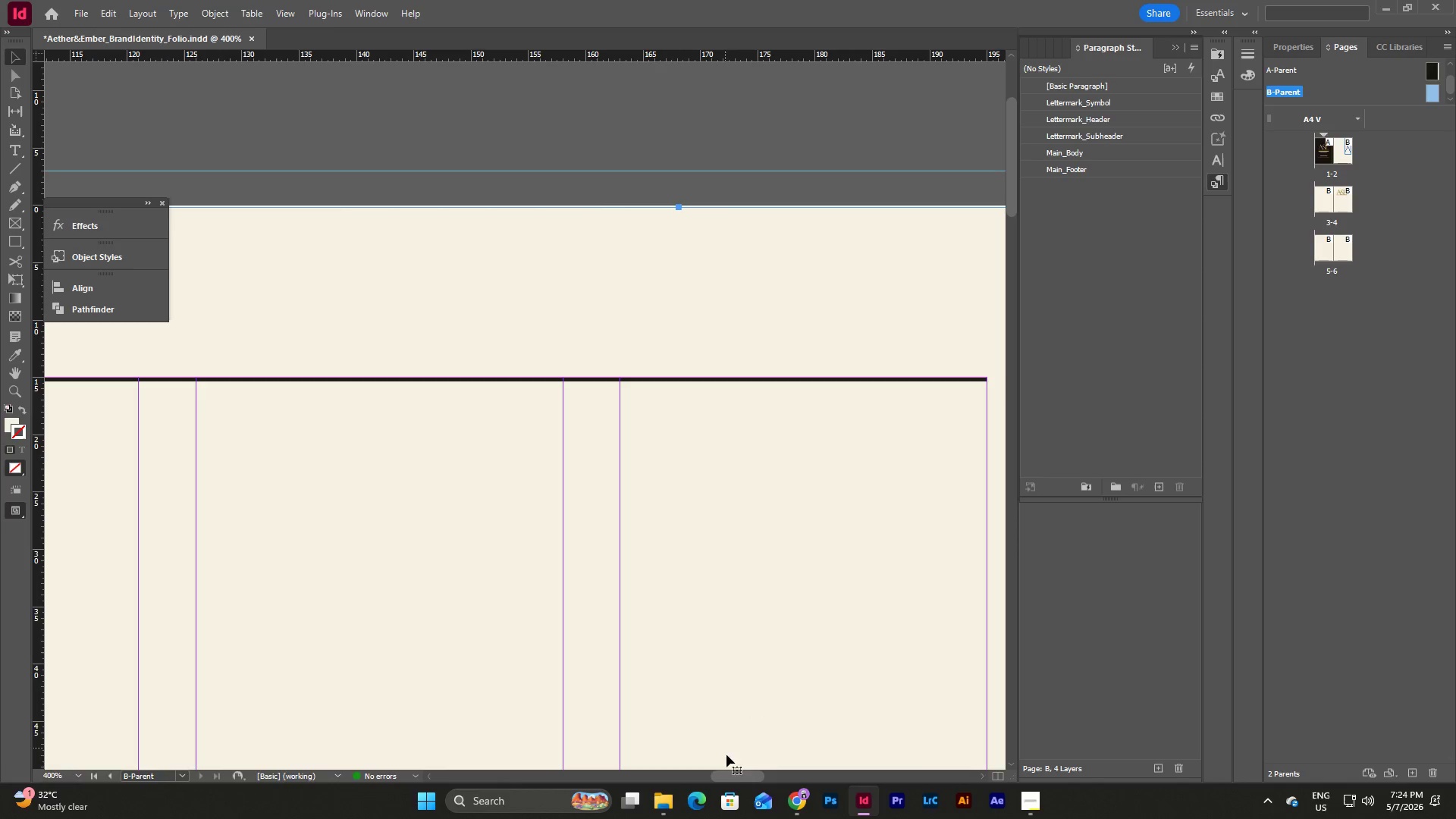 
left_click_drag(start_coordinate=[733, 770], to_coordinate=[731, 783])
 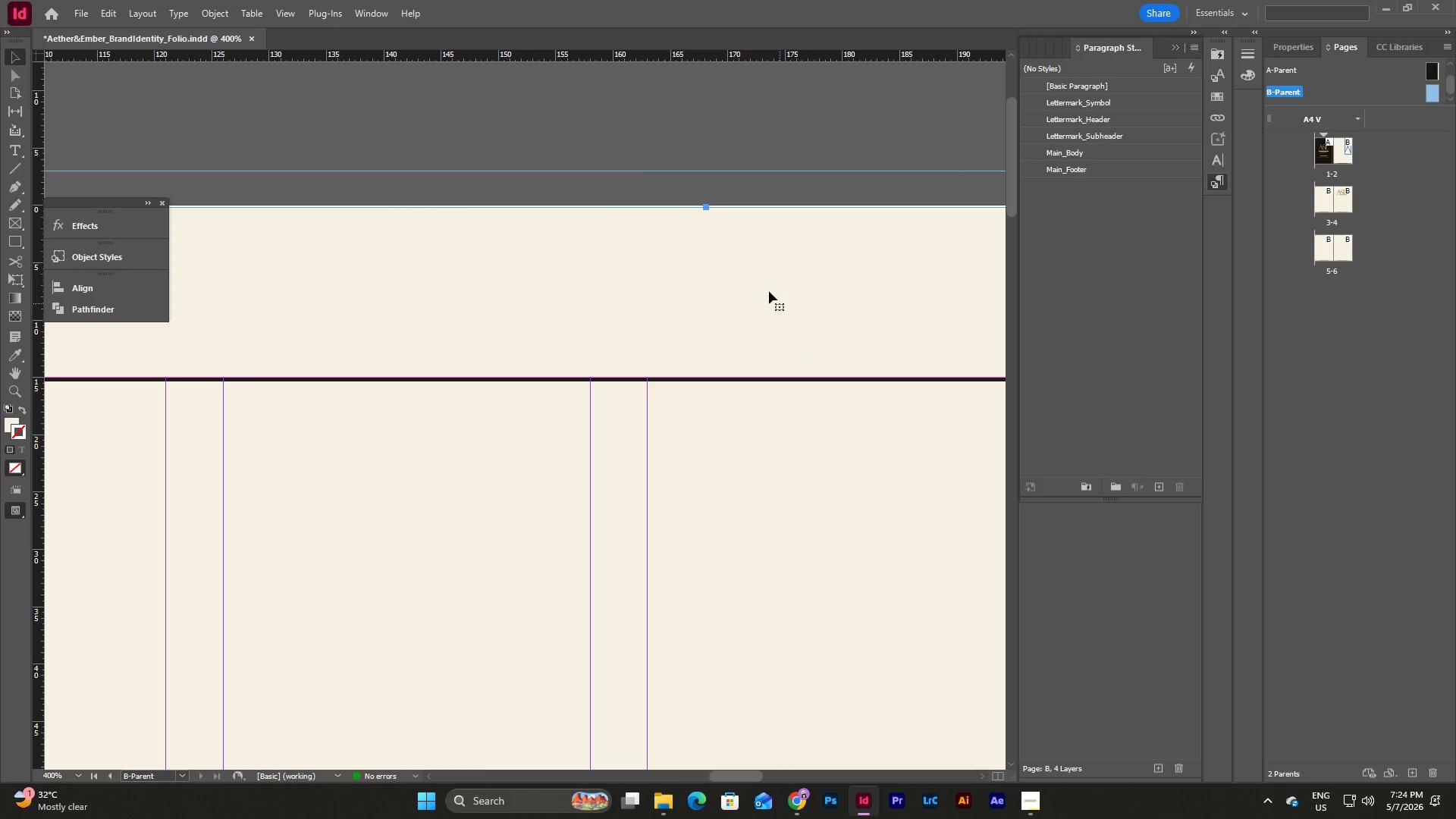 
left_click([768, 285])
 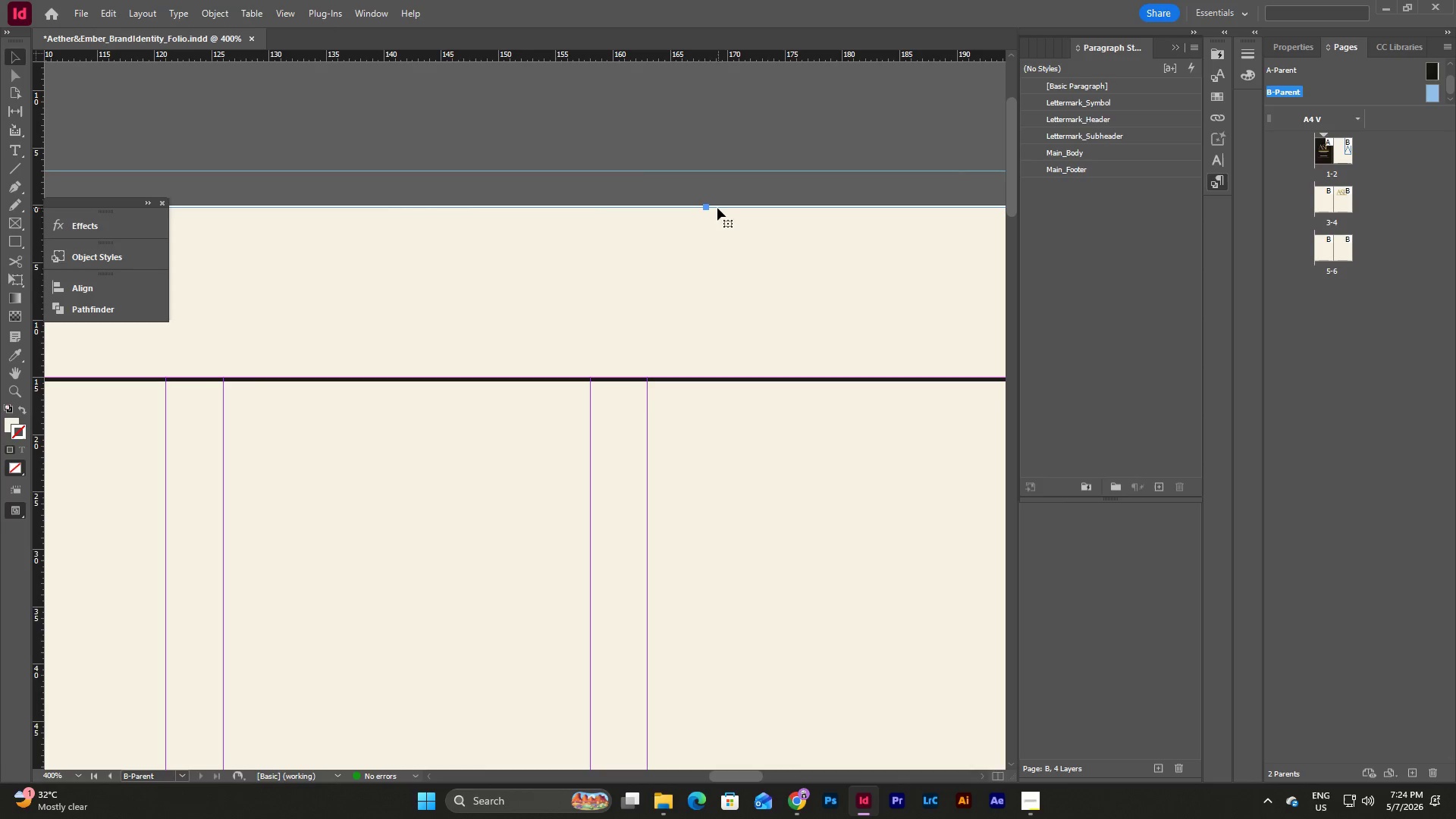 
left_click([719, 176])
 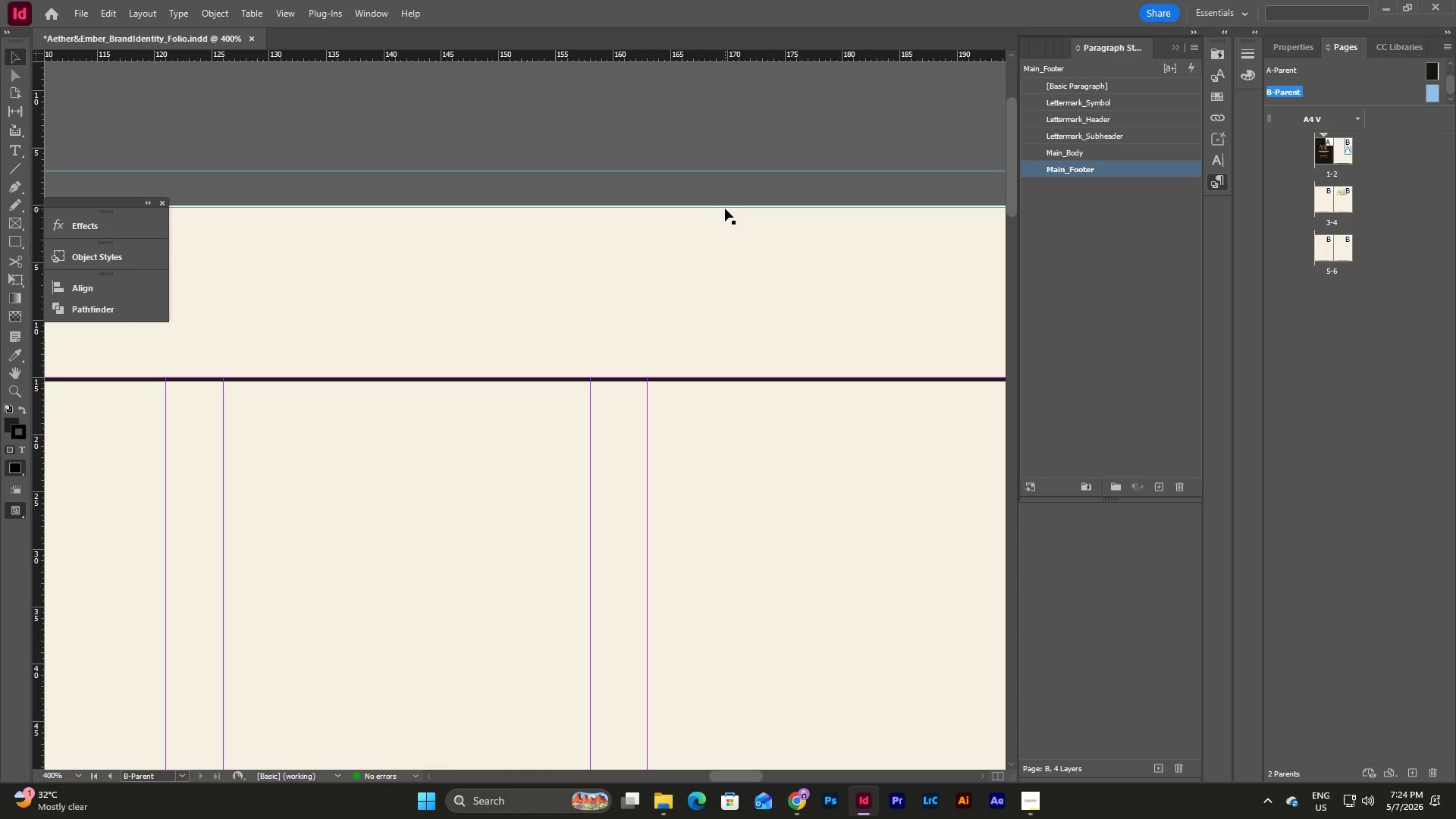 
left_click([726, 209])
 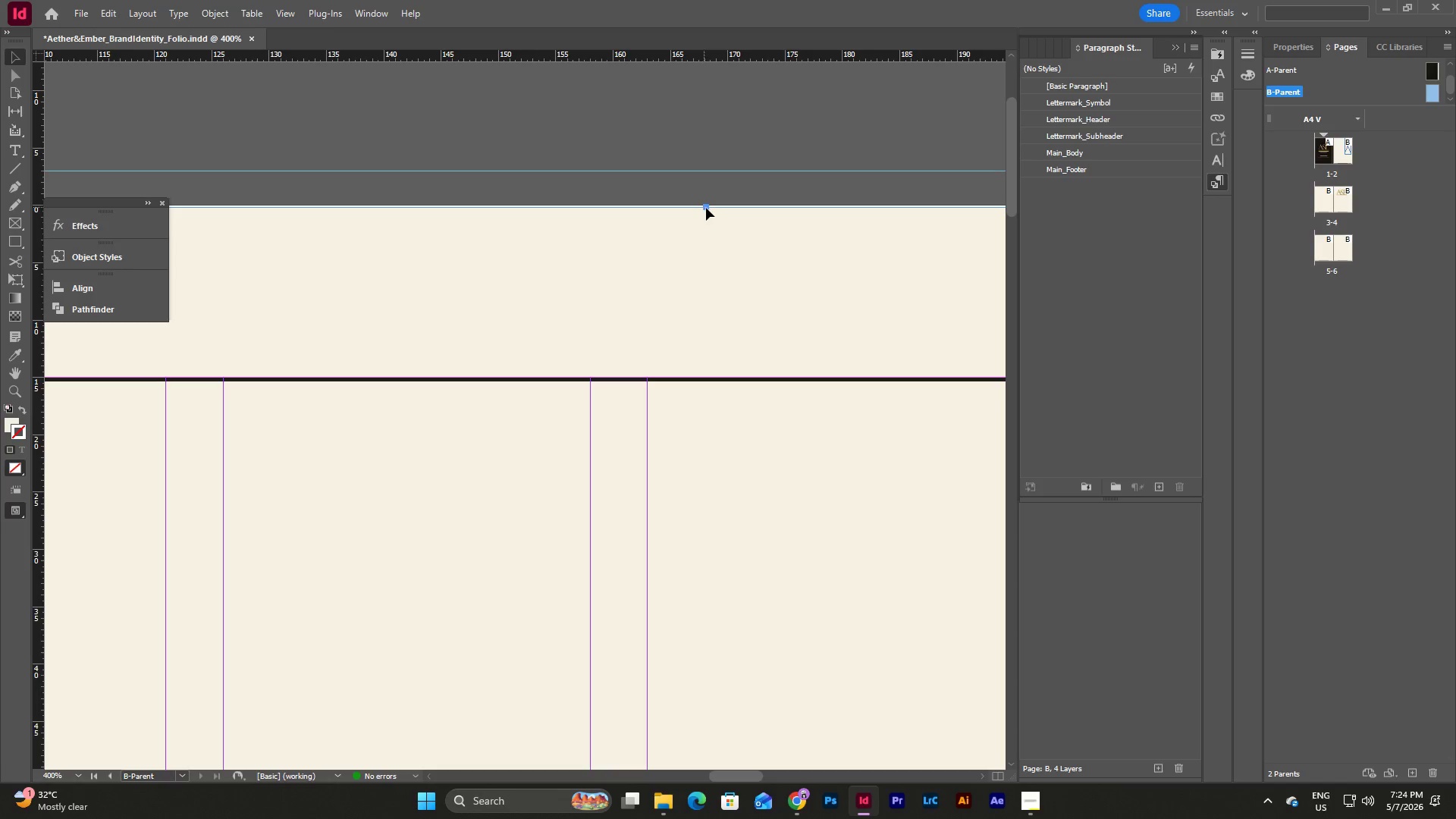 
left_click_drag(start_coordinate=[706, 208], to_coordinate=[703, 190])
 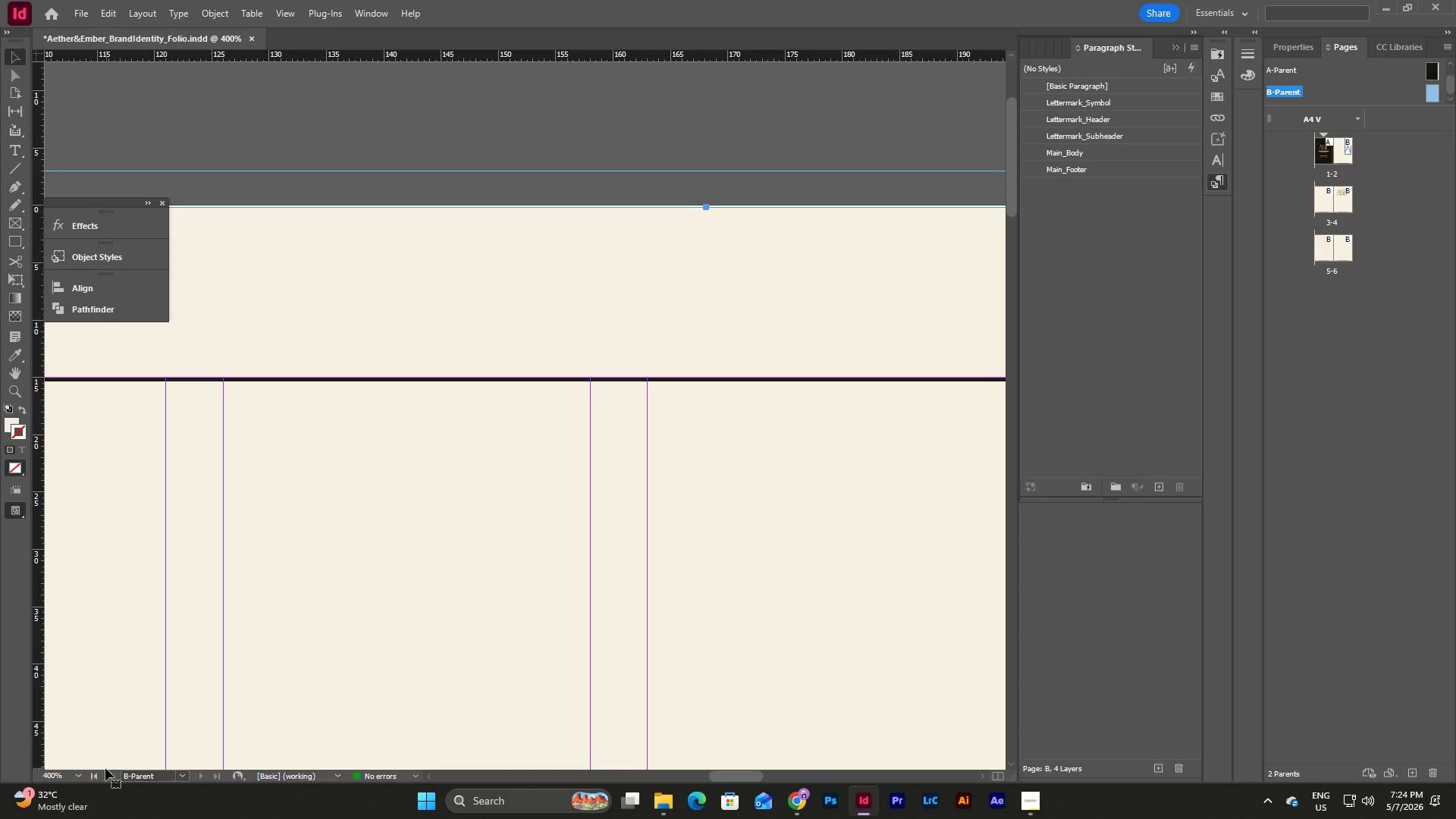 
left_click([76, 772])
 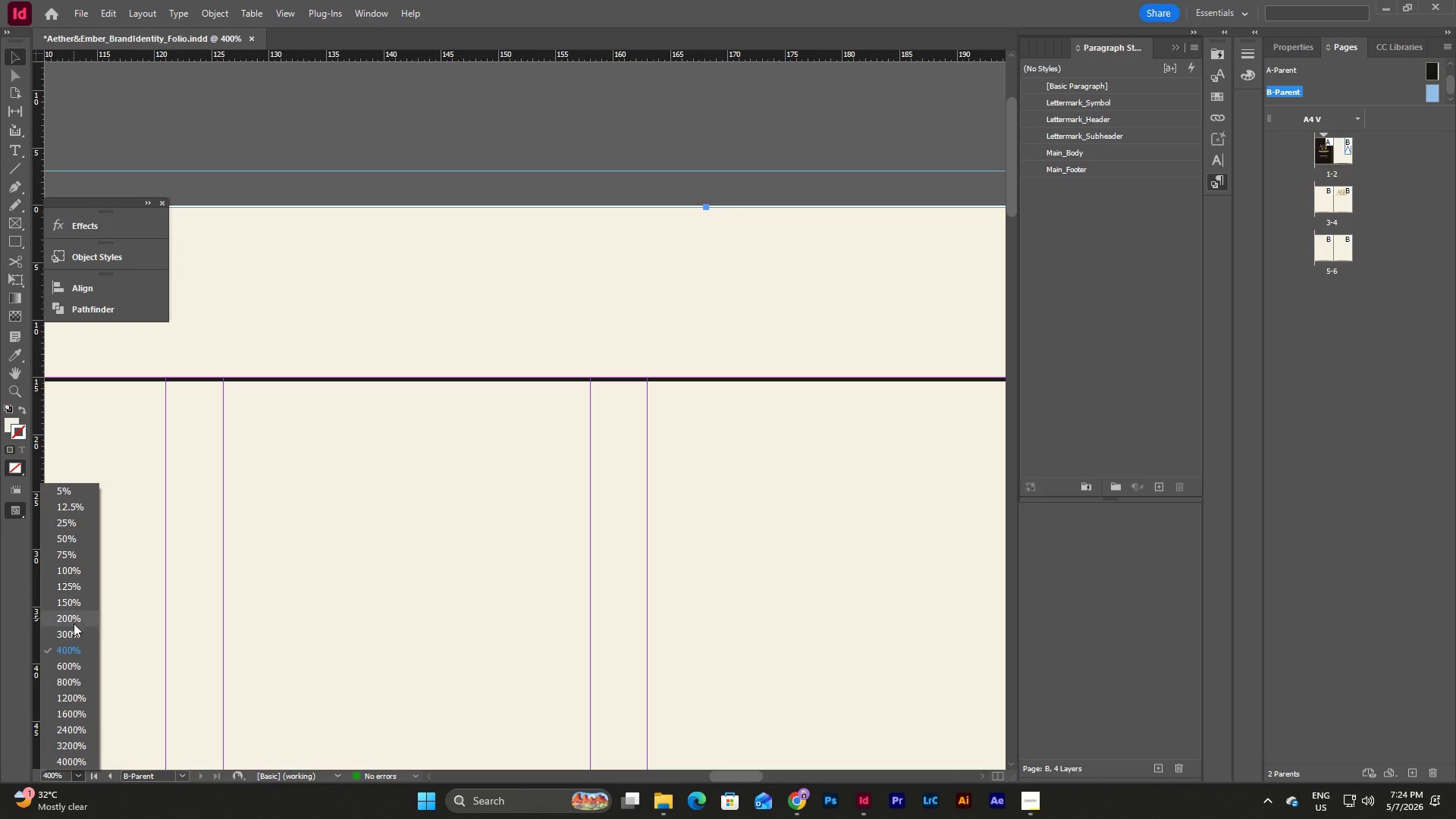 
left_click([74, 629])
 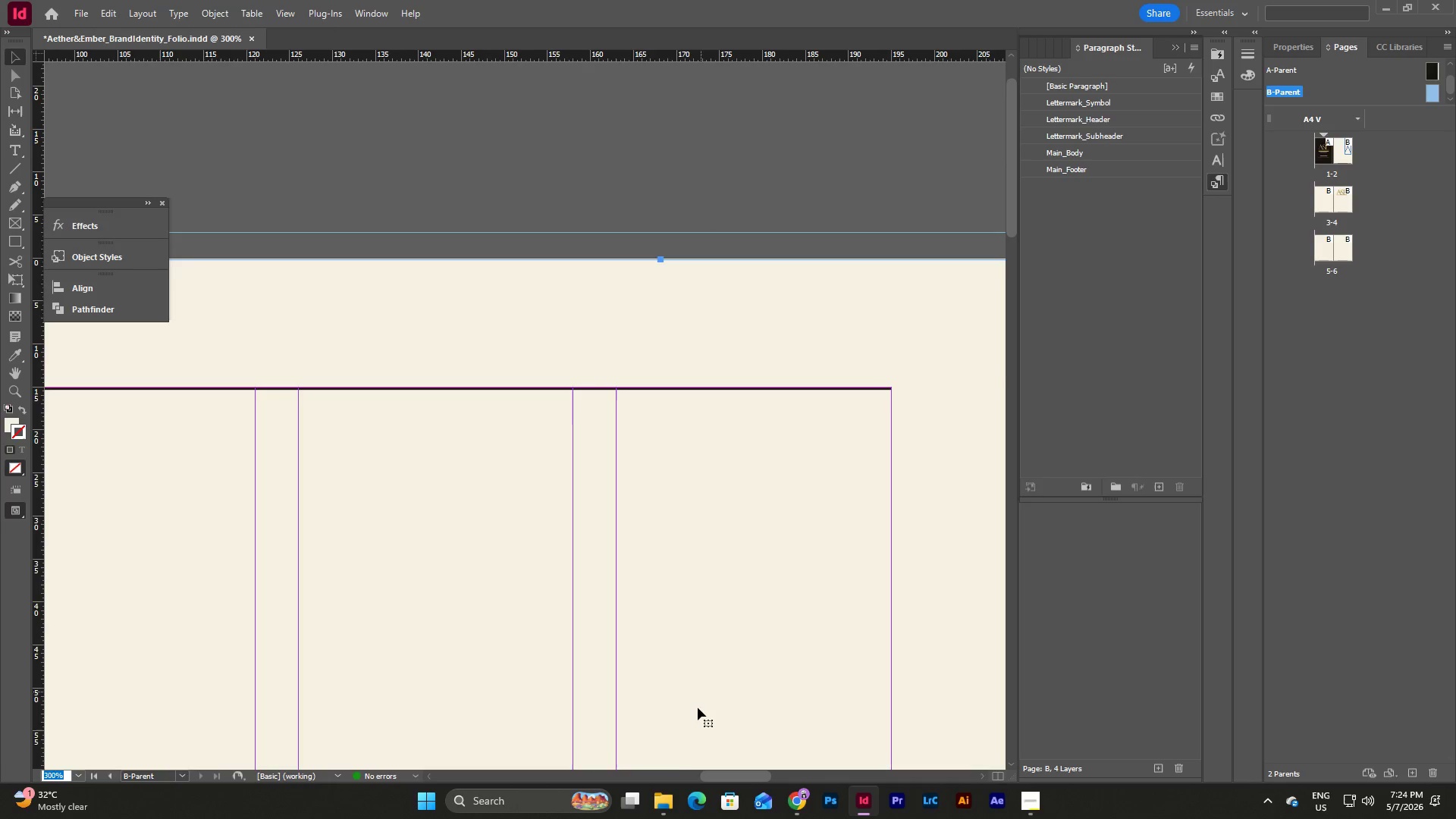 
left_click_drag(start_coordinate=[717, 774], to_coordinate=[741, 766])
 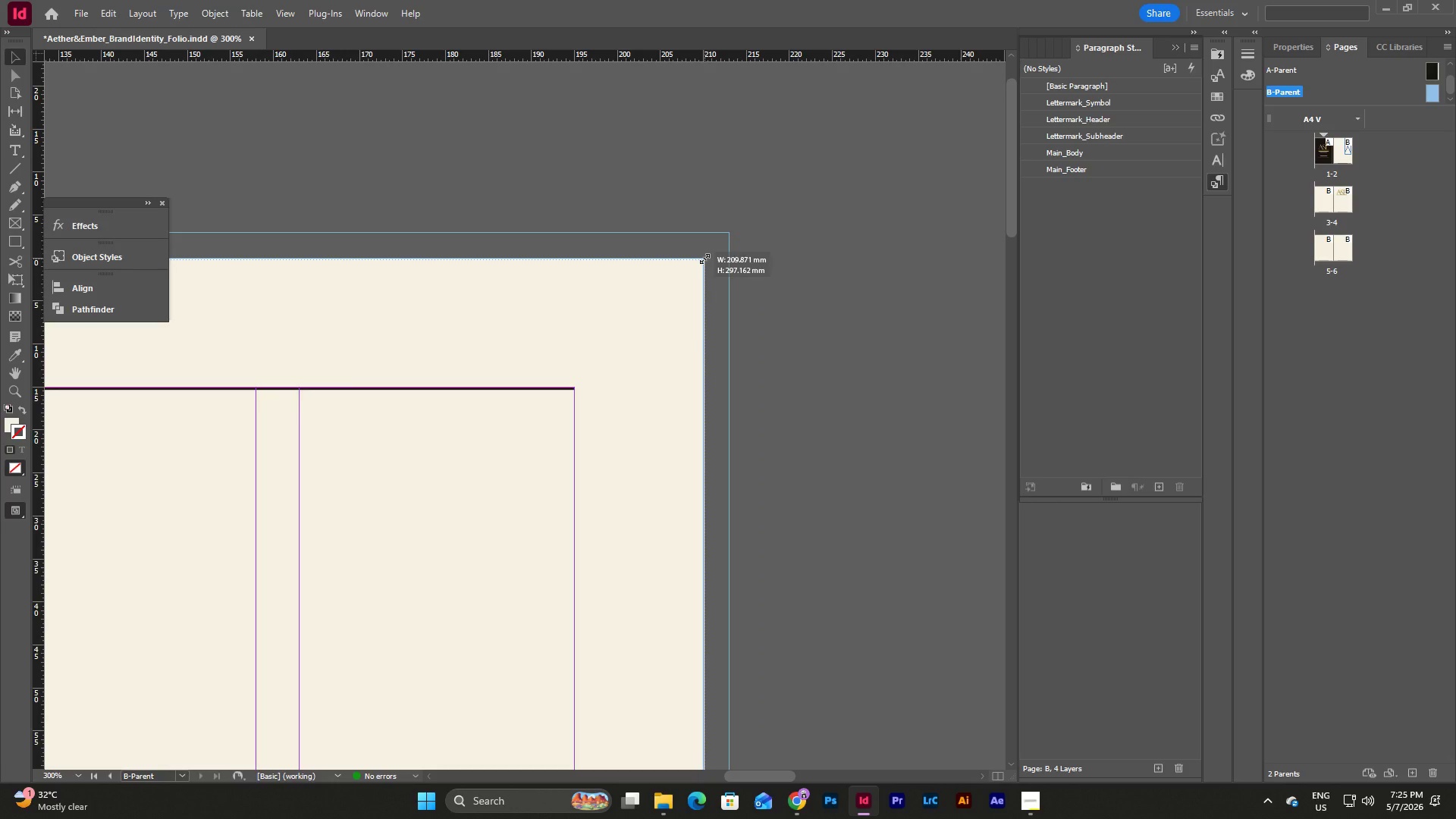 
left_click([846, 297])
 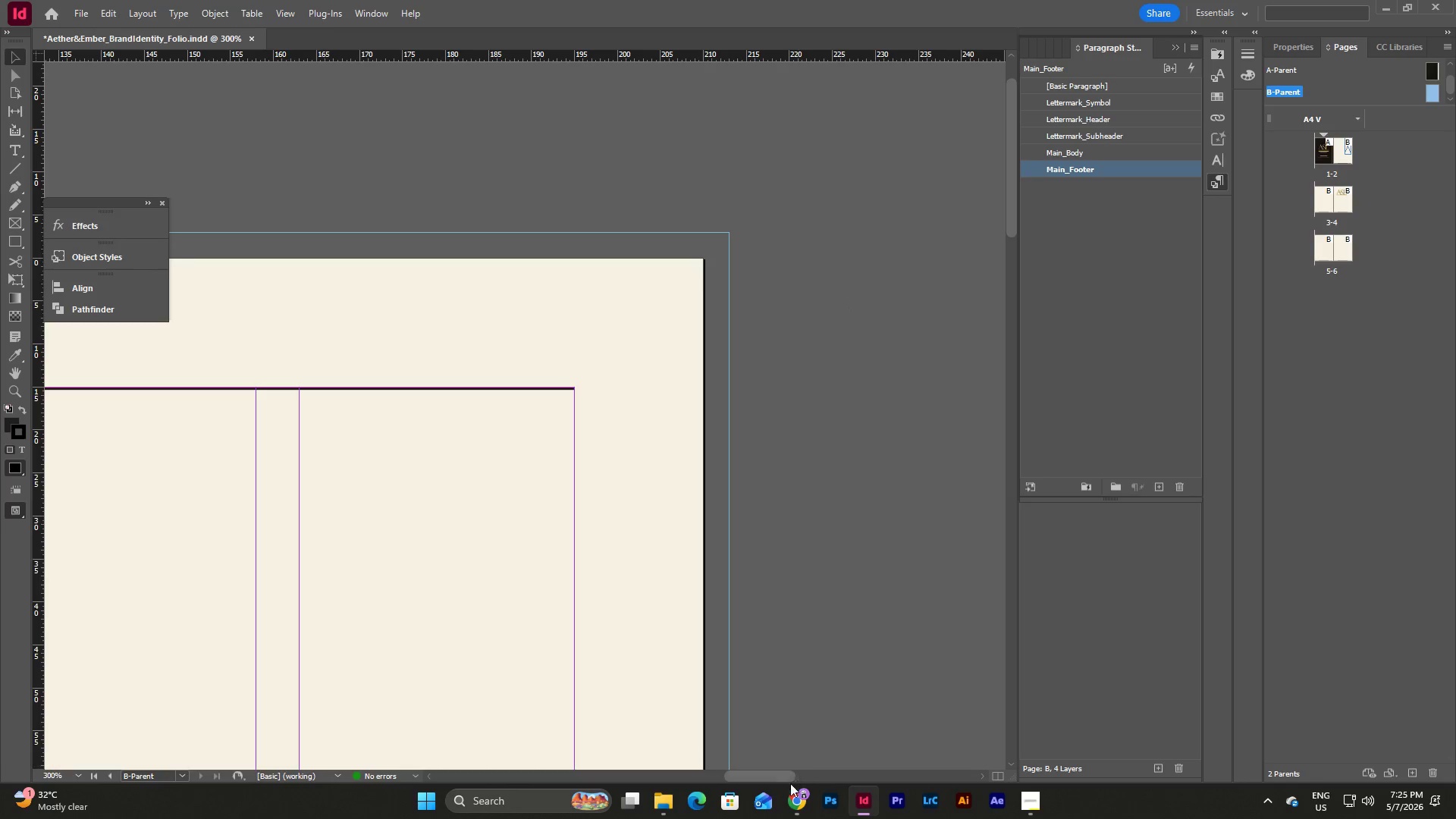 
left_click_drag(start_coordinate=[783, 778], to_coordinate=[669, 775])
 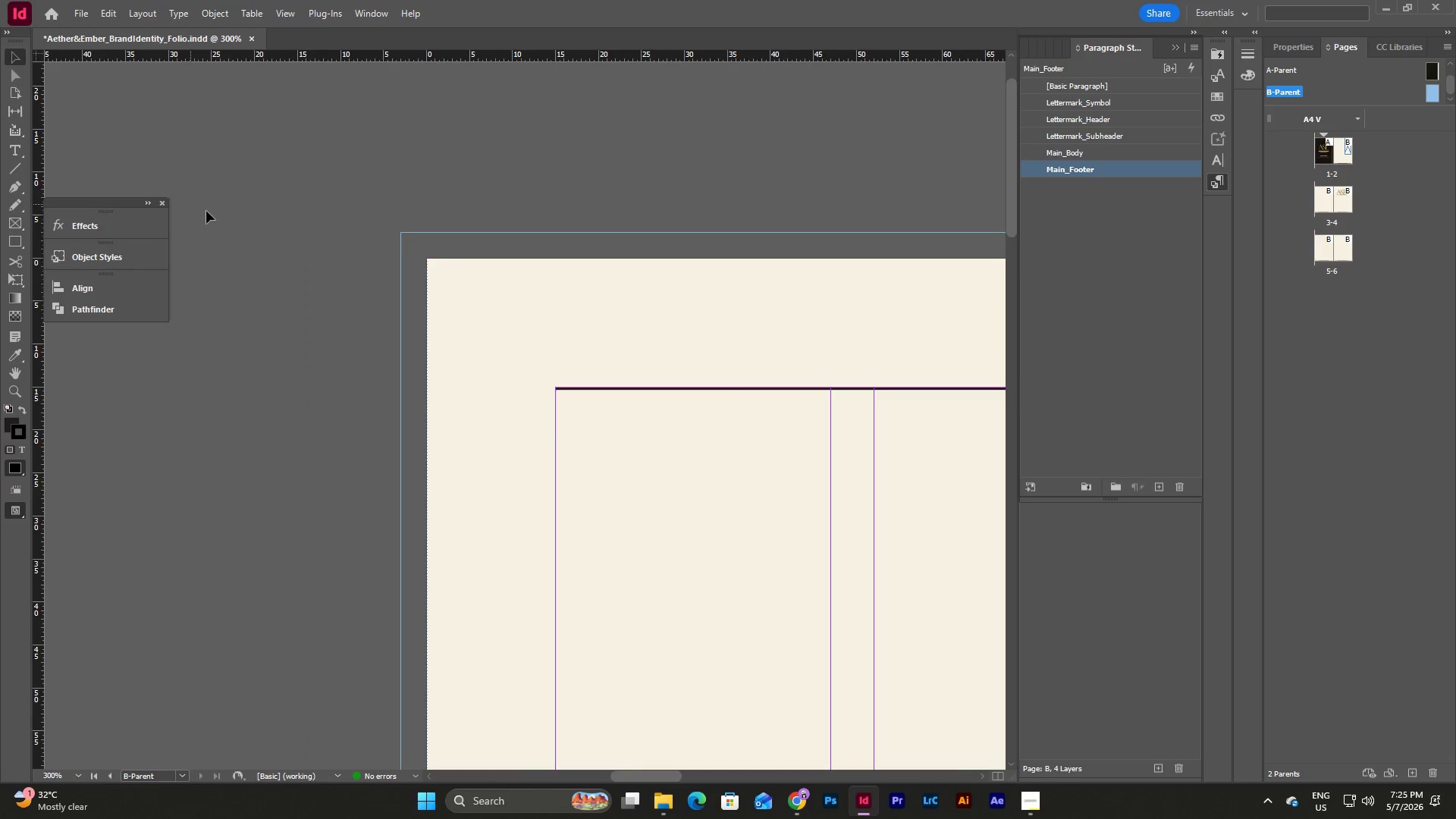 
left_click([516, 284])
 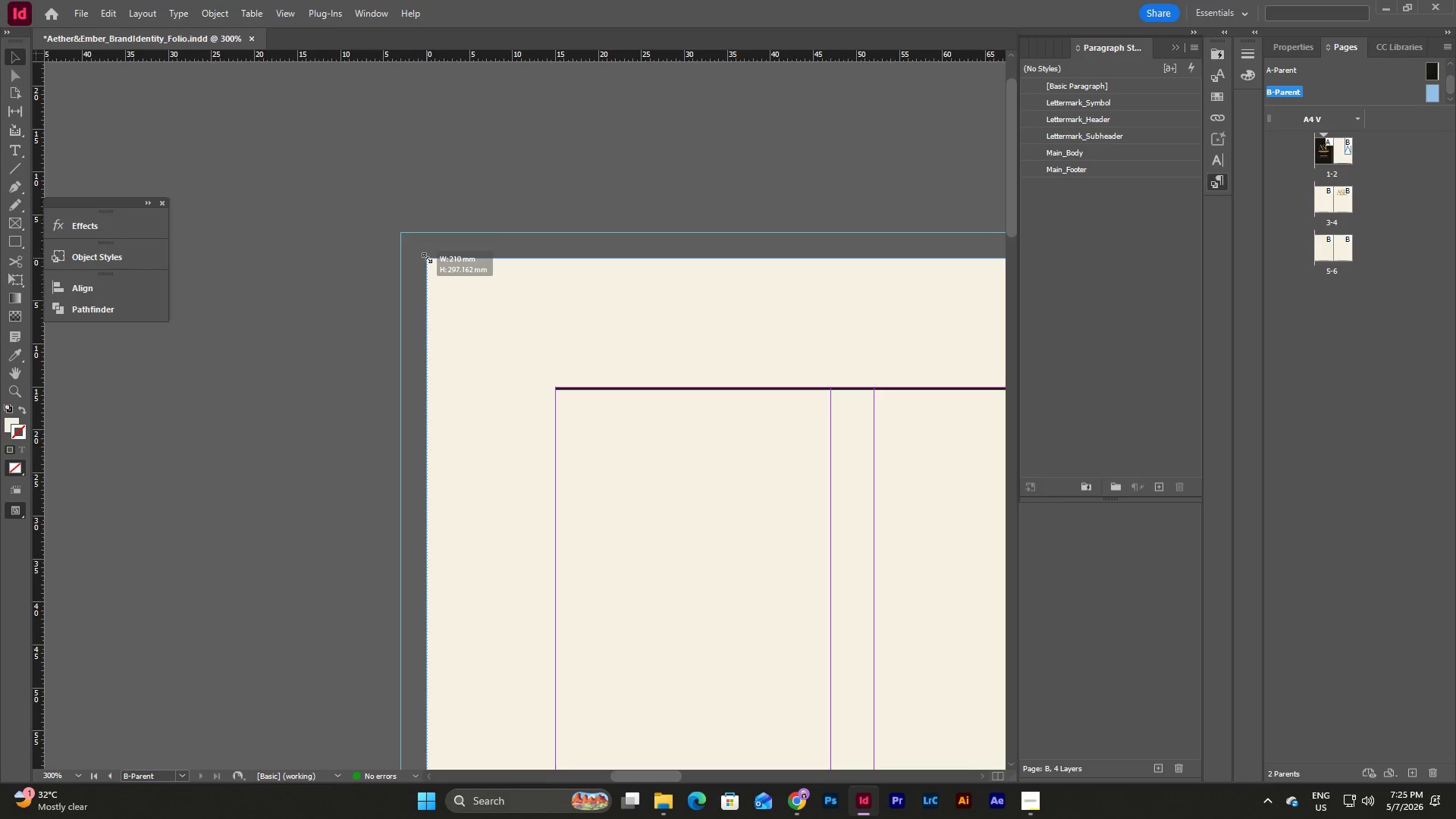 
wait(6.72)
 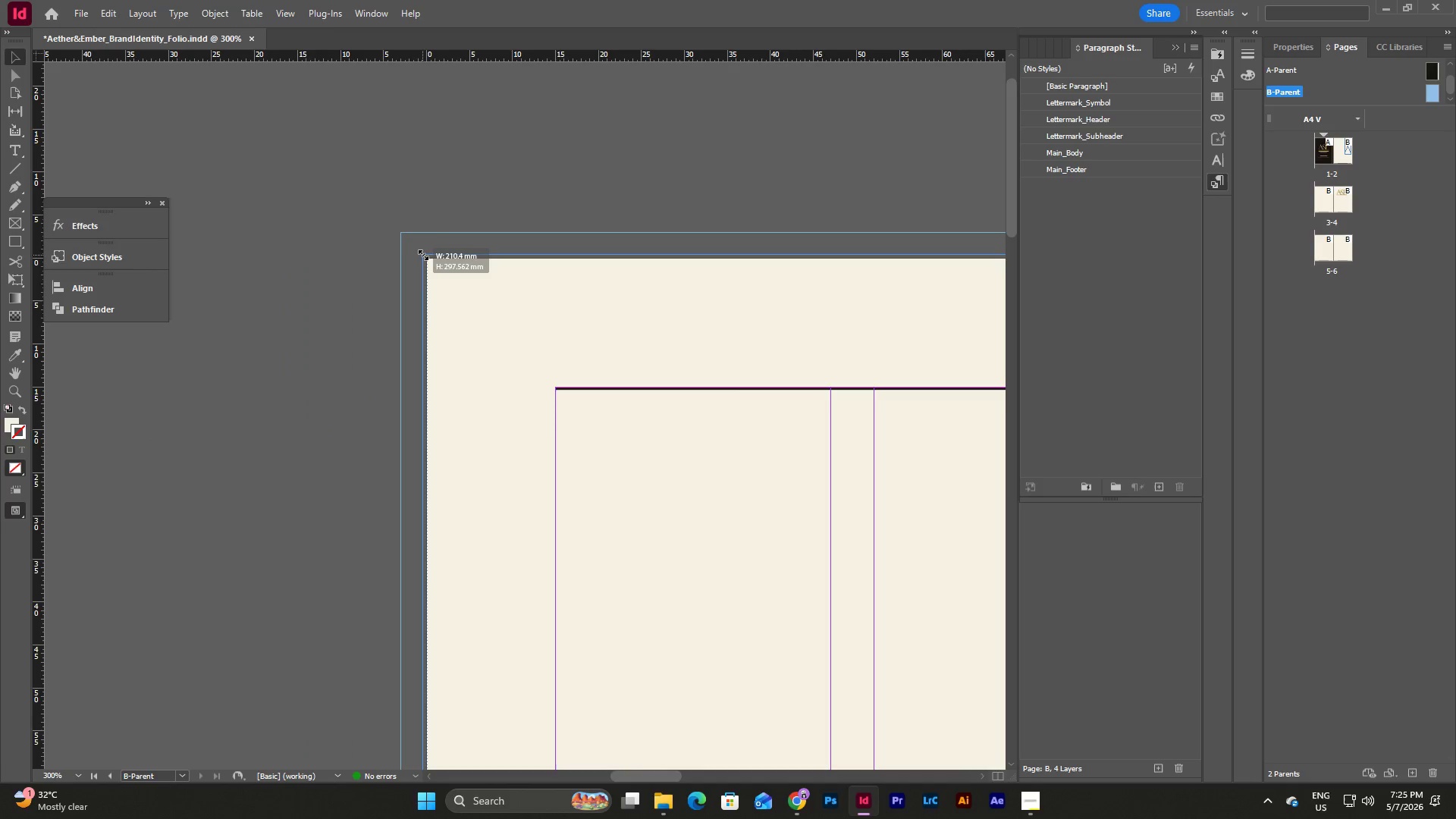 
left_click([395, 345])
 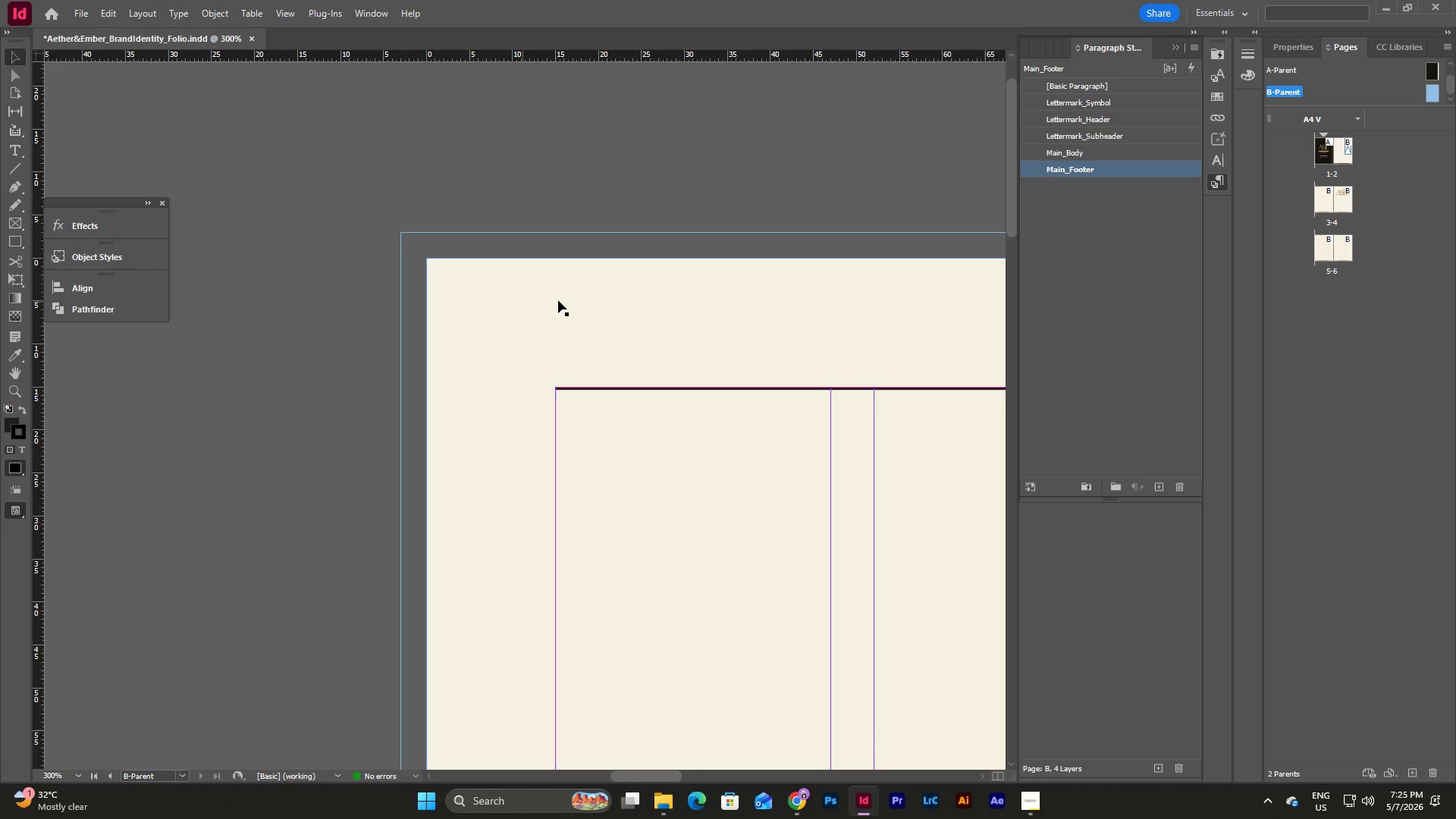 
scroll: coordinate [558, 300], scroll_direction: down, amount: 40.0
 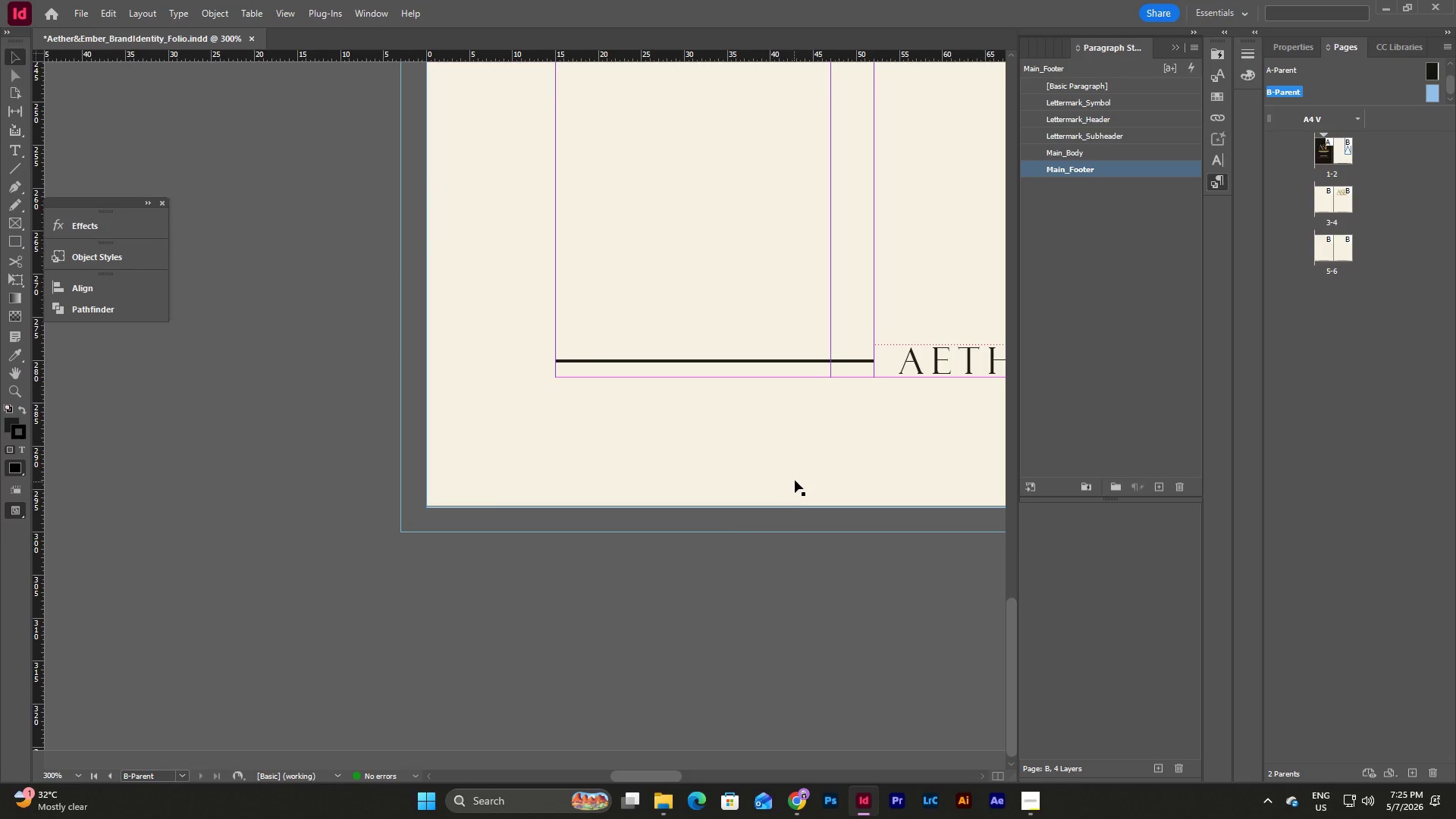 
left_click([795, 480])
 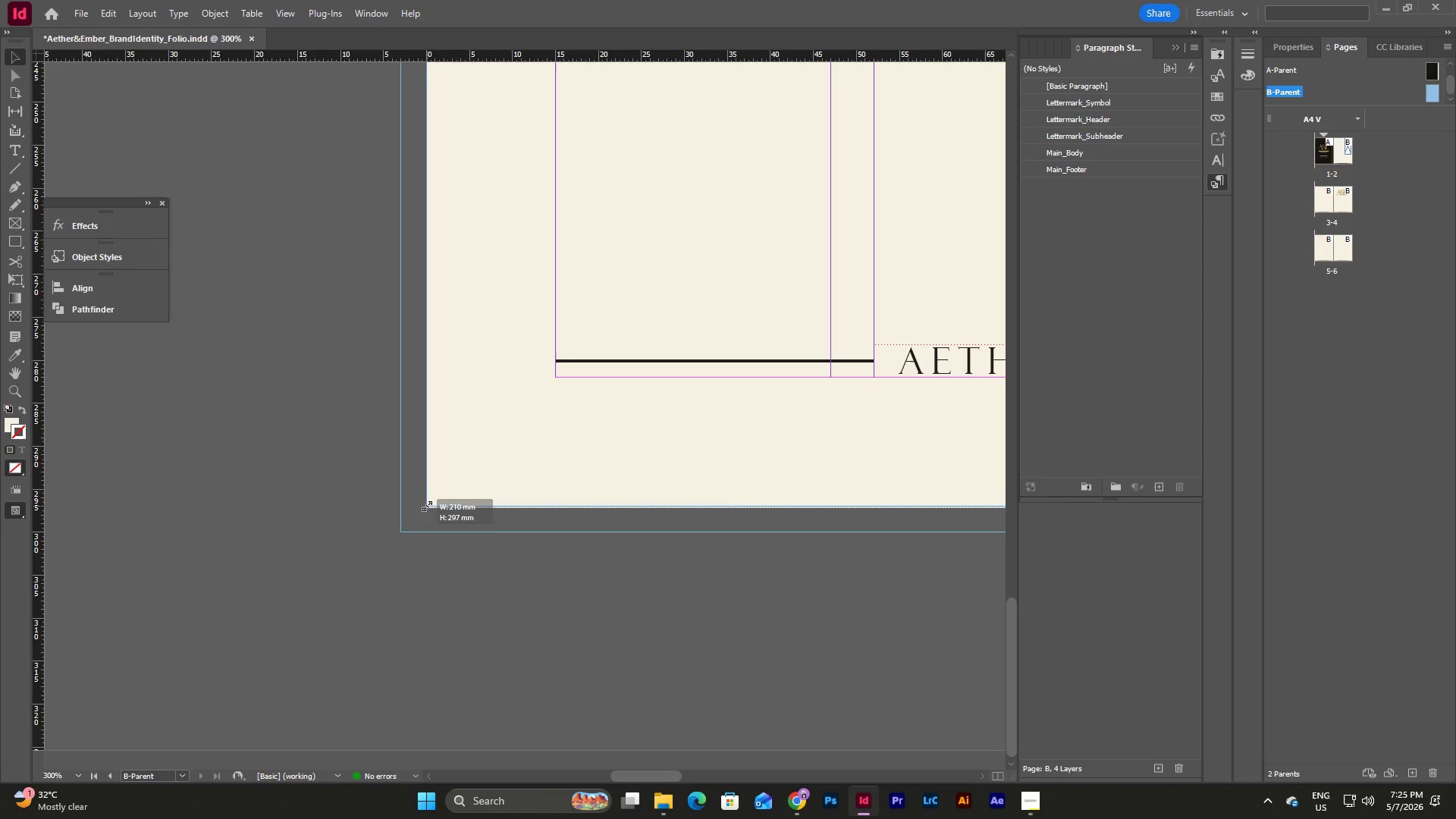 
wait(6.41)
 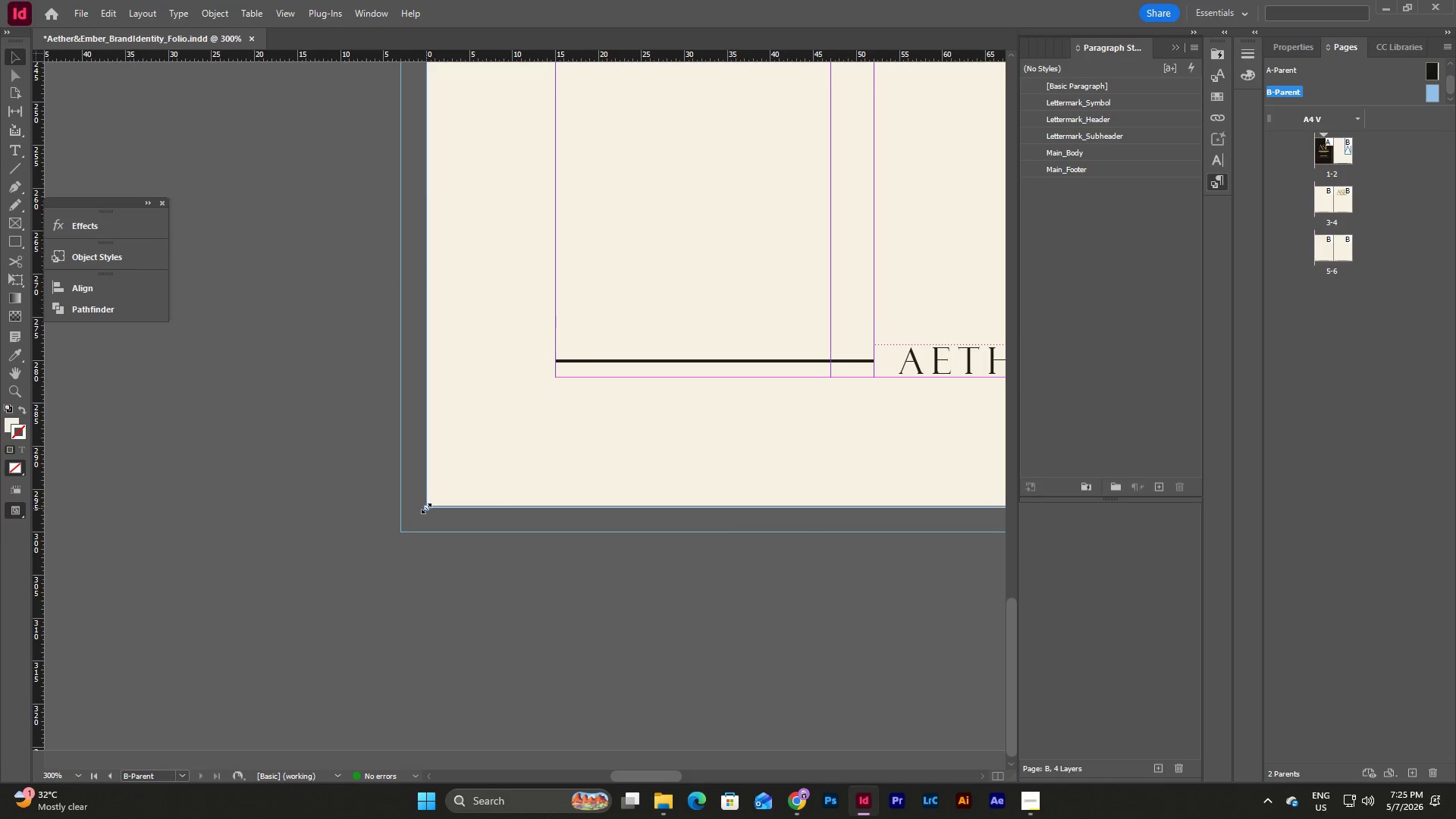 
left_click([680, 605])
 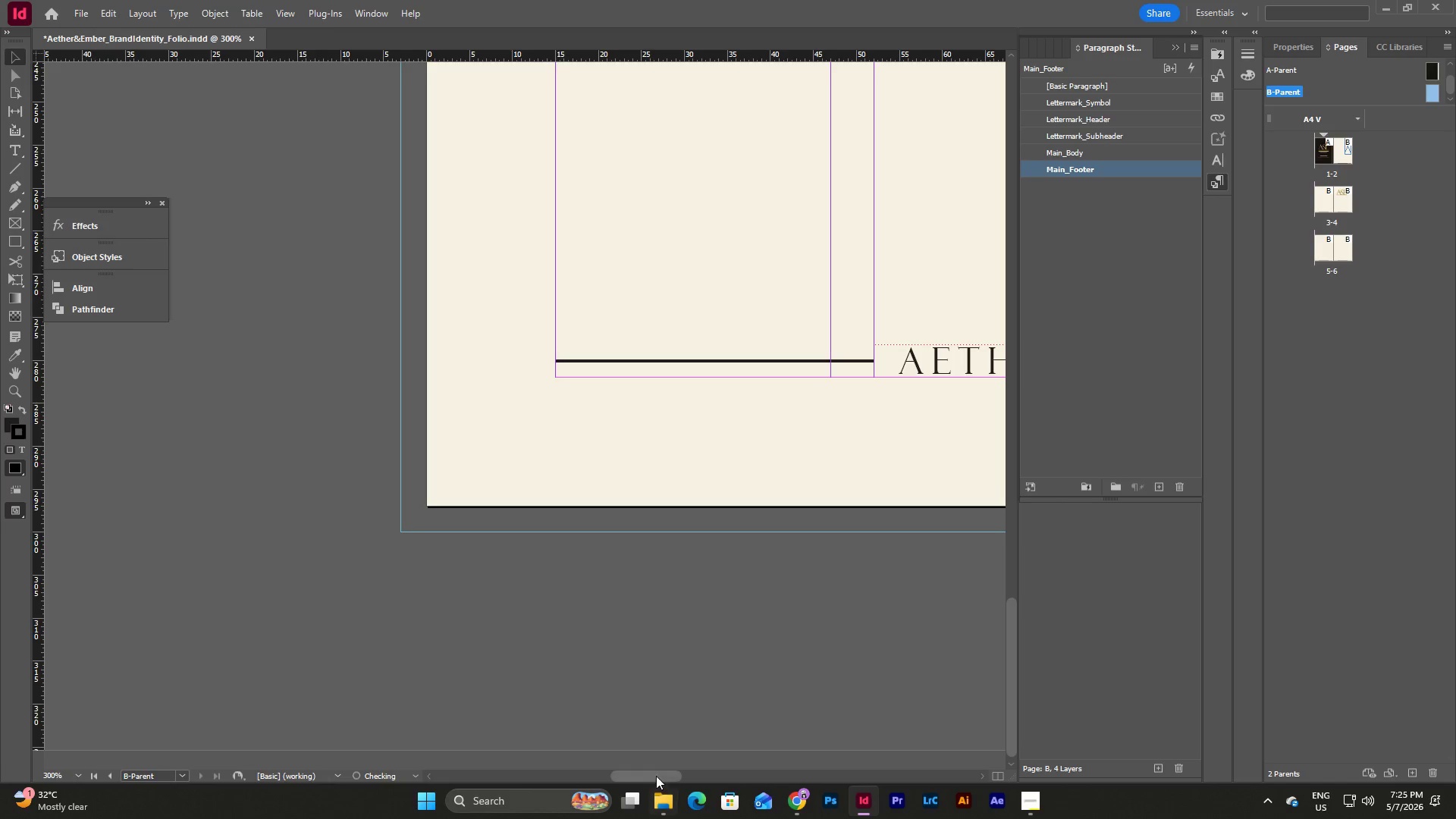 
left_click_drag(start_coordinate=[655, 775], to_coordinate=[774, 755])
 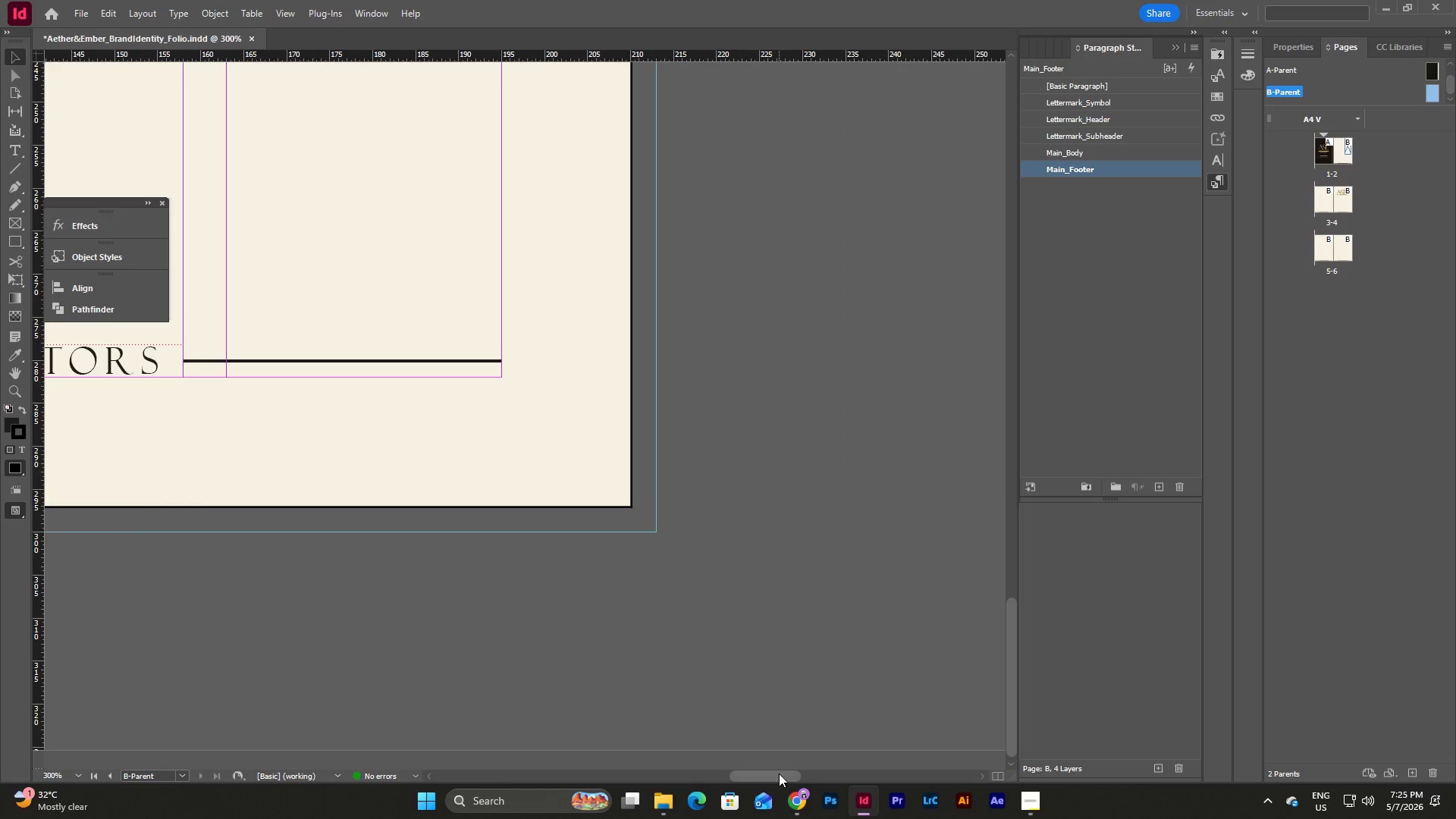 
left_click_drag(start_coordinate=[779, 775], to_coordinate=[713, 755])
 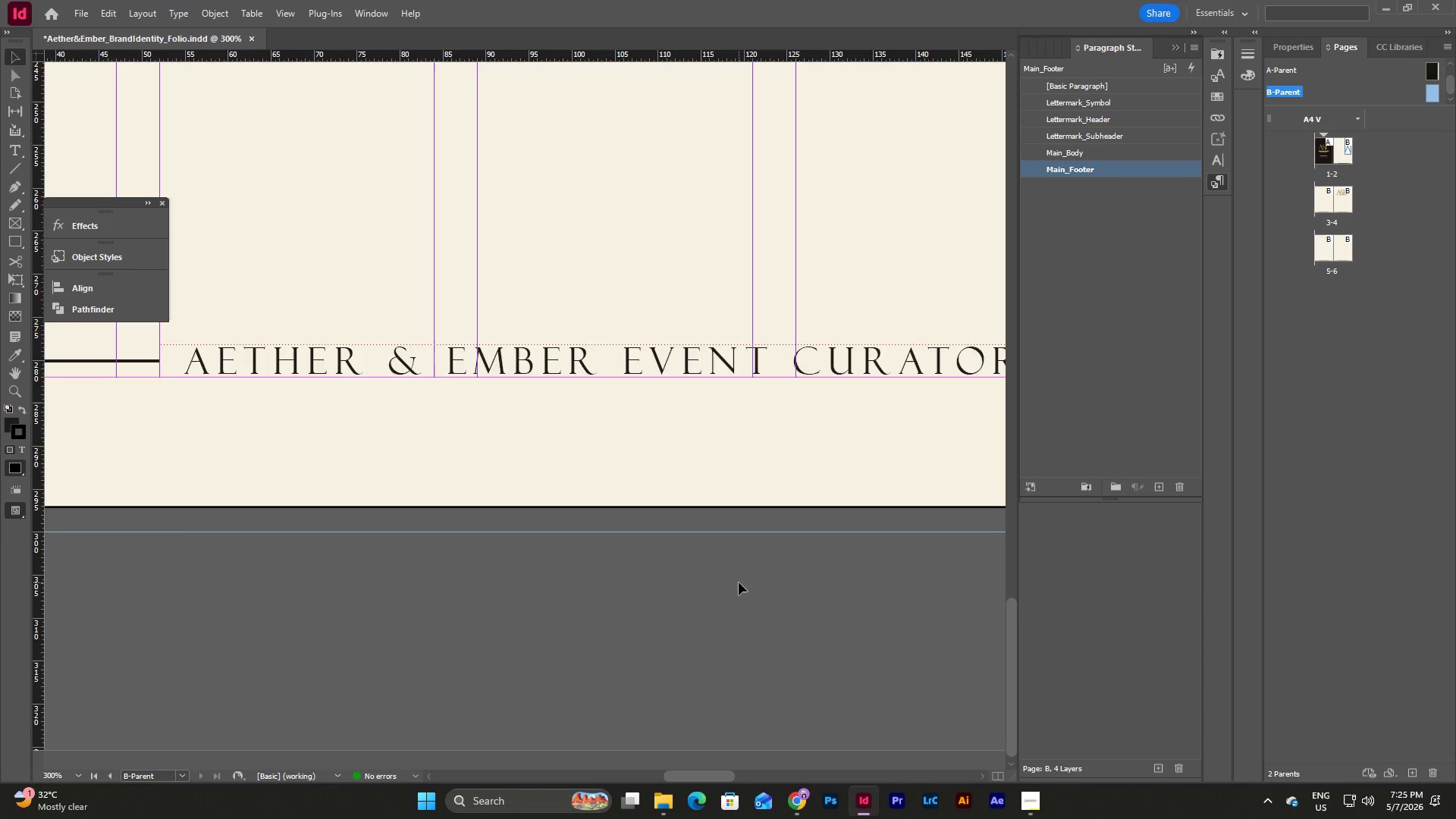 
scroll: coordinate [739, 582], scroll_direction: up, amount: 13.0
 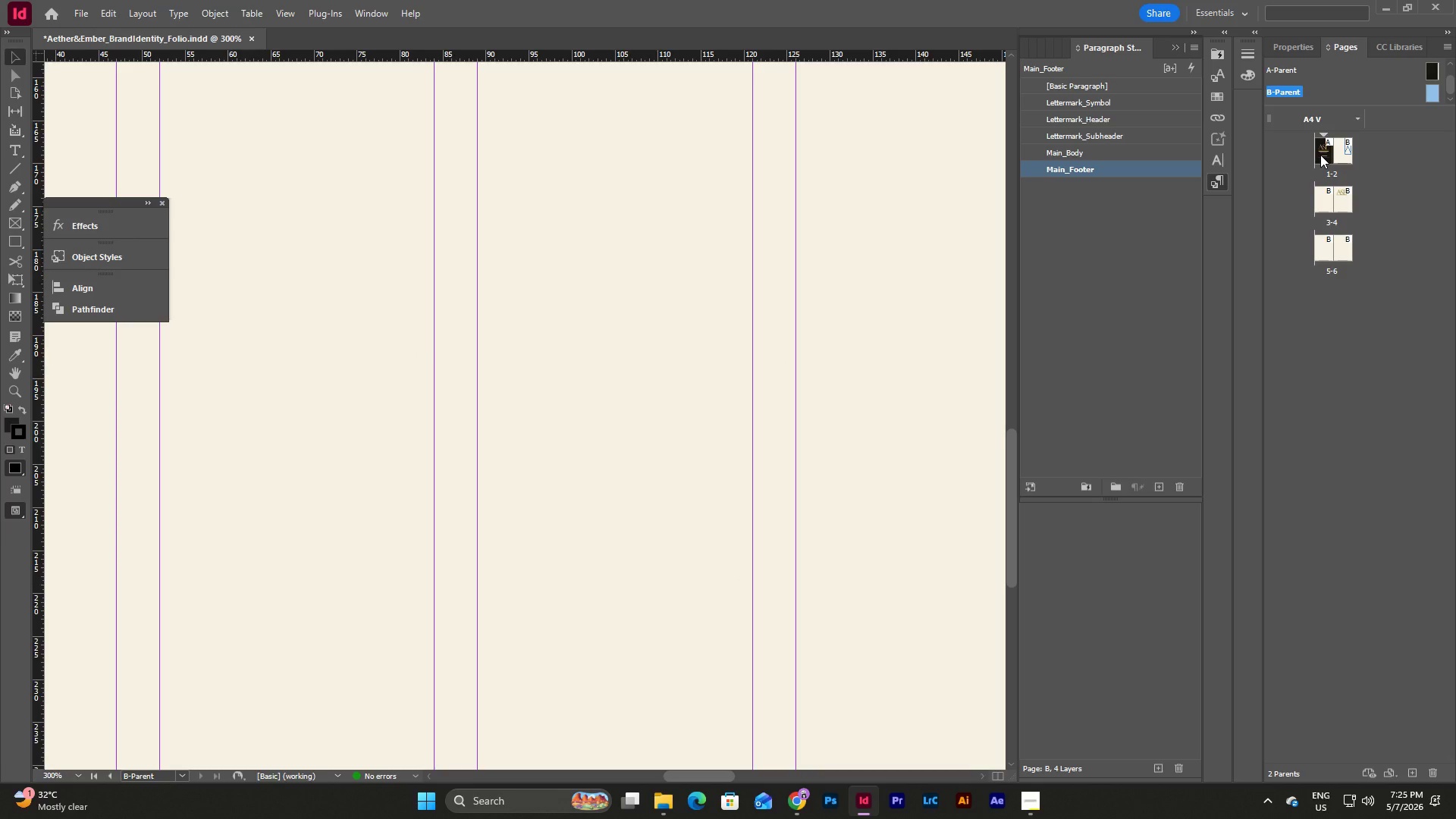 
double_click([1320, 155])
 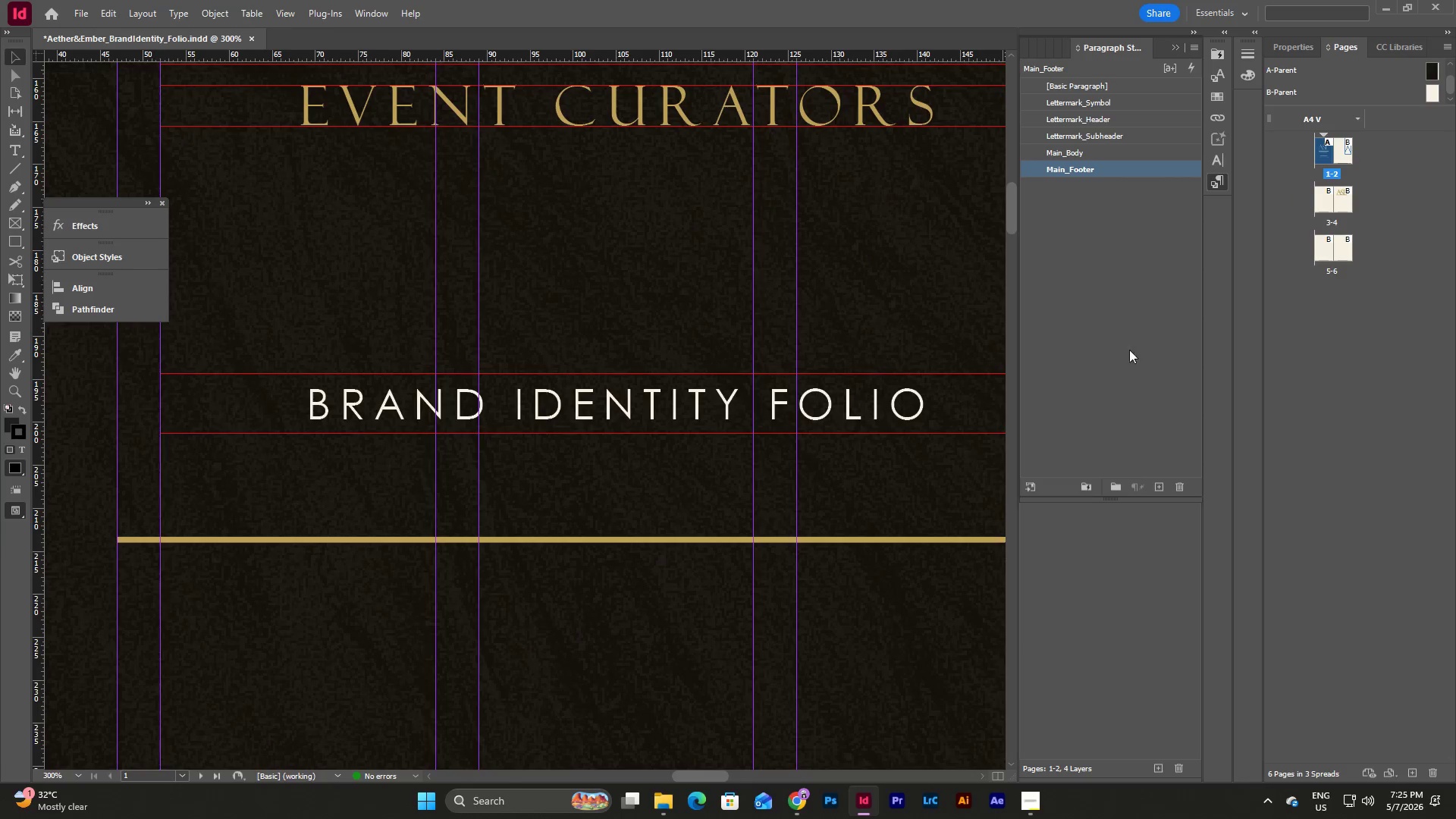 
scroll: coordinate [861, 493], scroll_direction: down, amount: 17.0
 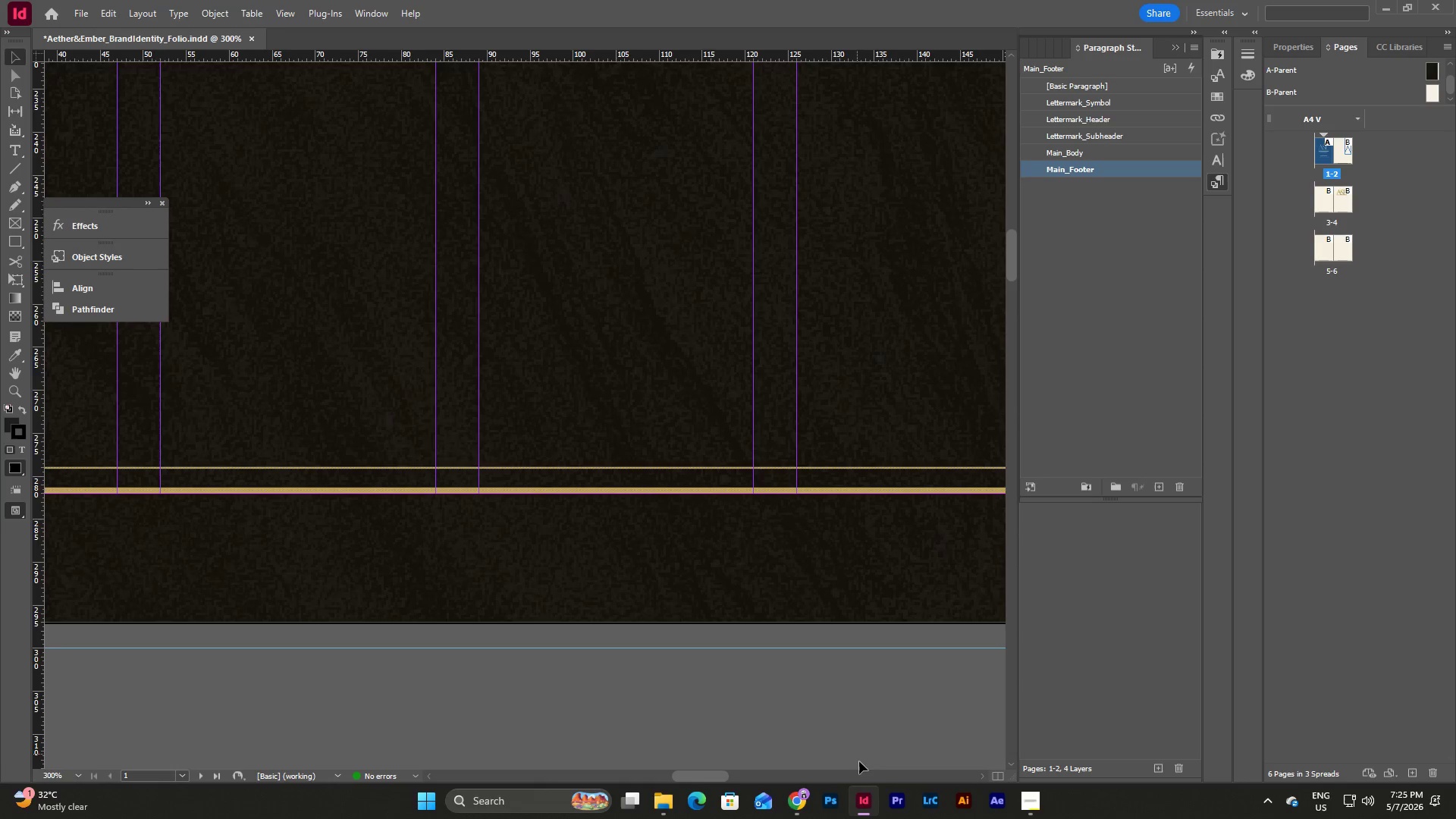 
left_click_drag(start_coordinate=[719, 777], to_coordinate=[679, 774])
 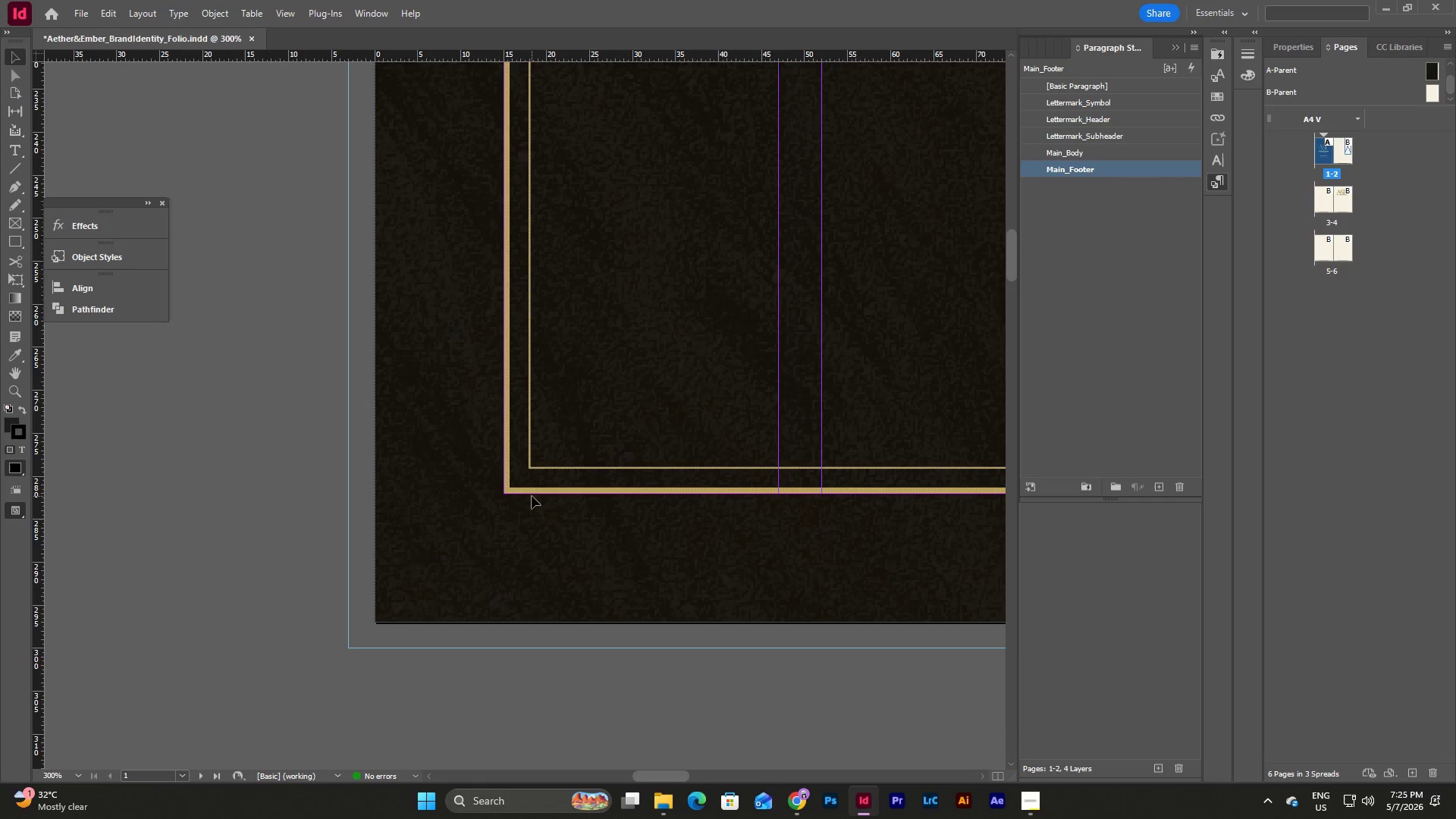 
left_click([533, 492])
 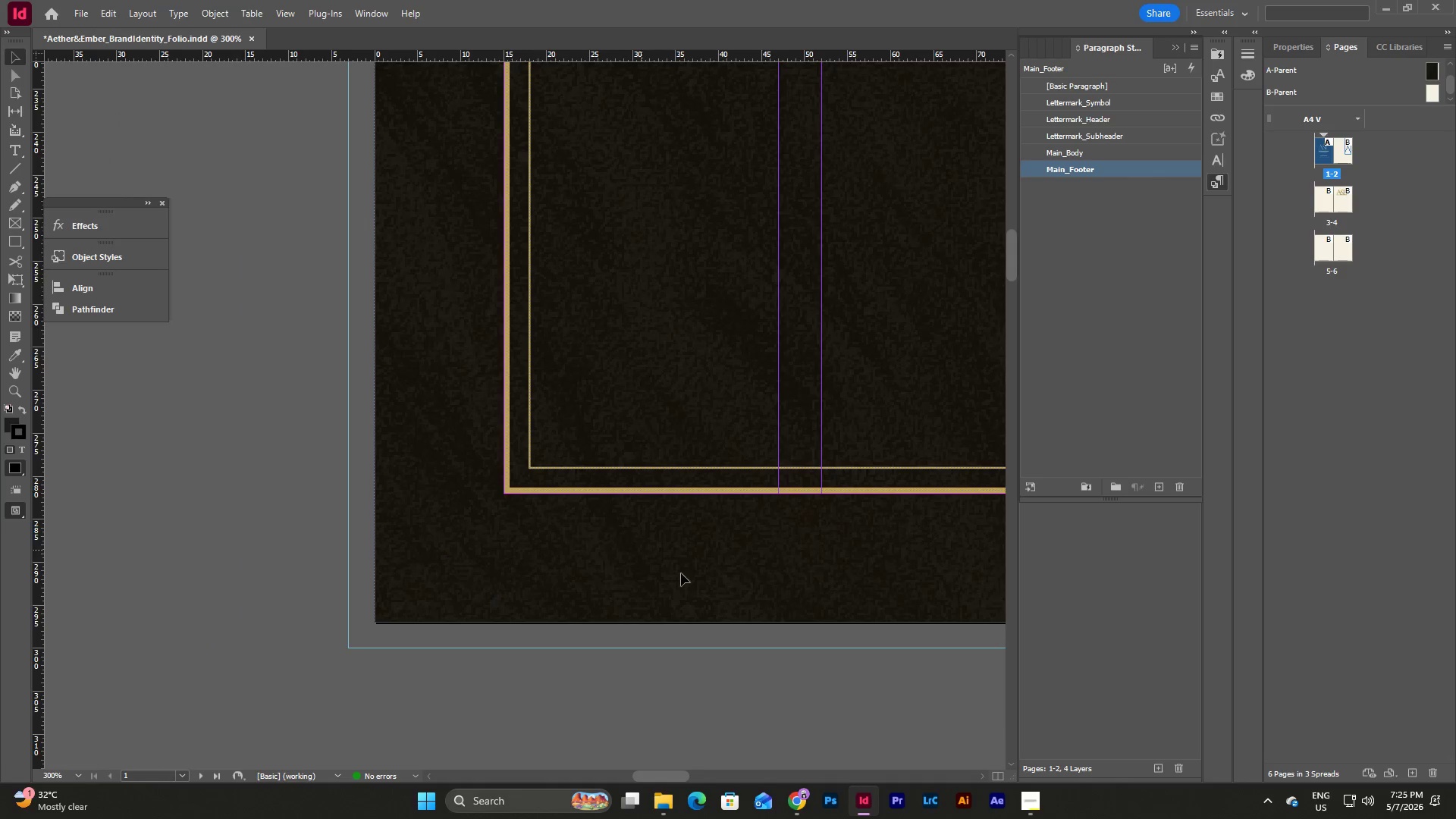 
scroll: coordinate [681, 573], scroll_direction: up, amount: 40.0
 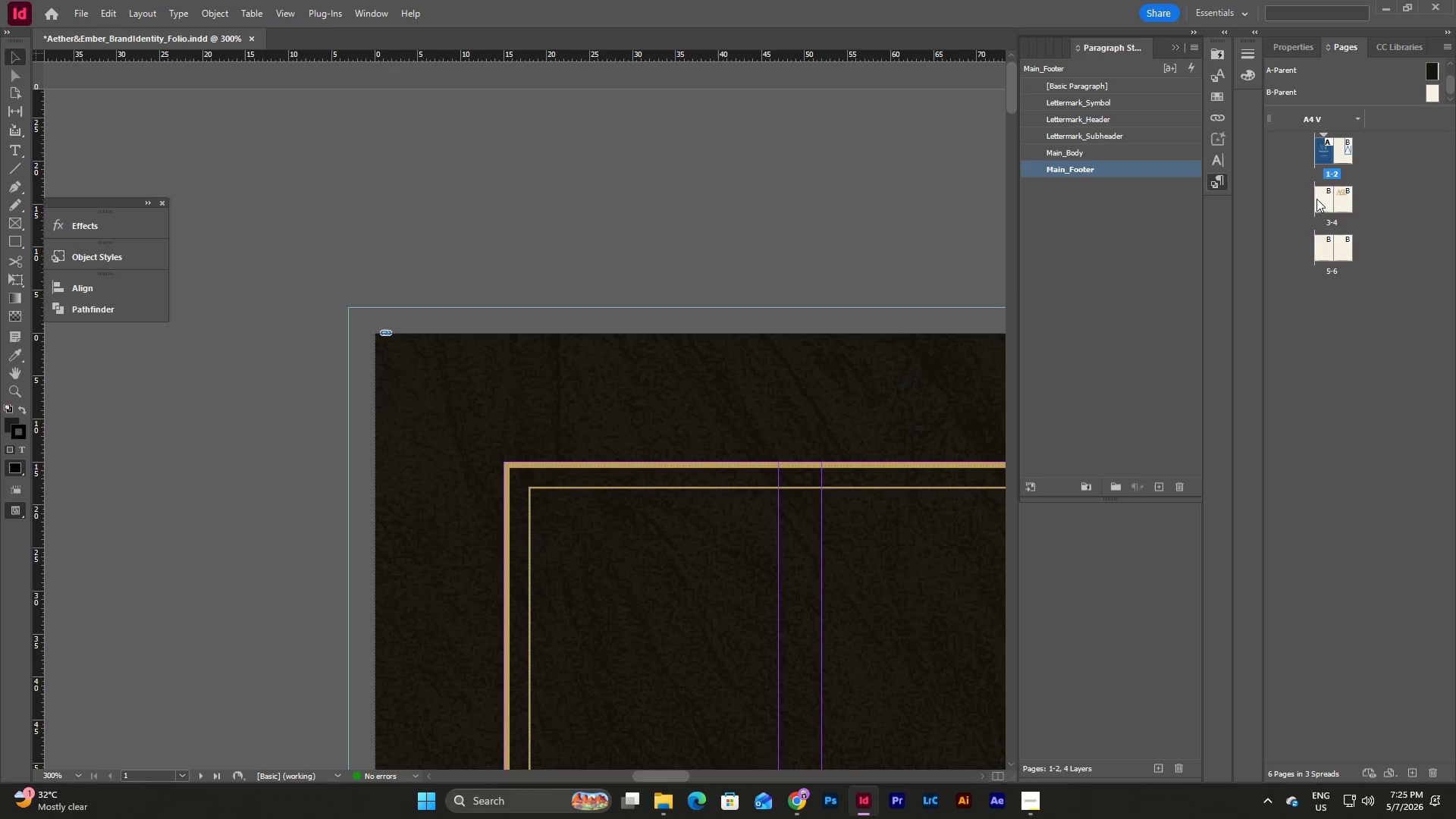 
wait(6.07)
 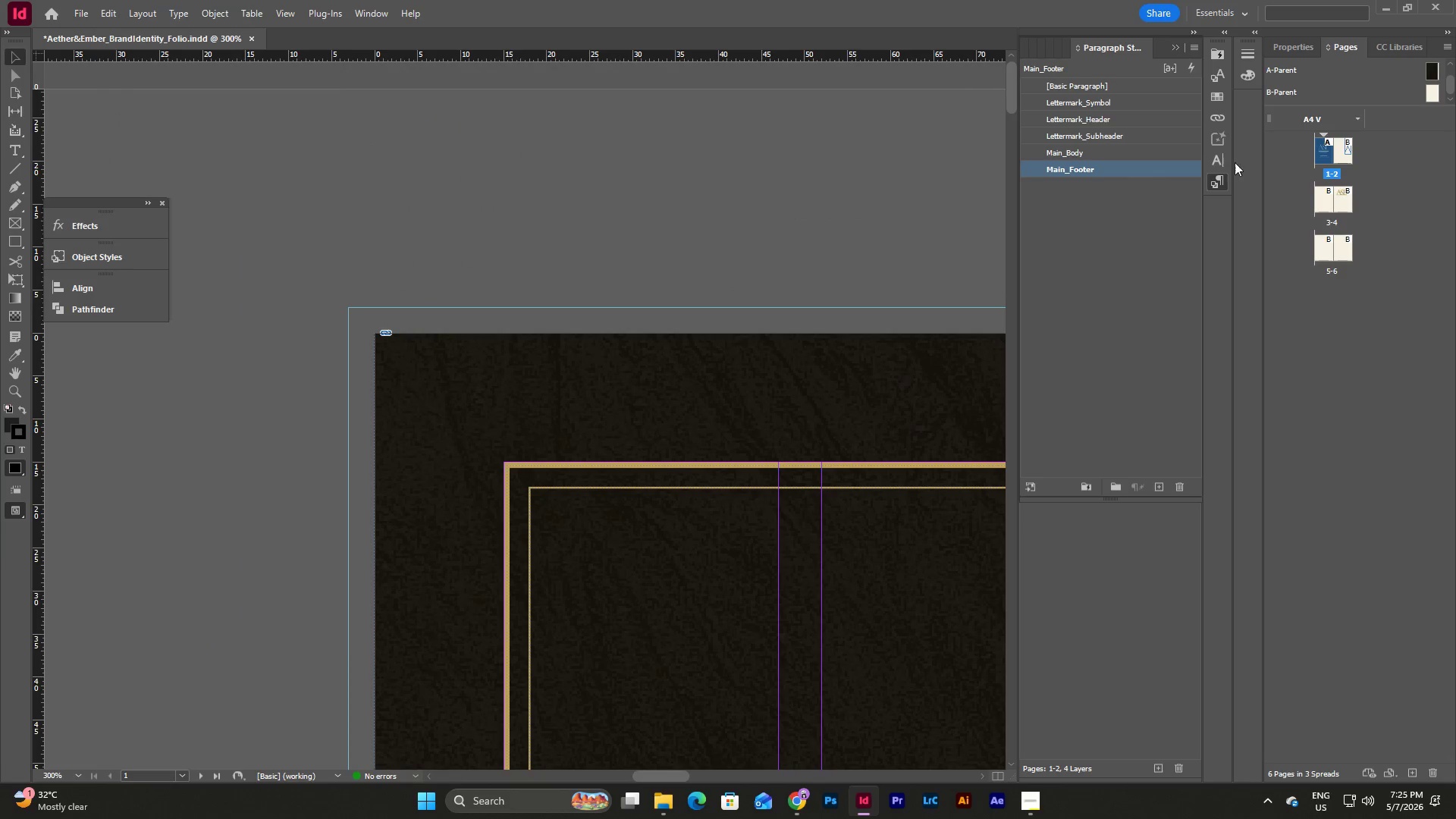 
scroll: coordinate [715, 423], scroll_direction: down, amount: 6.0
 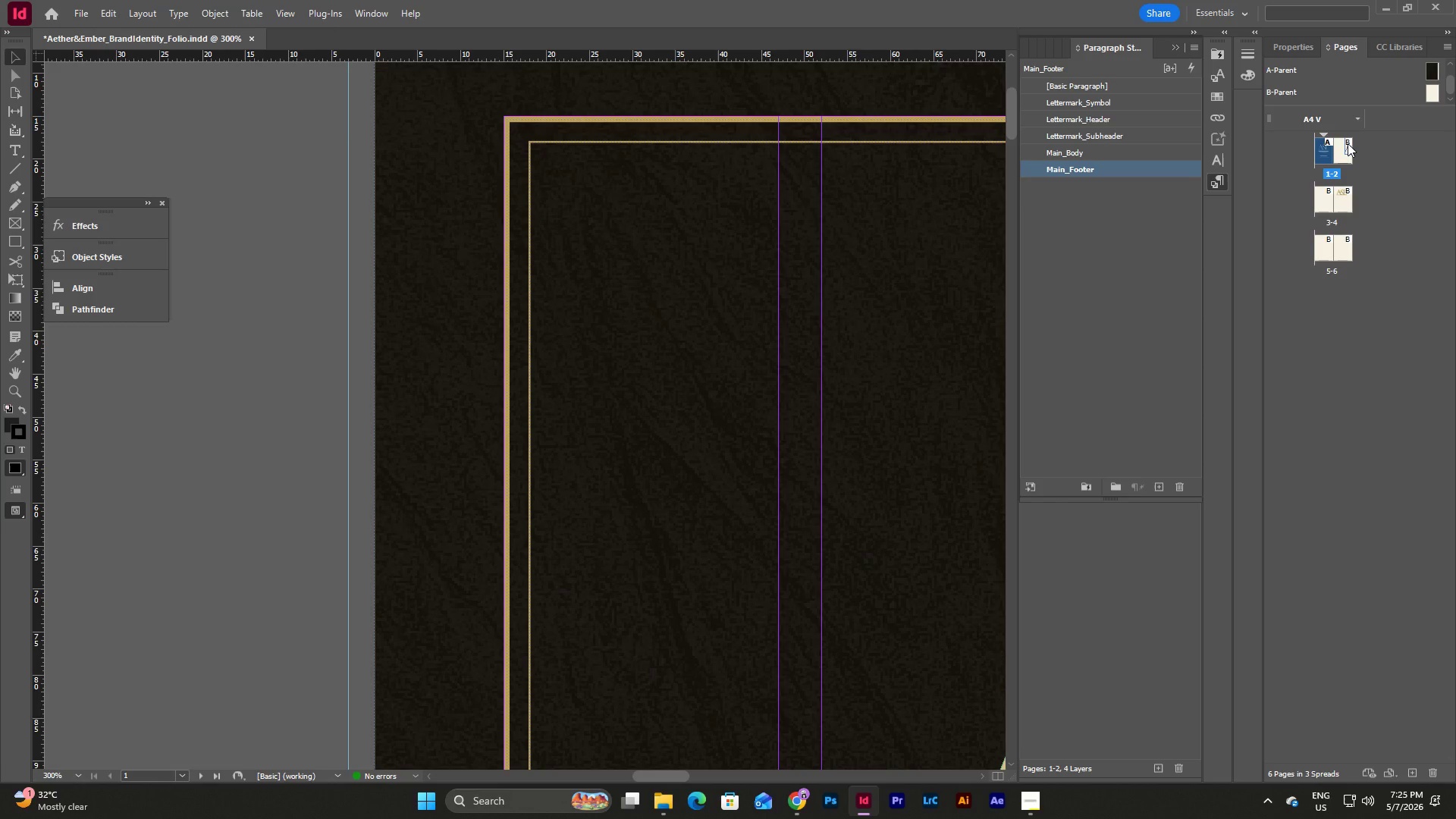 
double_click([1348, 143])
 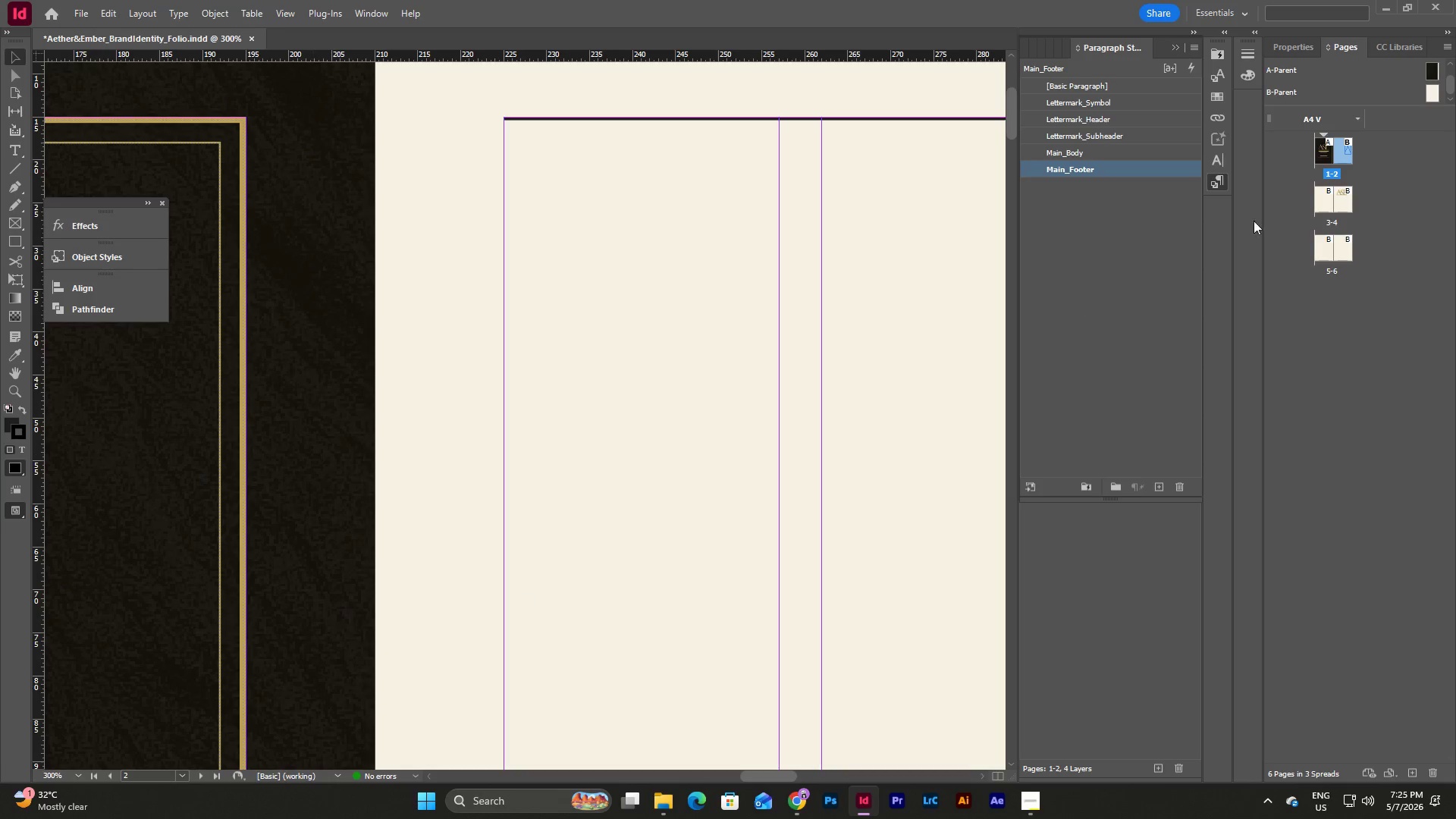 
double_click([1440, 88])
 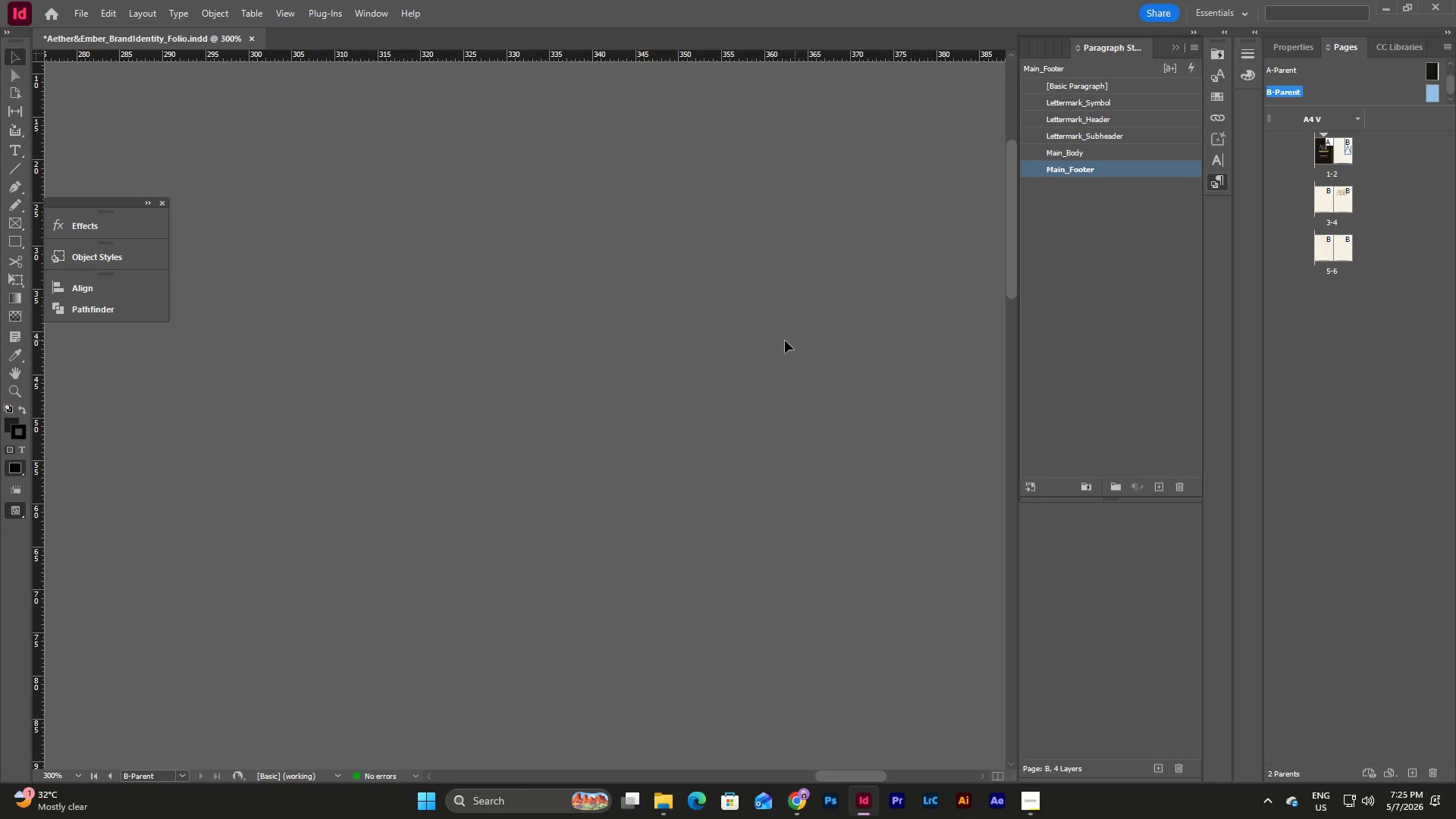 
scroll: coordinate [784, 340], scroll_direction: up, amount: 6.0
 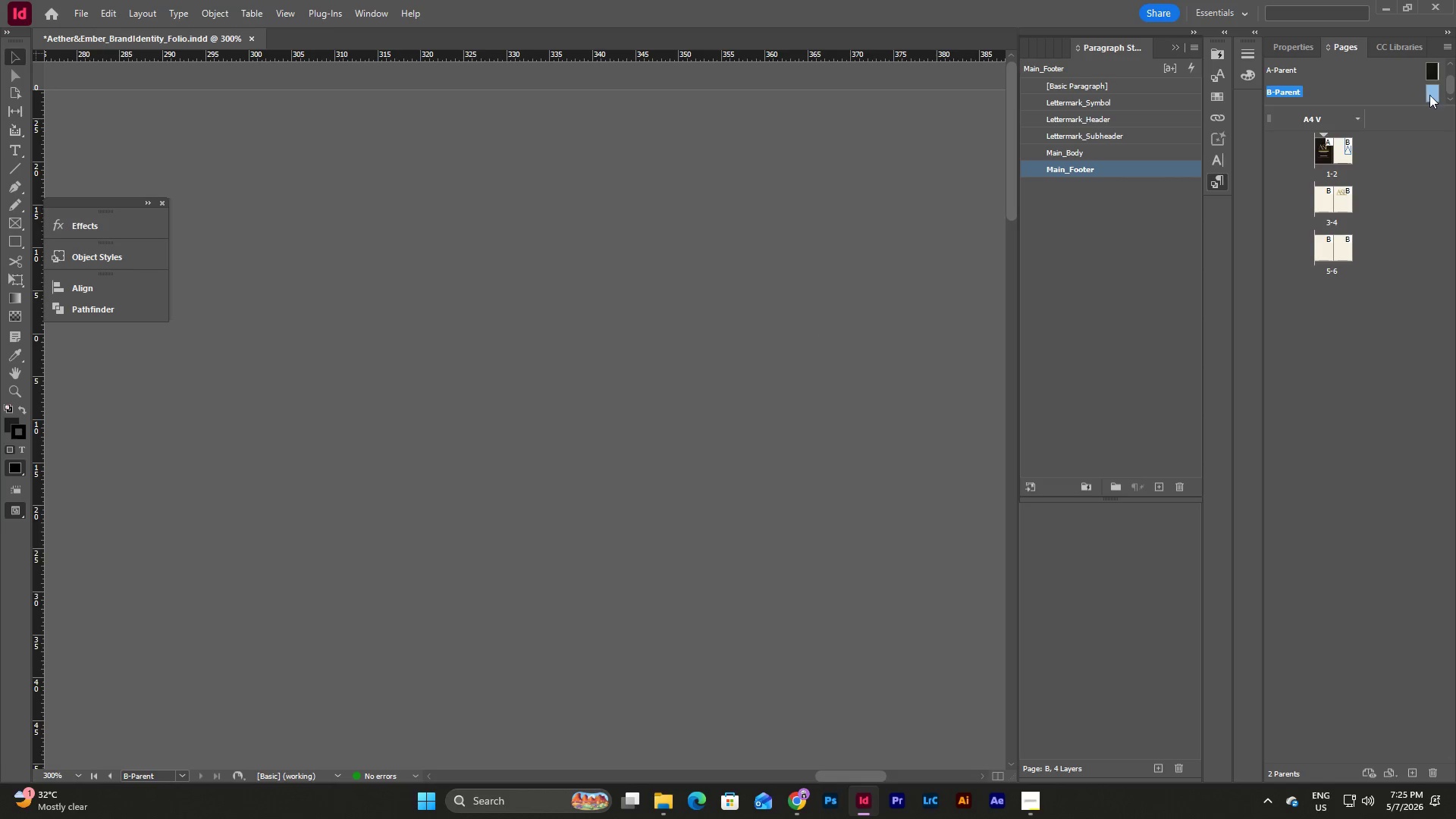 
double_click([1431, 95])
 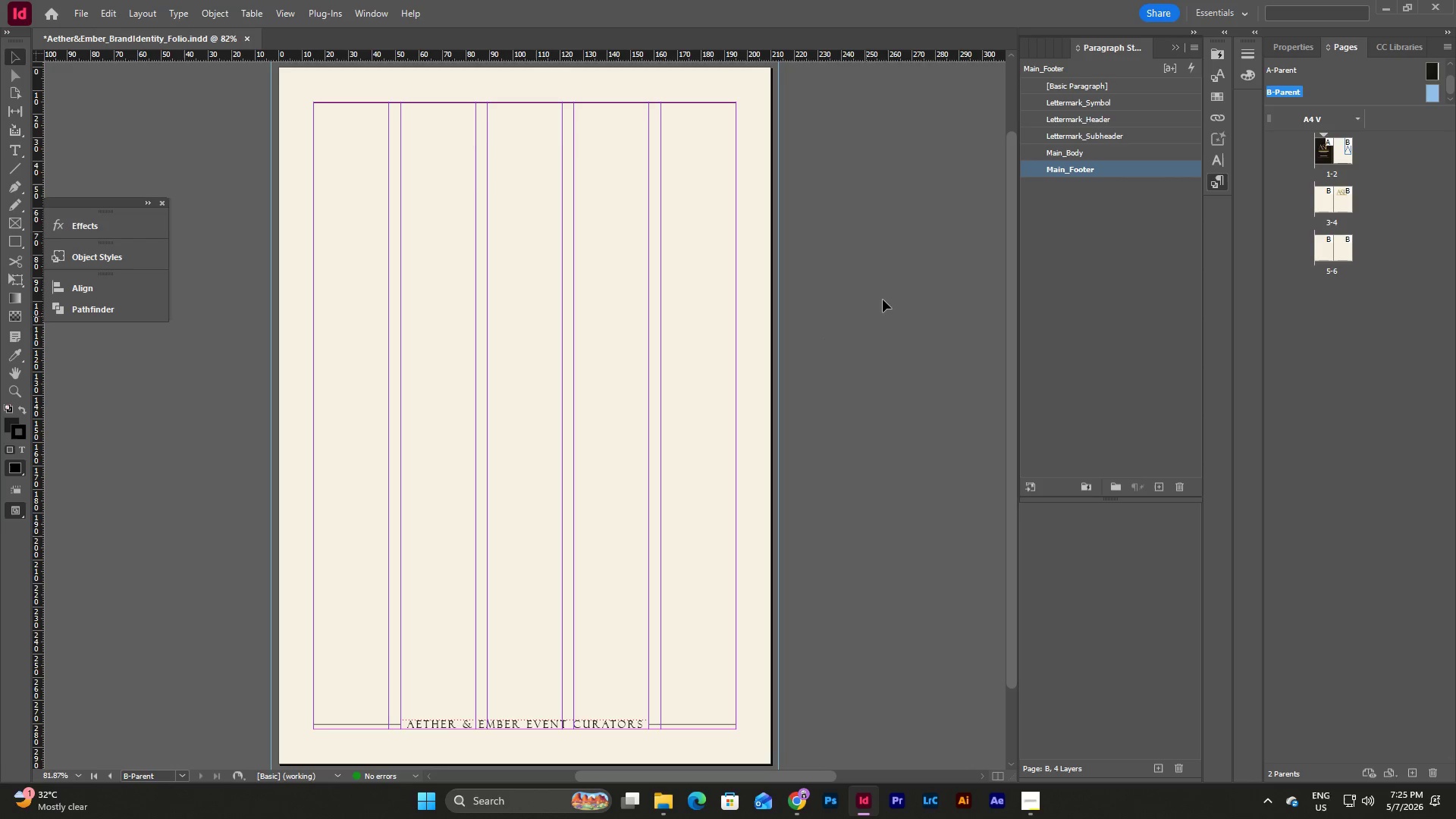 
left_click([886, 293])
 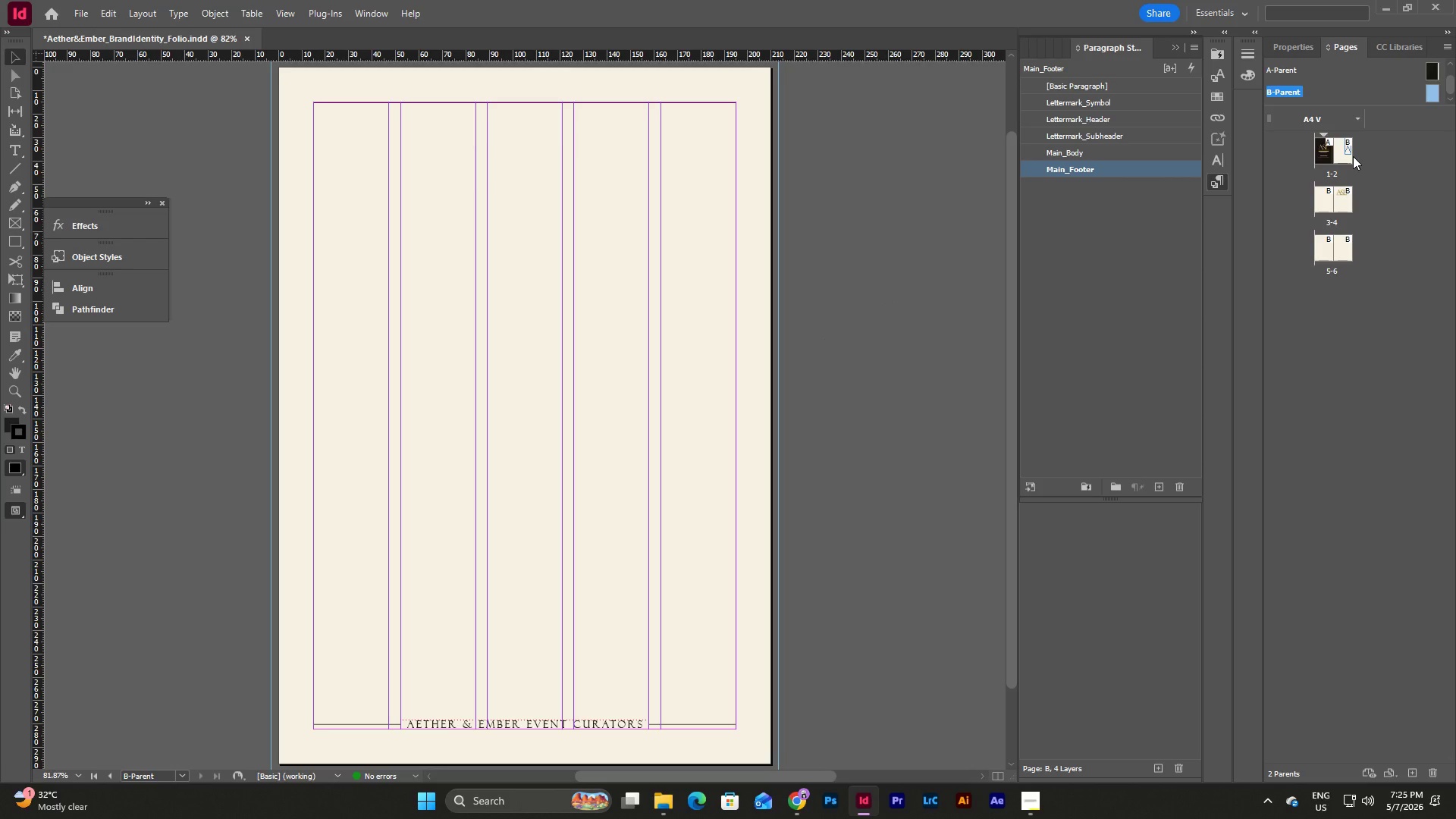 
double_click([1353, 156])
 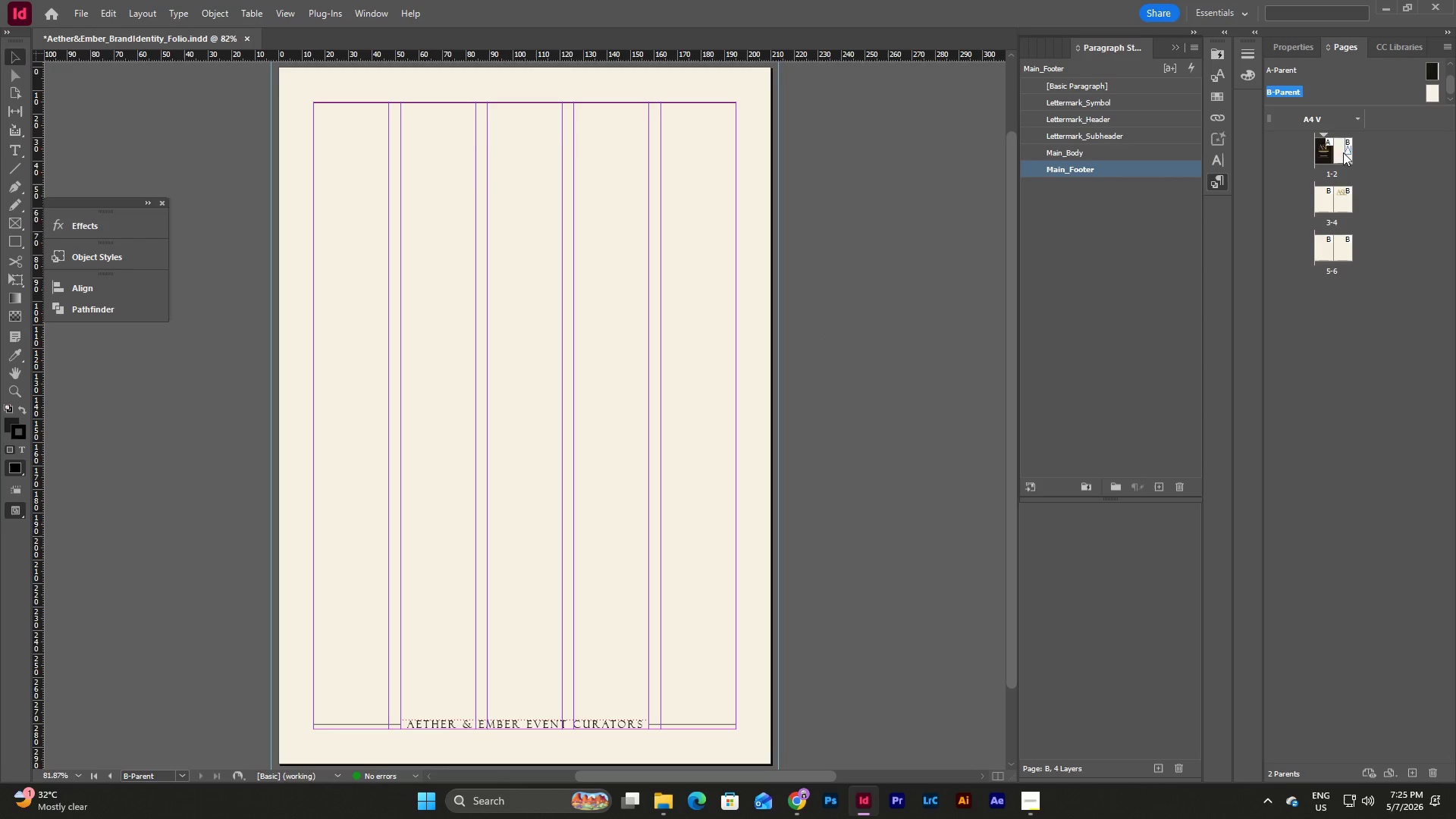 
double_click([1343, 152])
 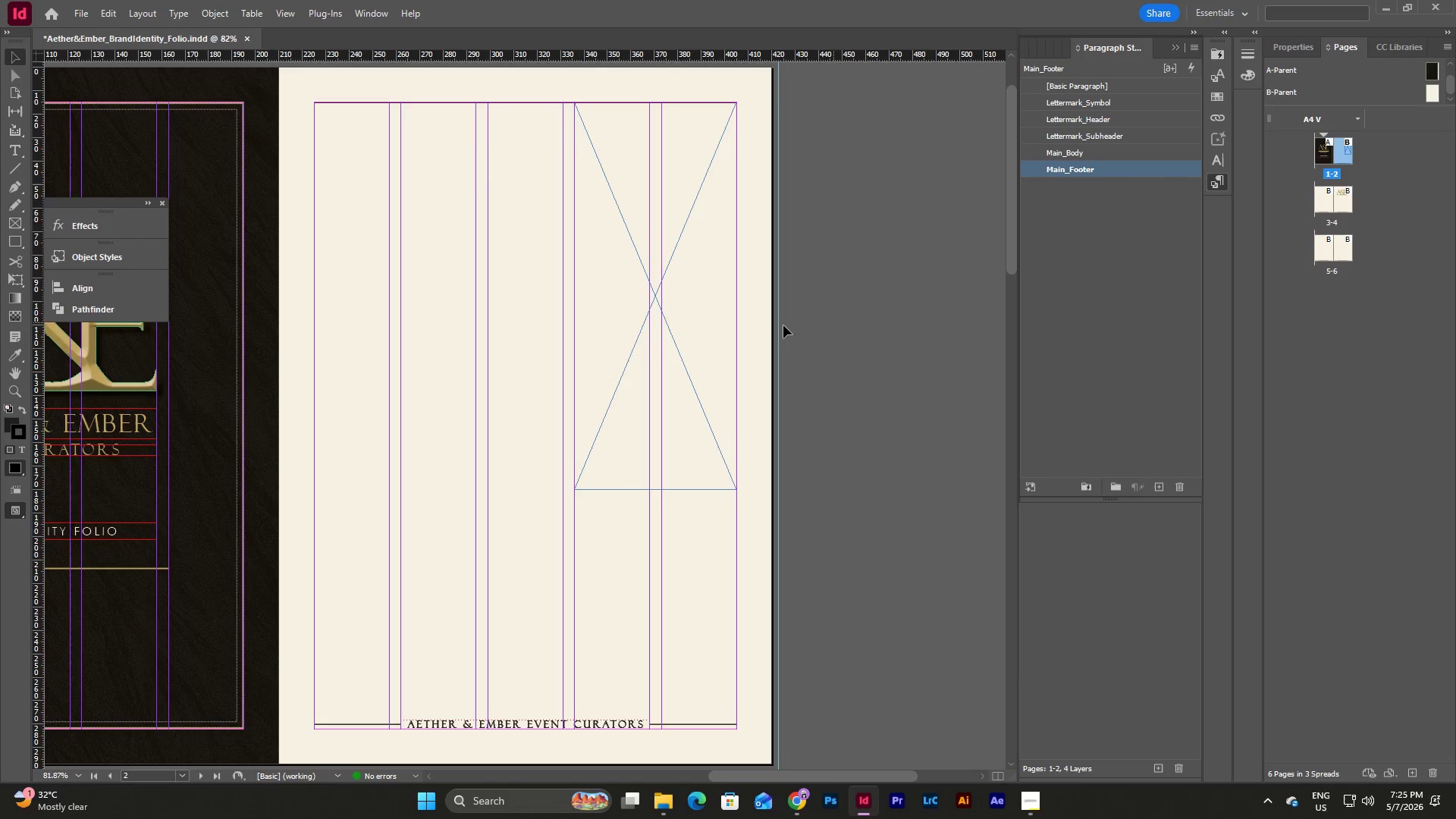 
left_click([753, 322])
 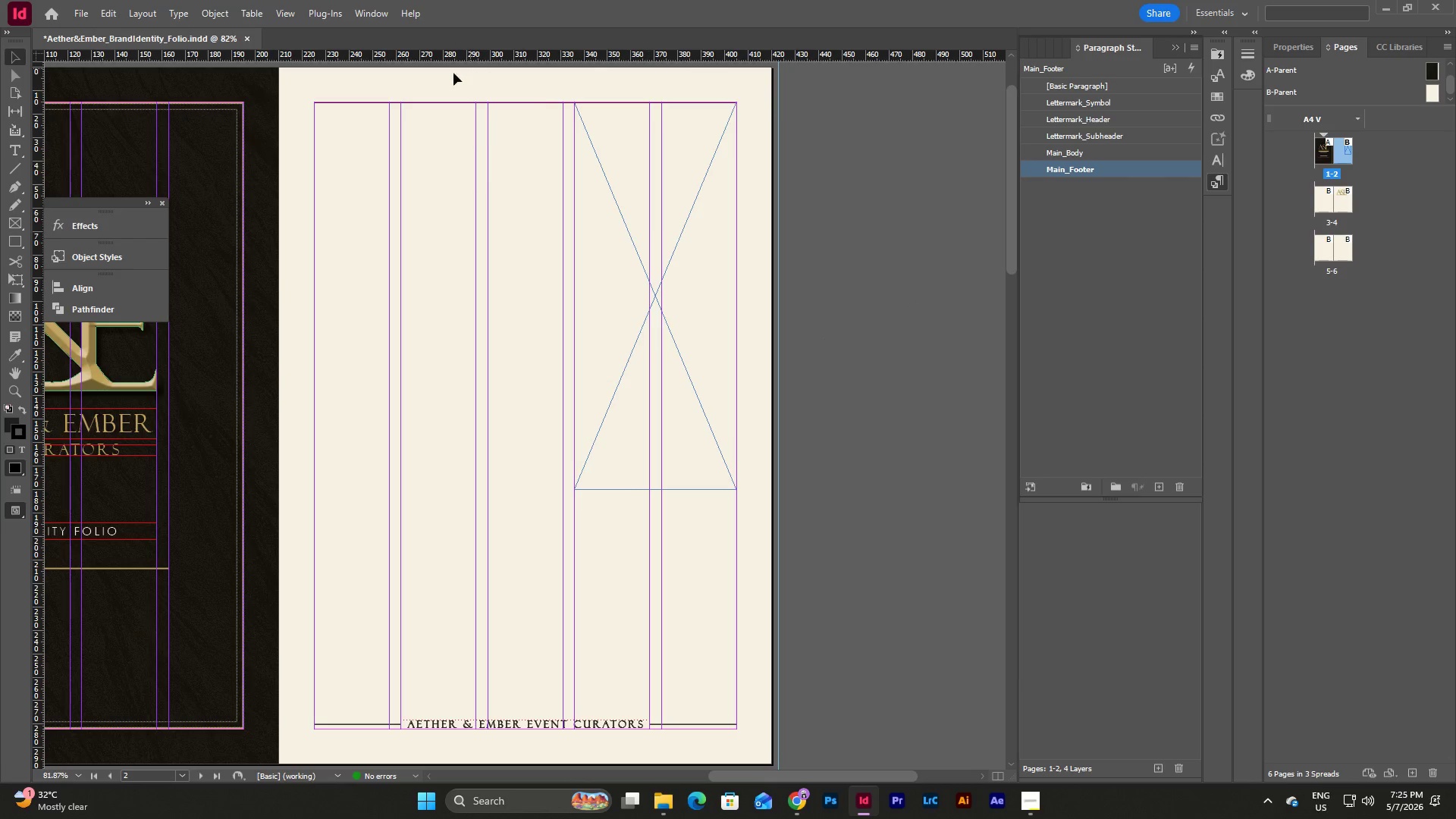 
left_click_drag(start_coordinate=[428, 80], to_coordinate=[513, 300])
 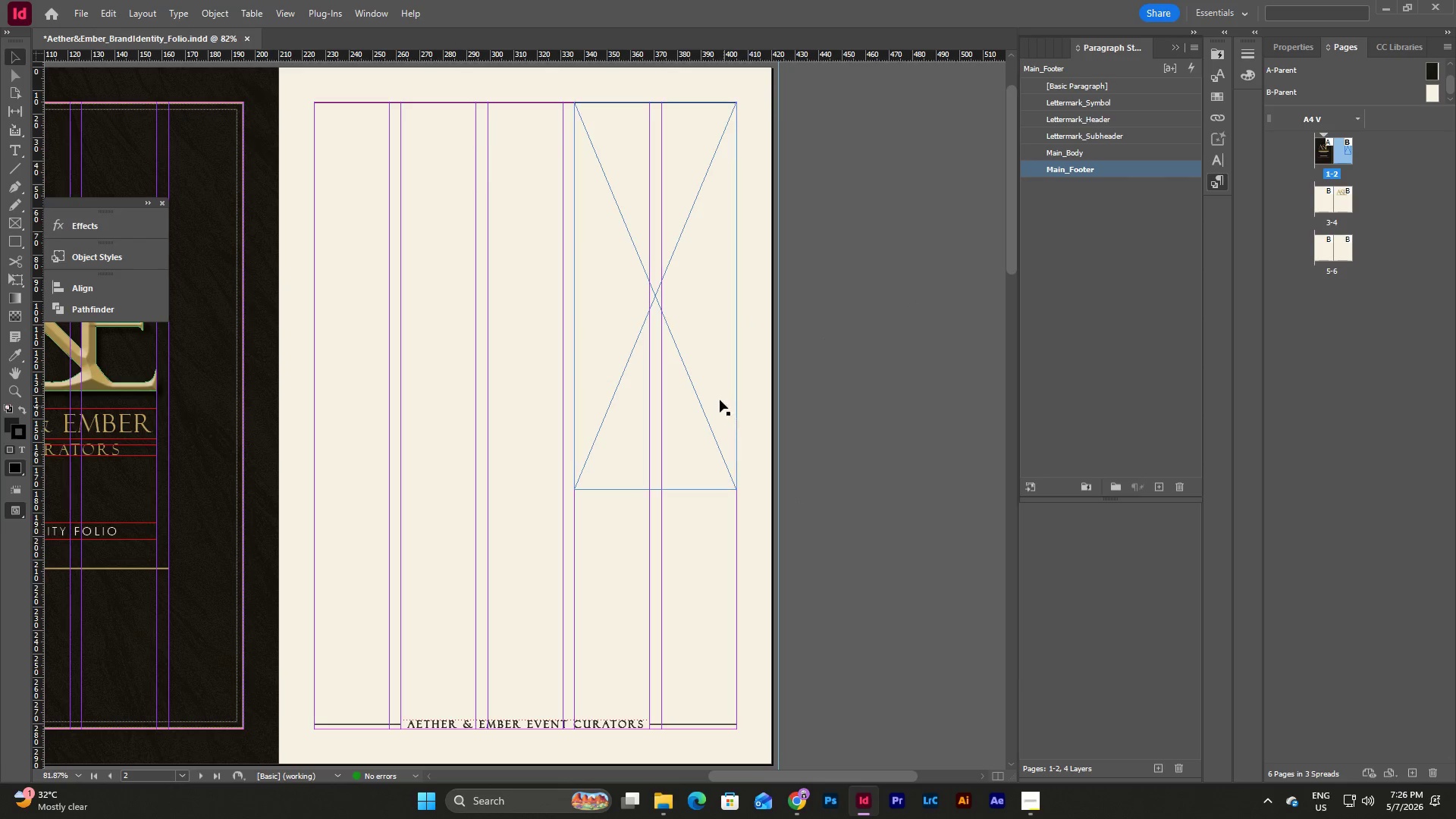 
left_click([697, 388])
 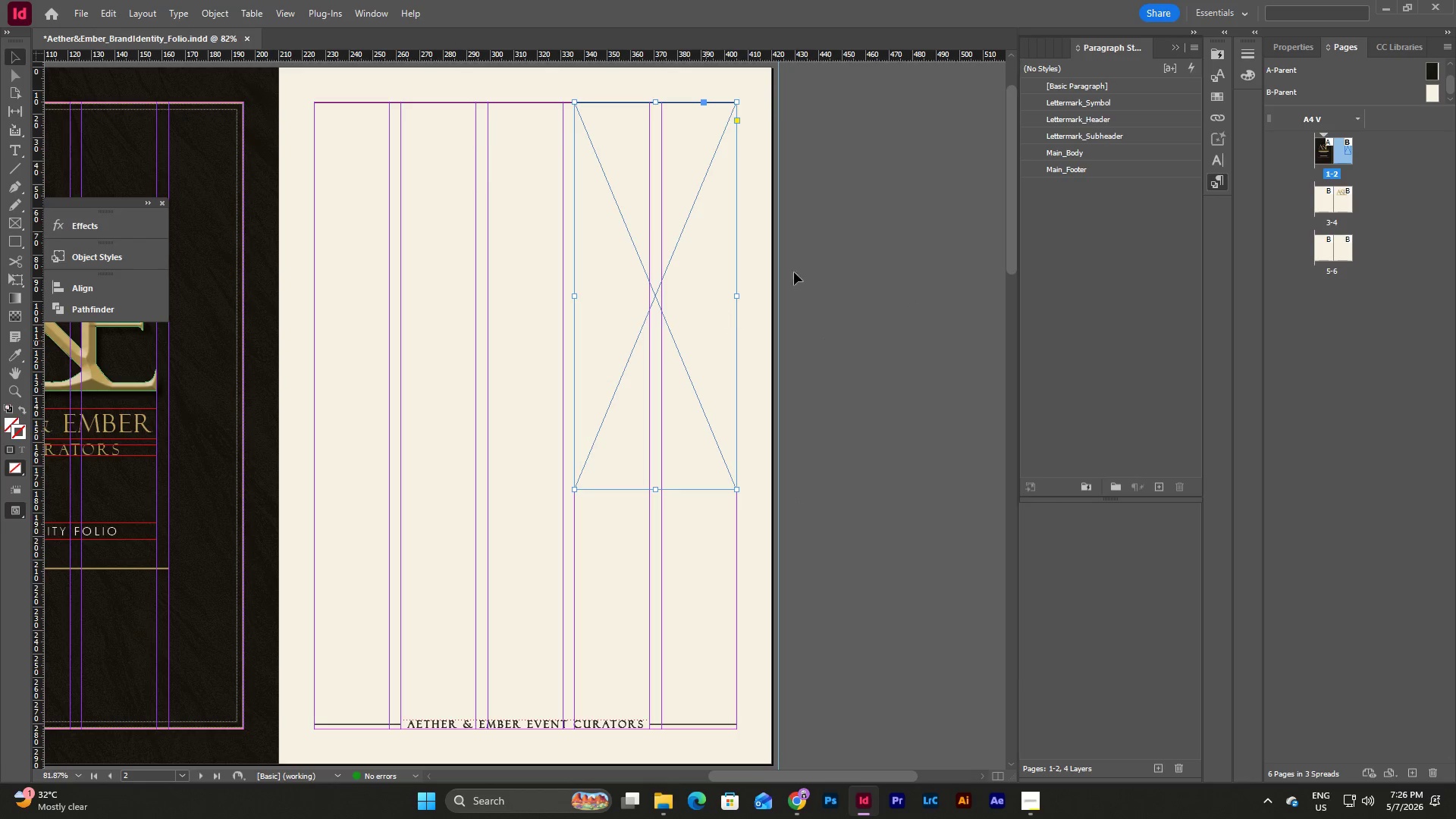 
left_click([866, 242])
 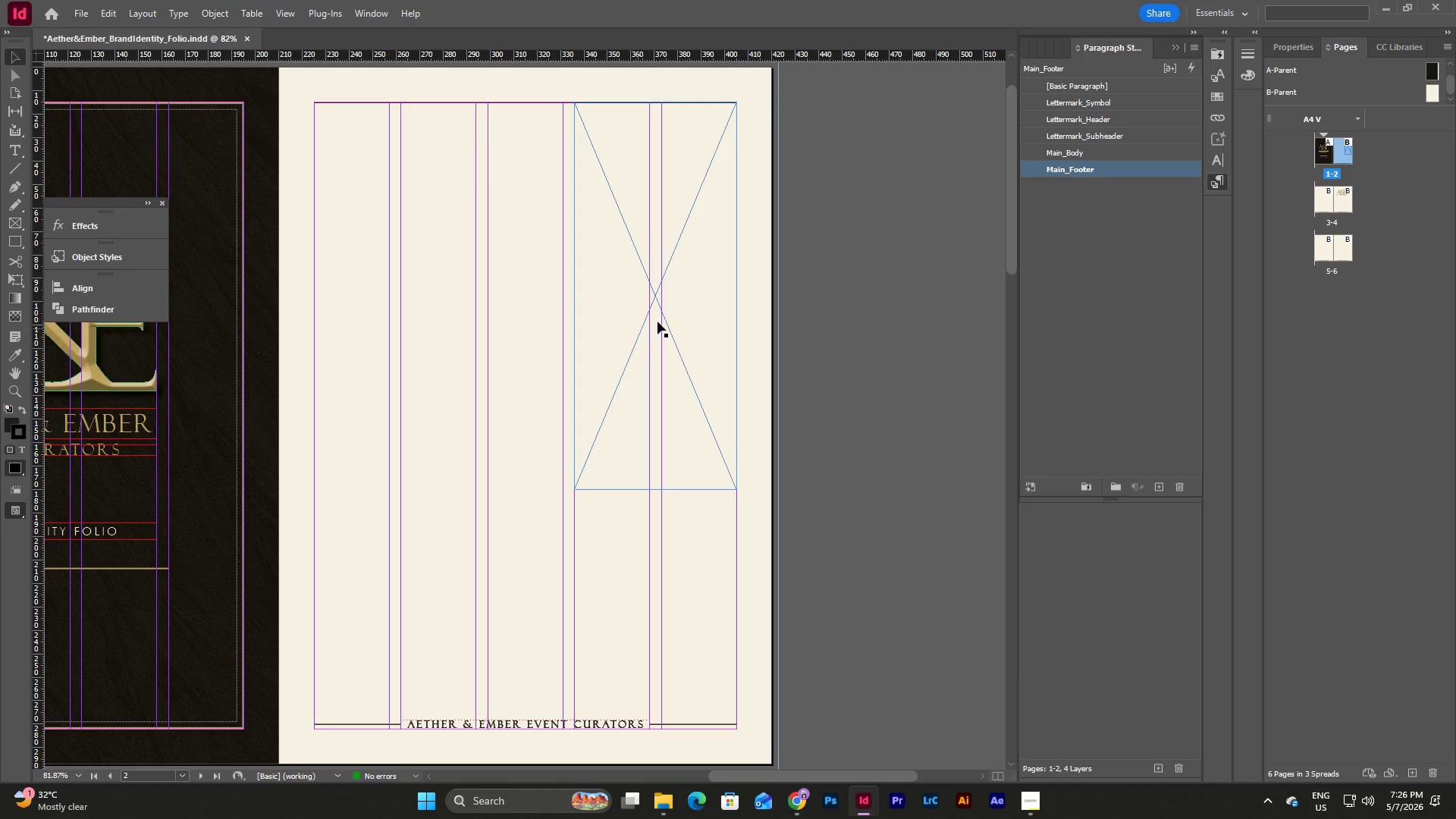 
left_click([660, 320])
 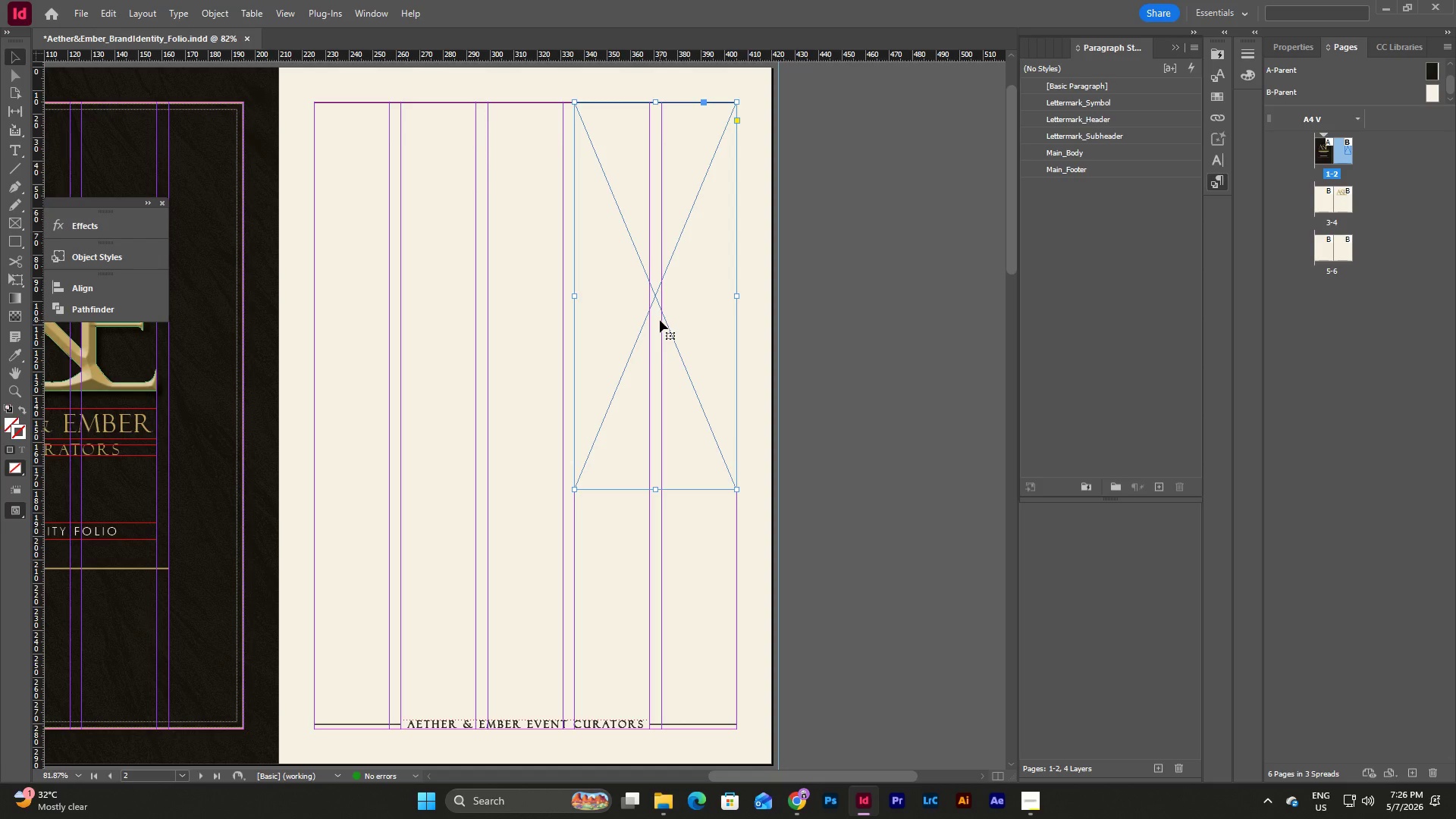 
key(Shift+ArrowDown)
 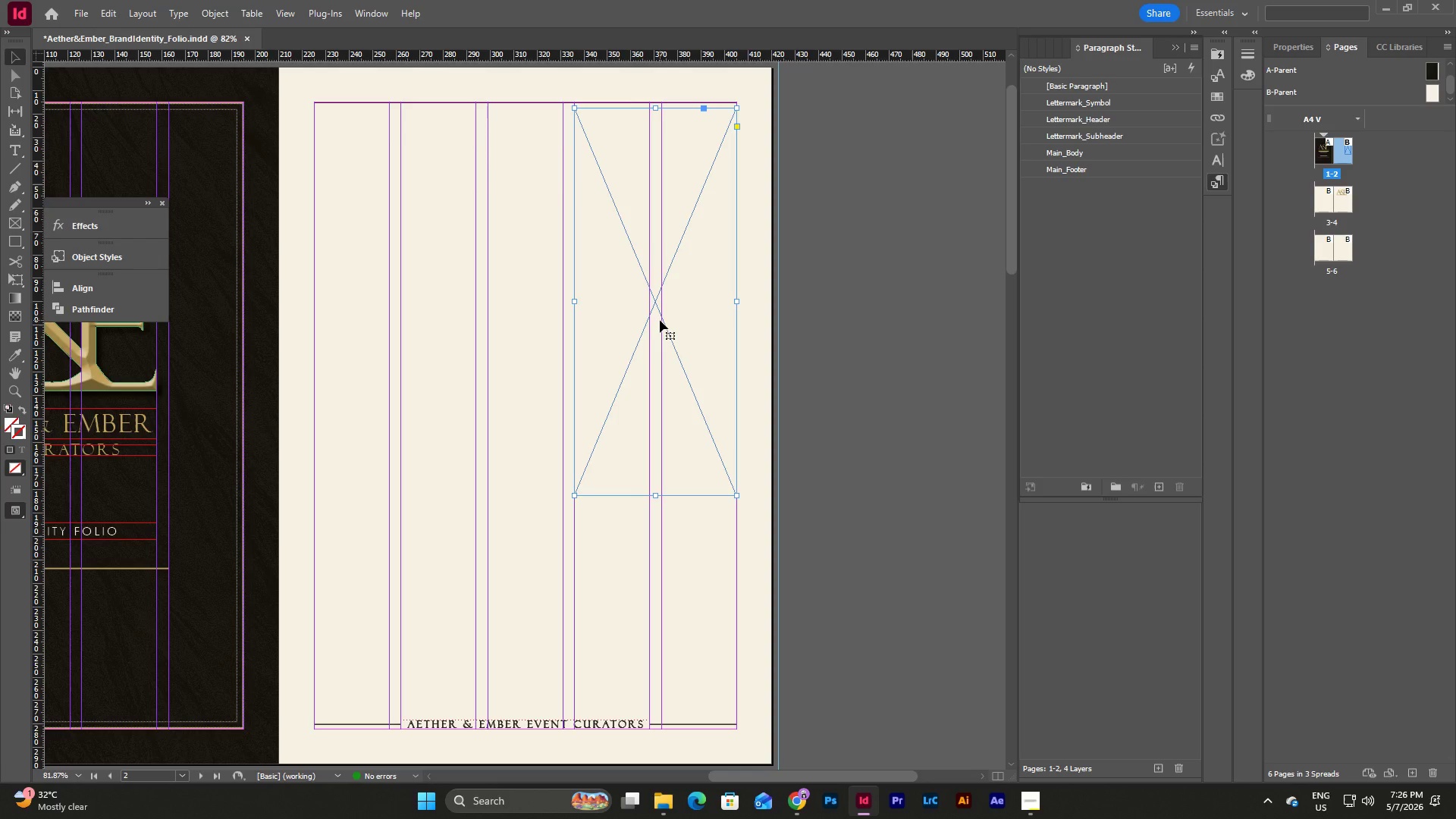 
key(Shift+ArrowDown)
 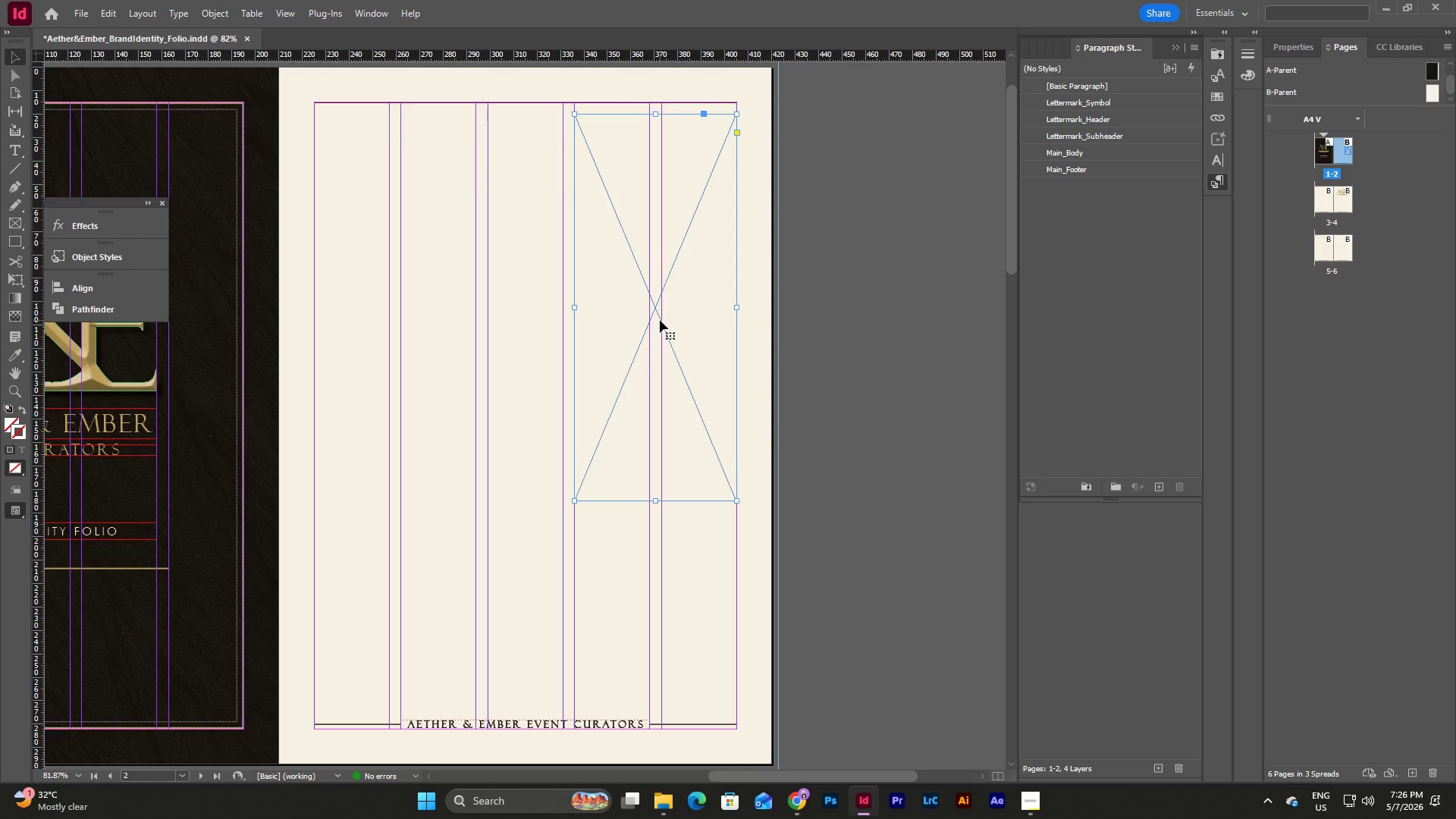 
key(Shift+ArrowDown)
 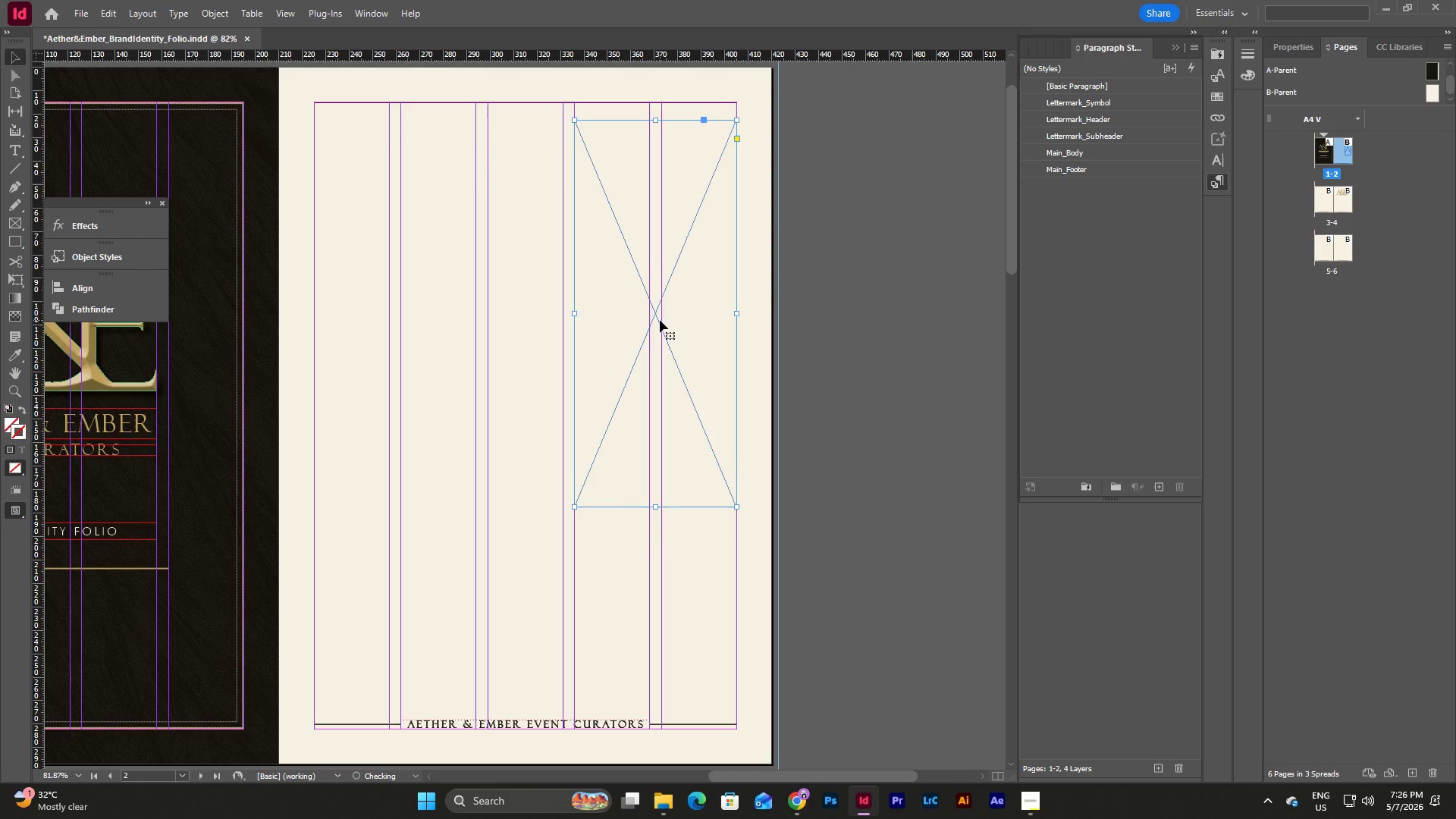 
key(Shift+ArrowDown)
 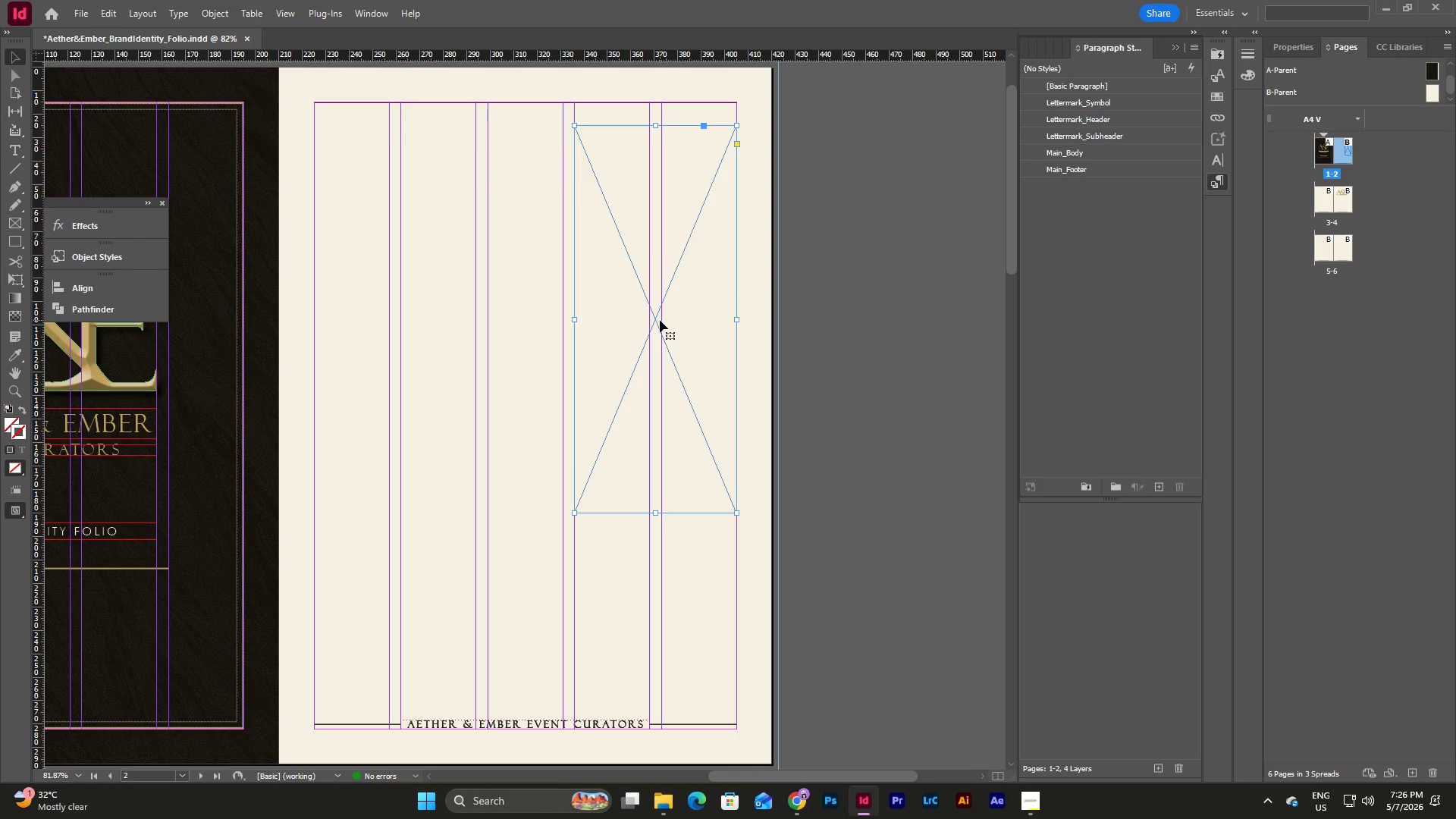 
key(Shift+ArrowDown)
 